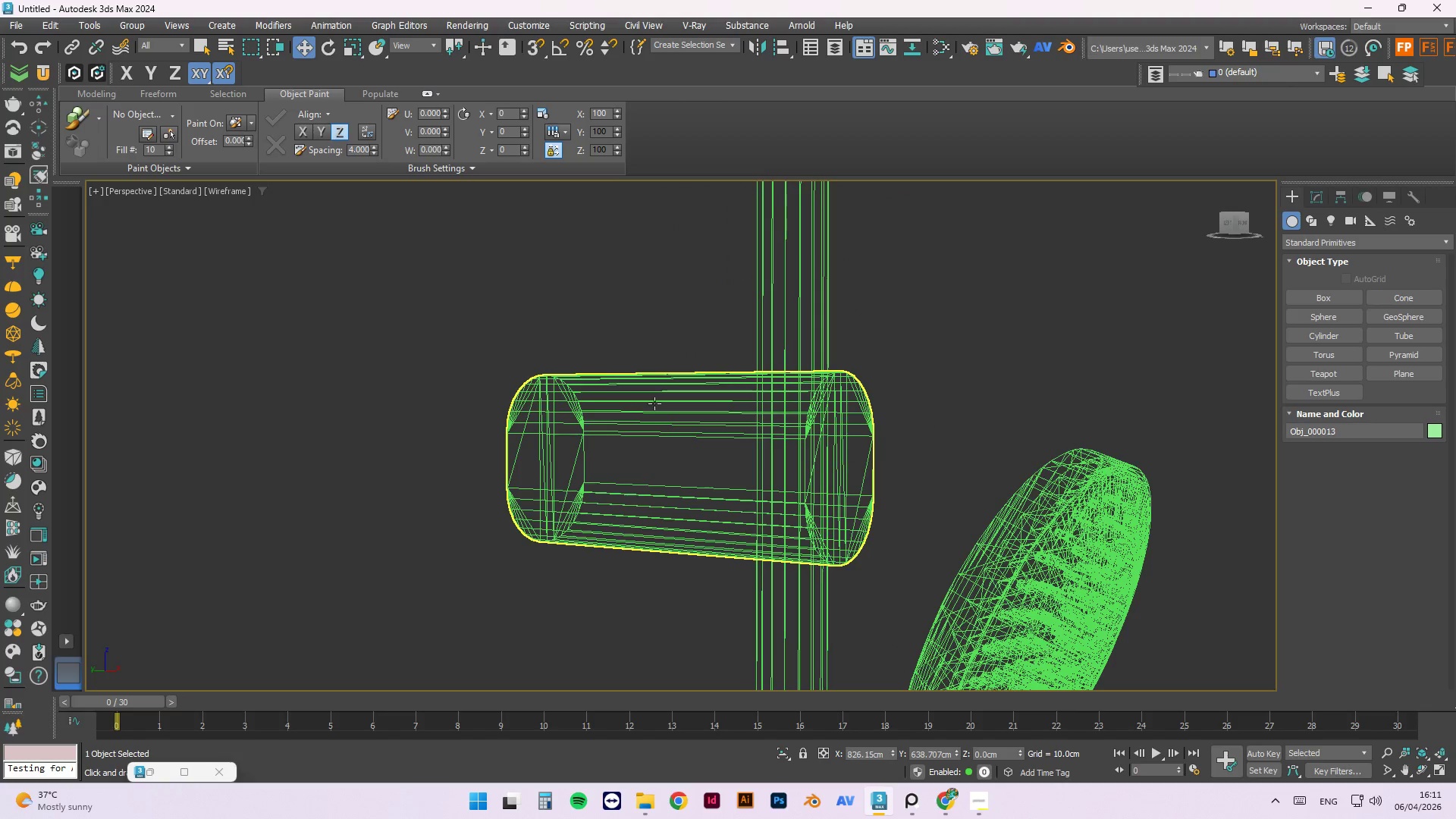 
hold_key(key=AltLeft, duration=1.51)
 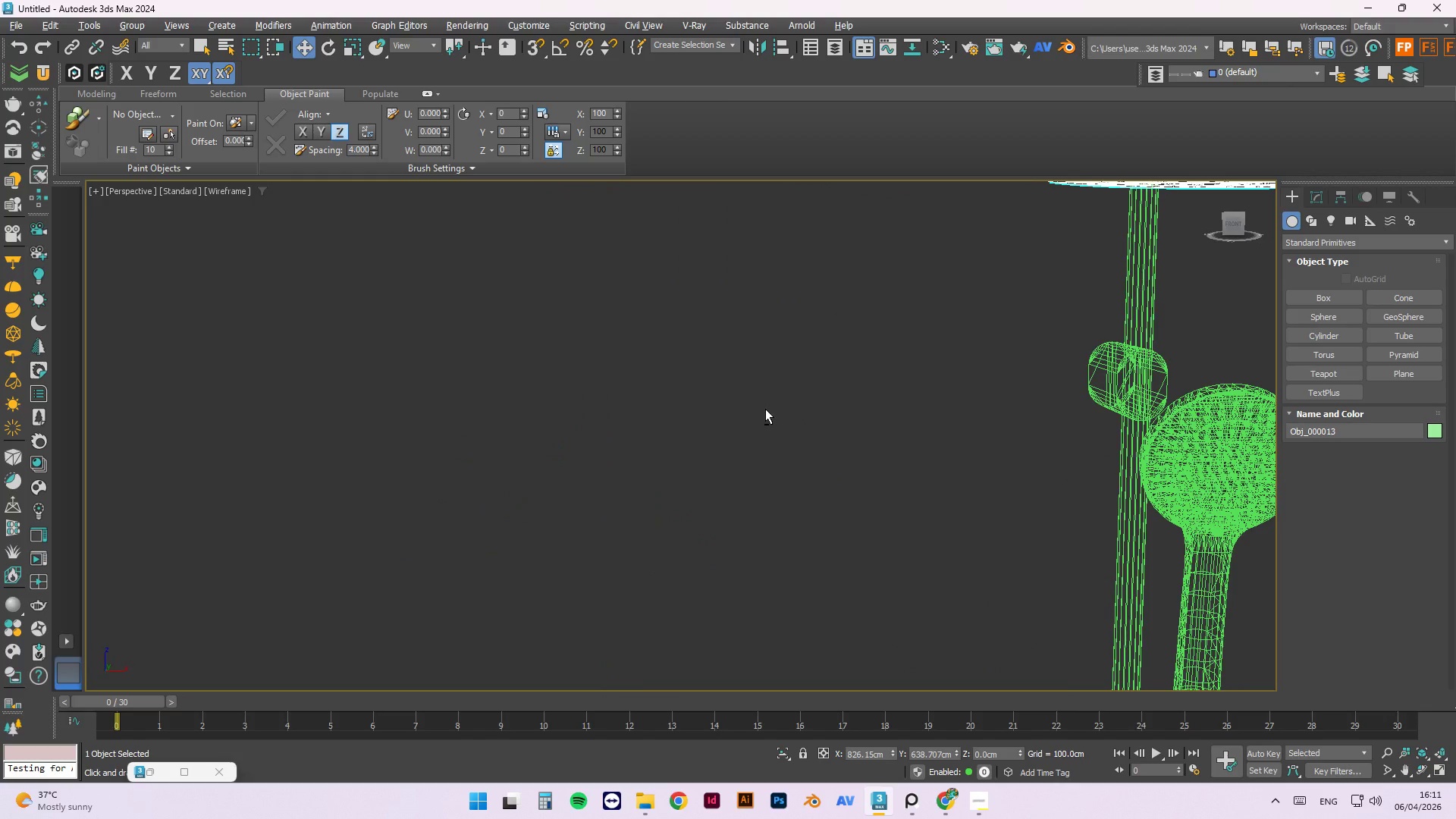 
scroll: coordinate [645, 403], scroll_direction: down, amount: 2.0
 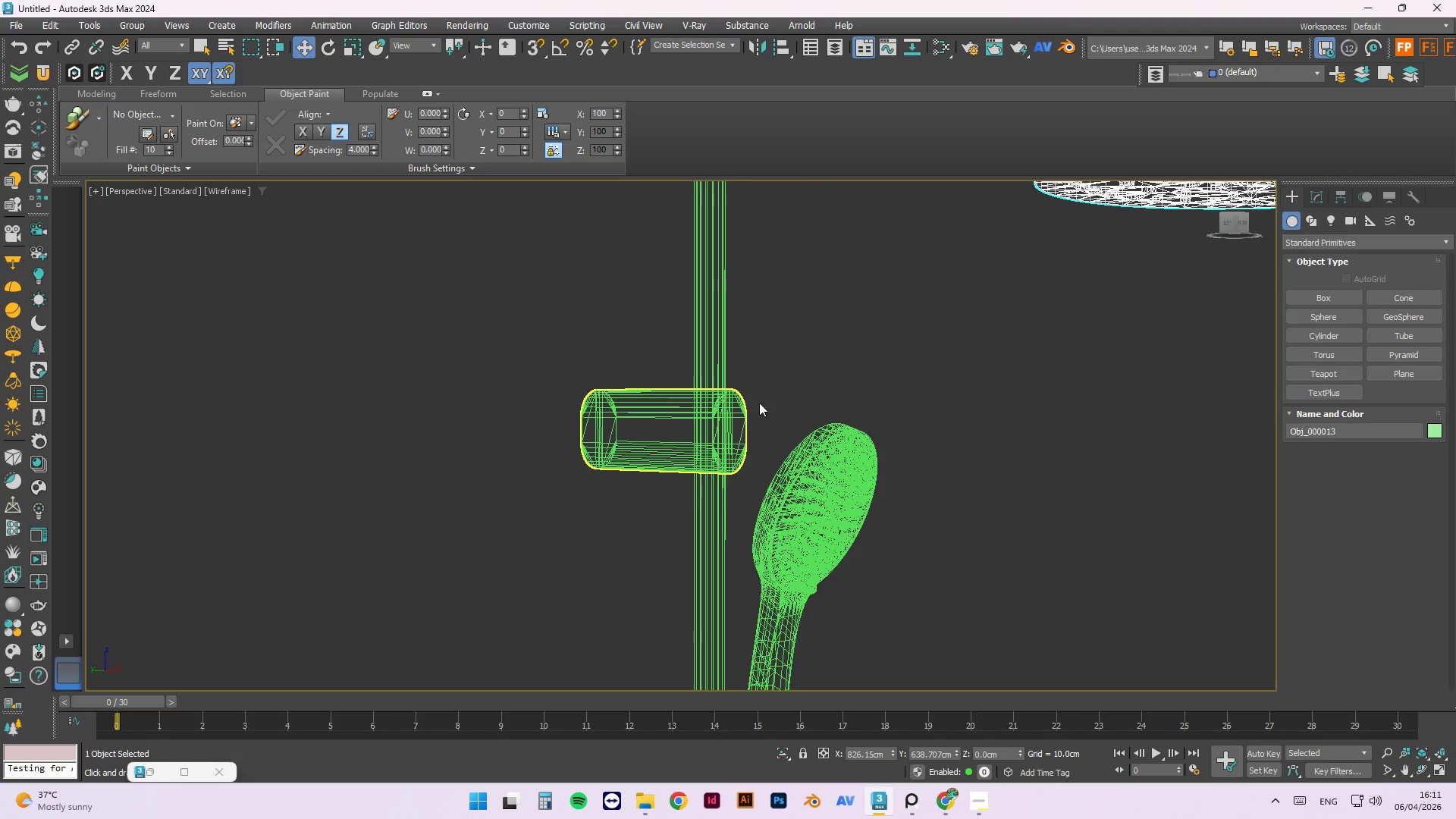 
key(Alt+AltLeft)
 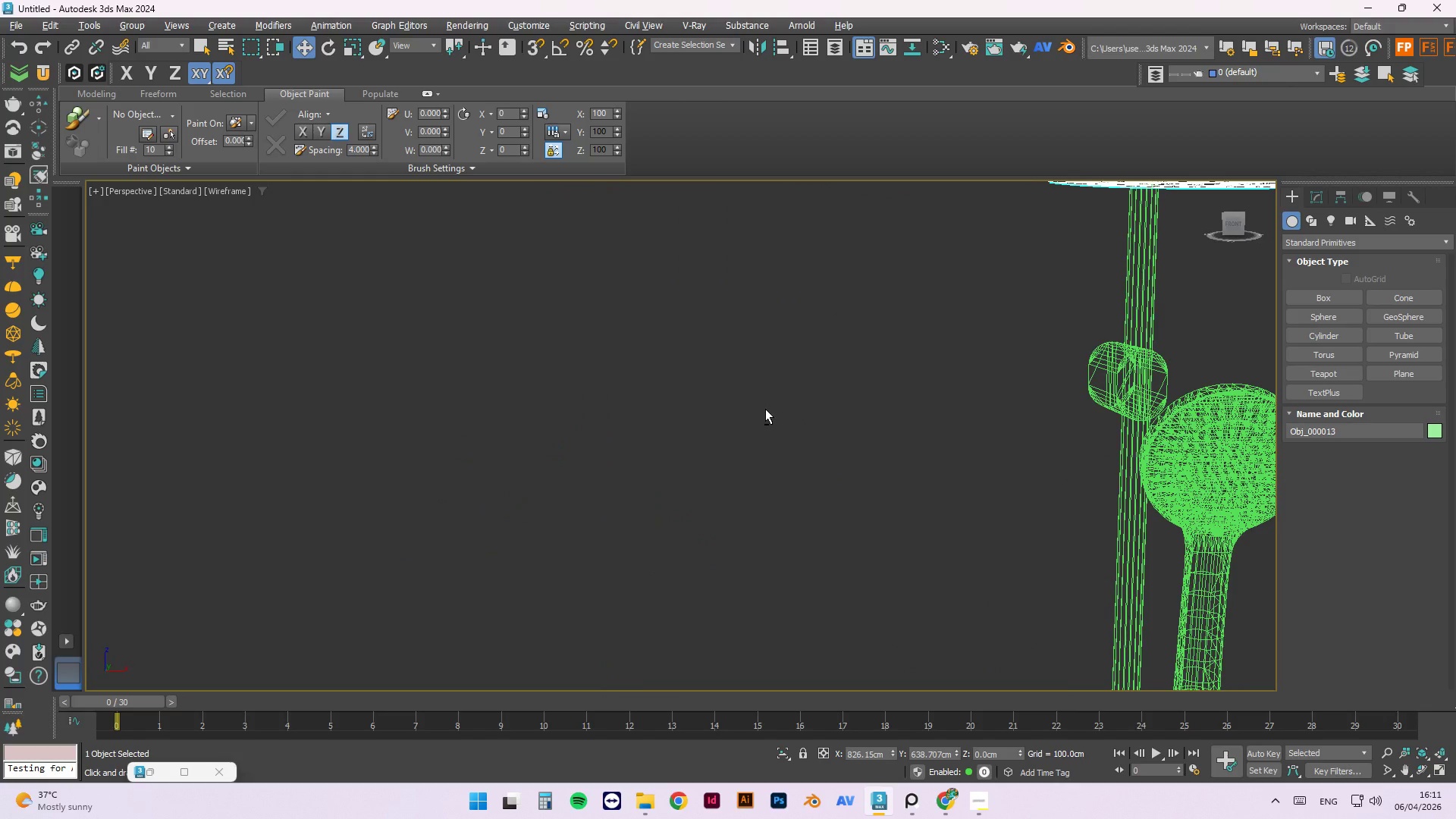 
key(Alt+AltLeft)
 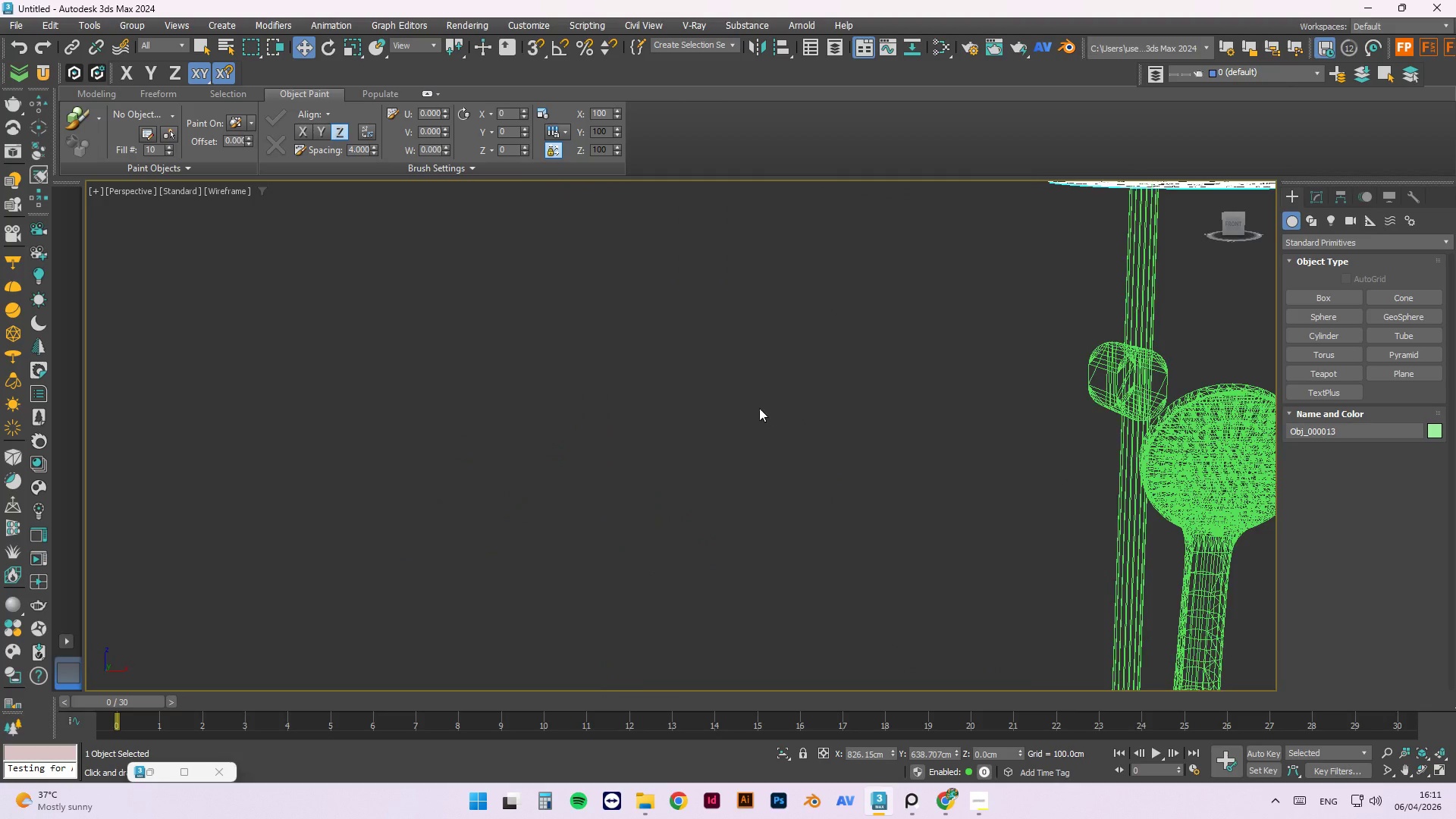 
scroll: coordinate [751, 408], scroll_direction: down, amount: 2.0
 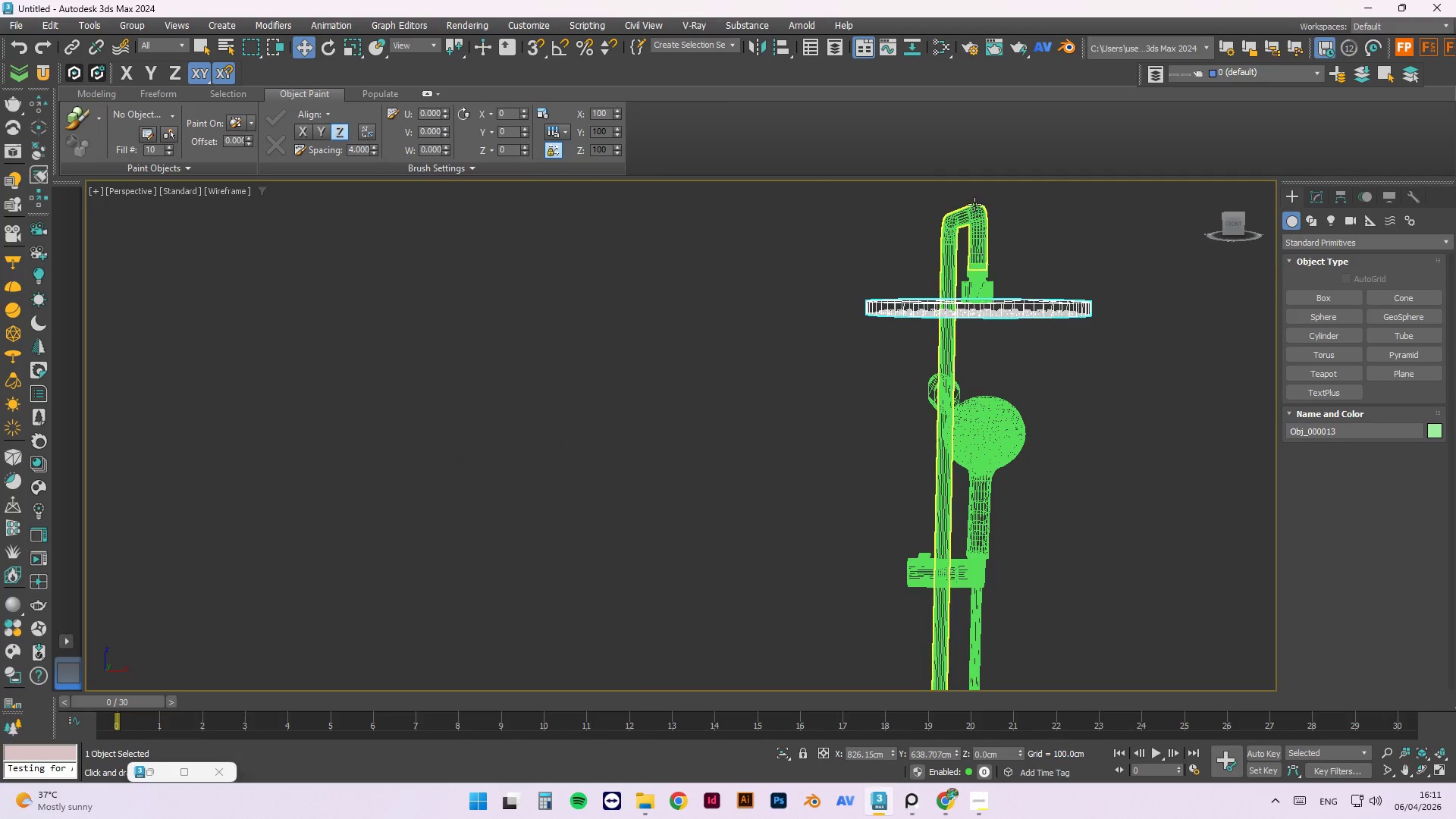 
scroll: coordinate [958, 325], scroll_direction: up, amount: 5.0
 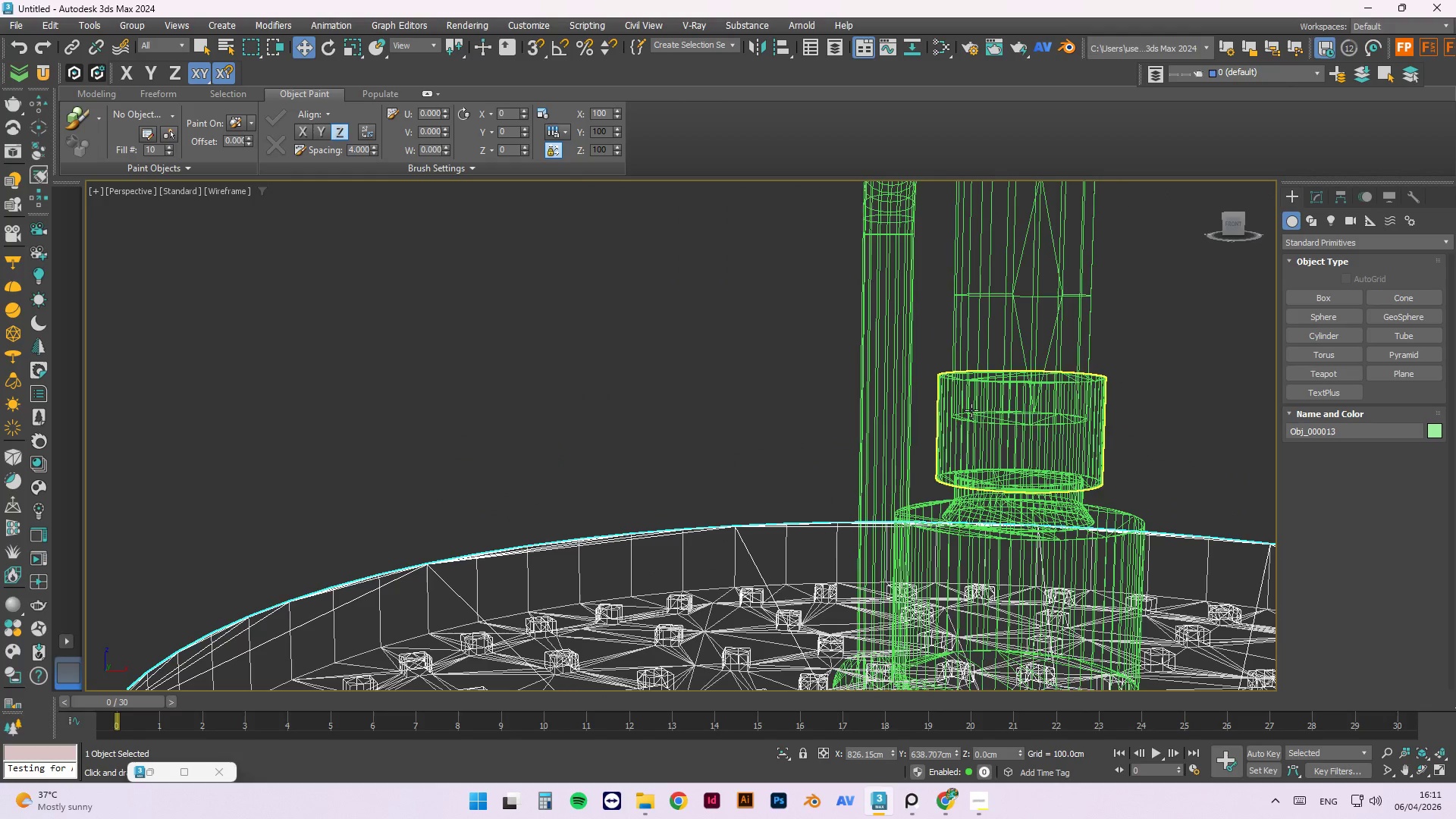 
hold_key(key=AltLeft, duration=1.5)
 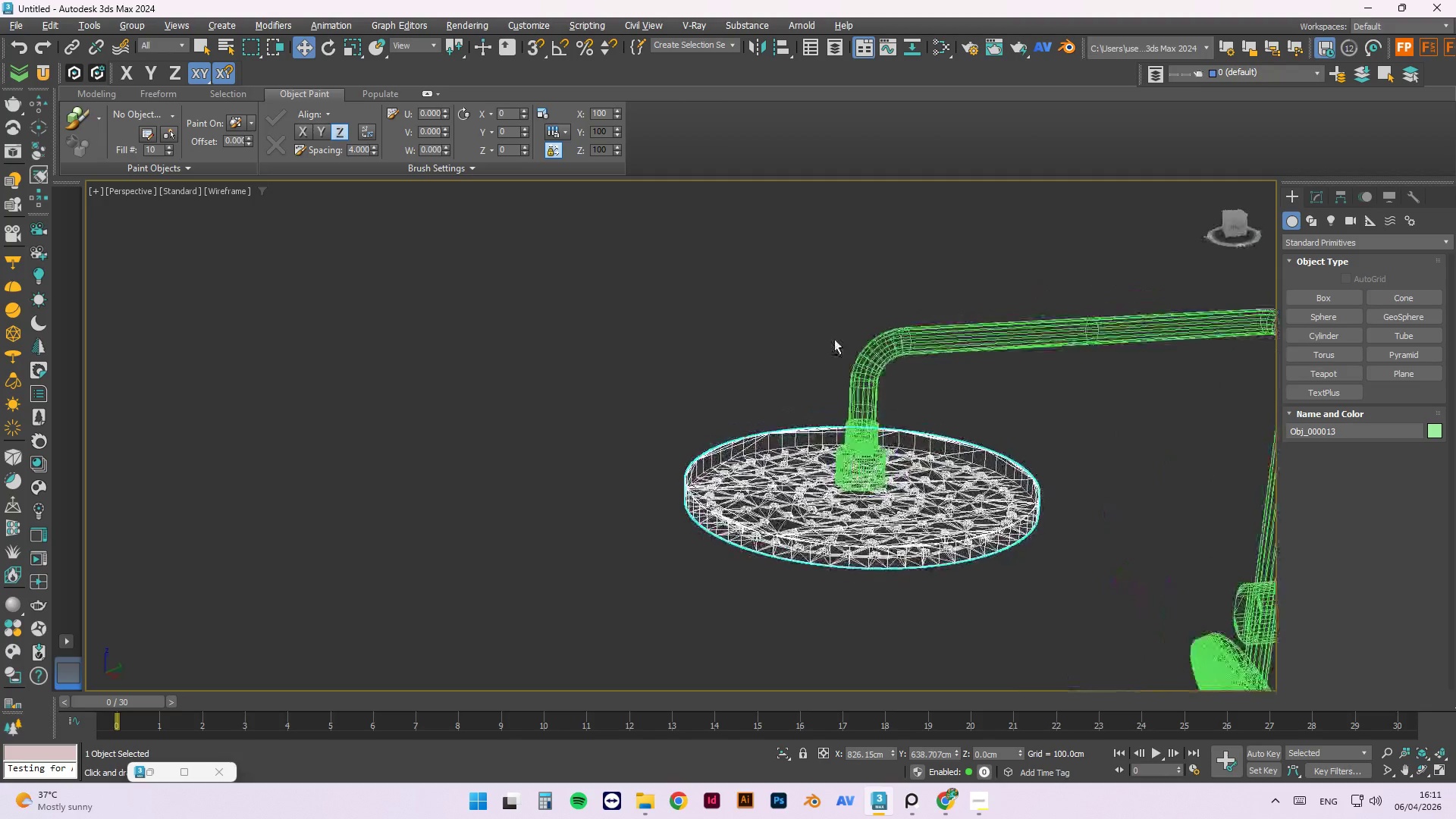 
scroll: coordinate [818, 436], scroll_direction: down, amount: 3.0
 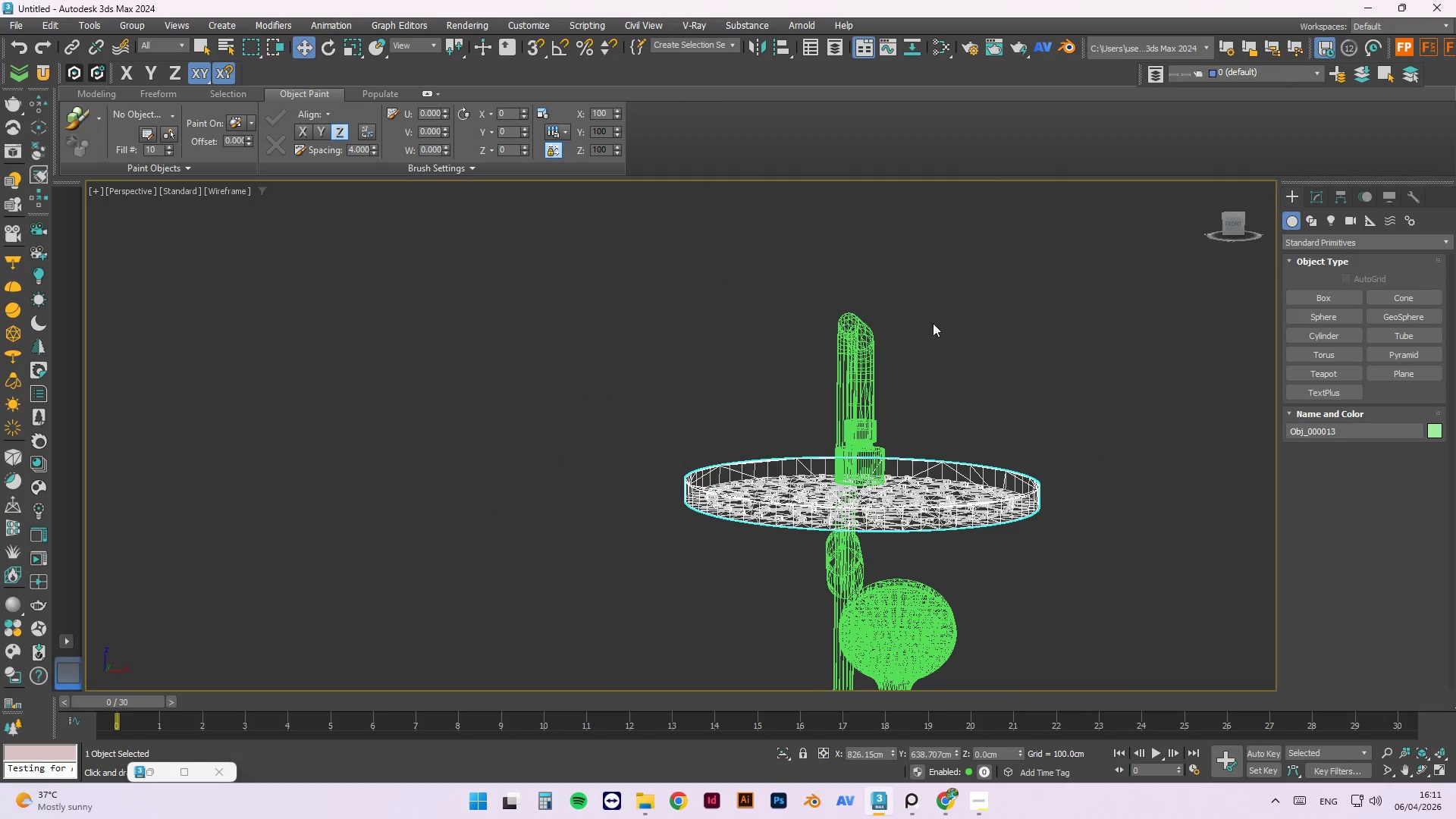 
hold_key(key=AltLeft, duration=1.52)
 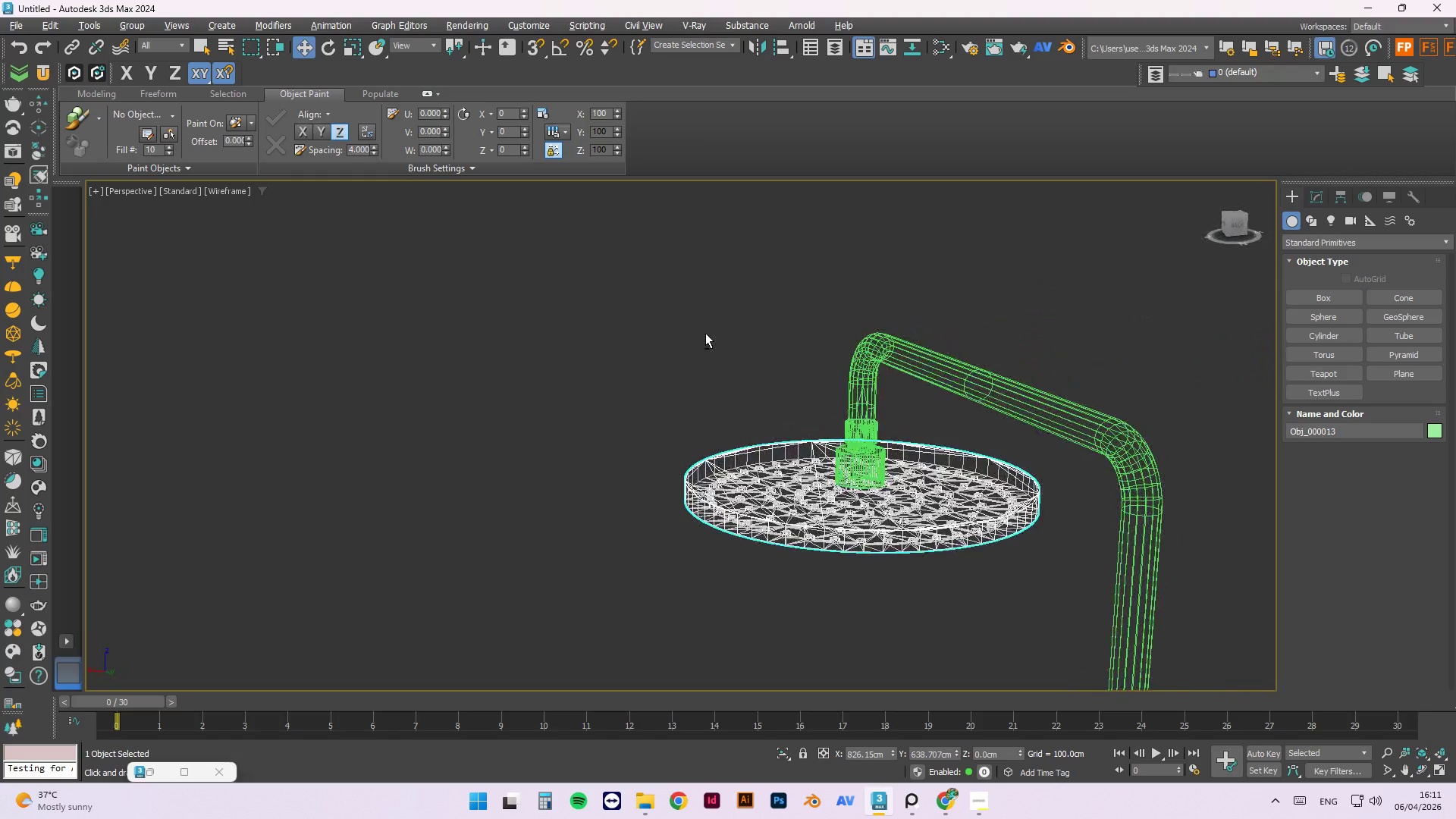 
hold_key(key=AltLeft, duration=1.53)
 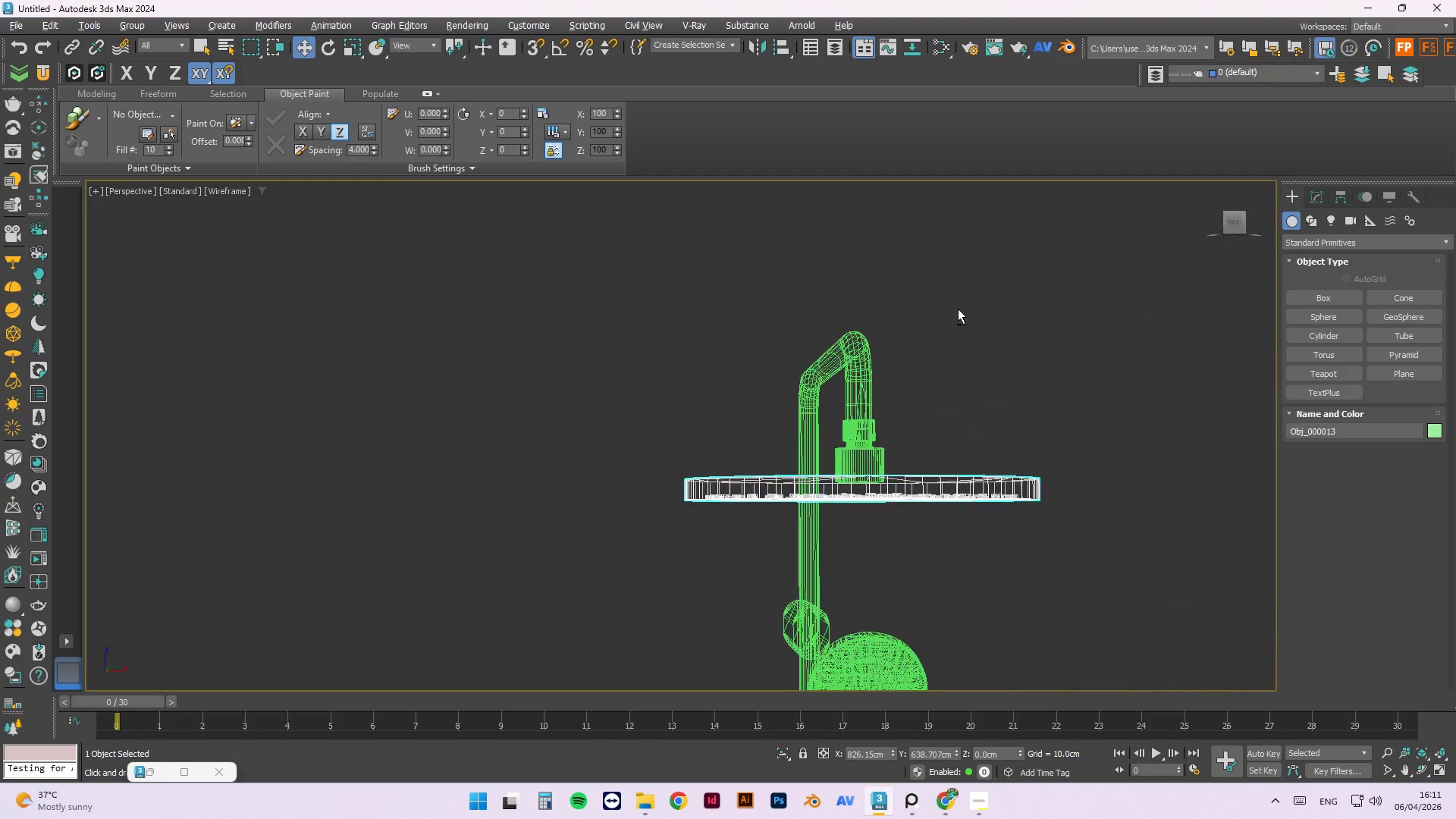 
hold_key(key=AltLeft, duration=1.55)
 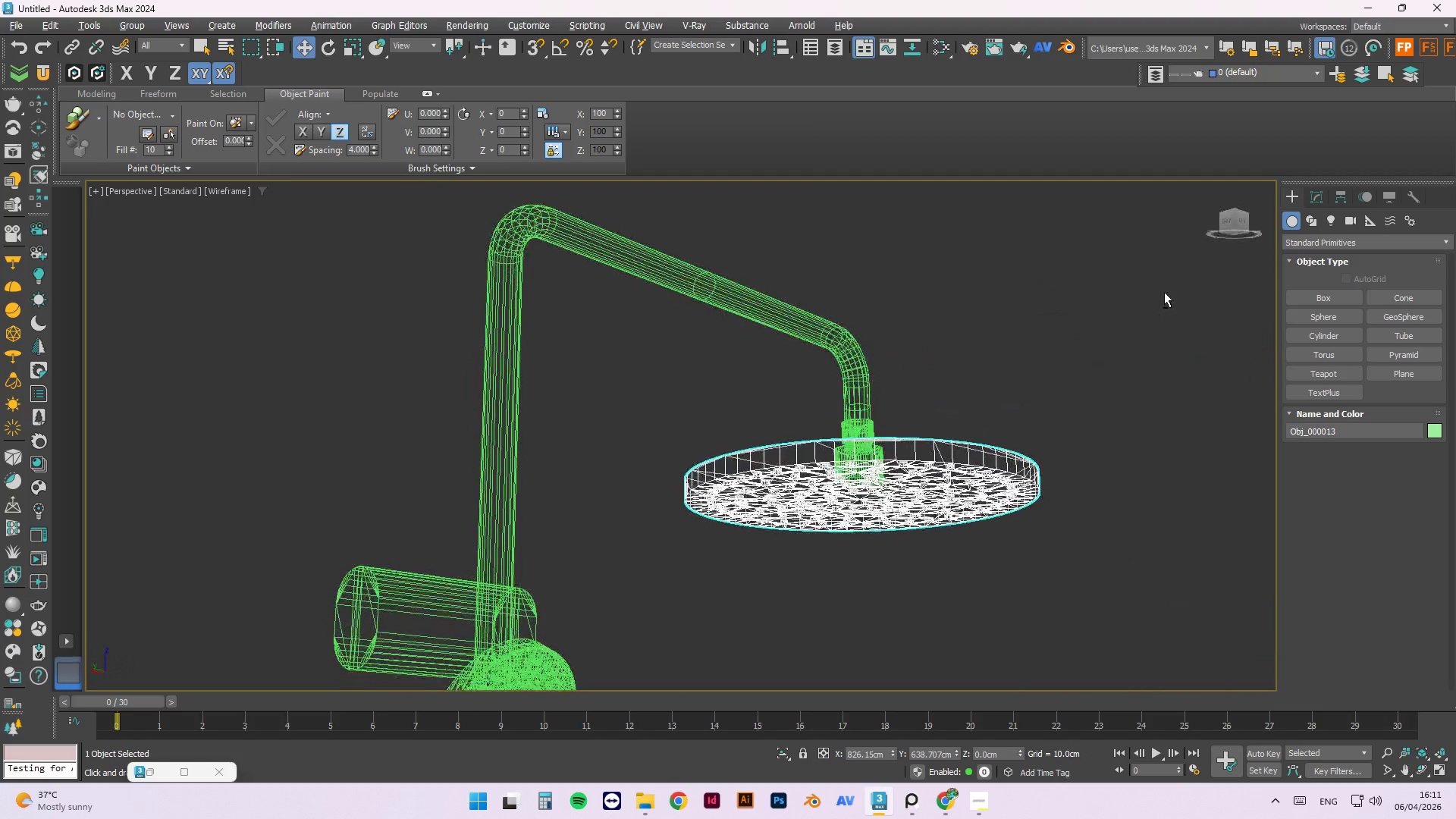 
hold_key(key=AltLeft, duration=1.51)
 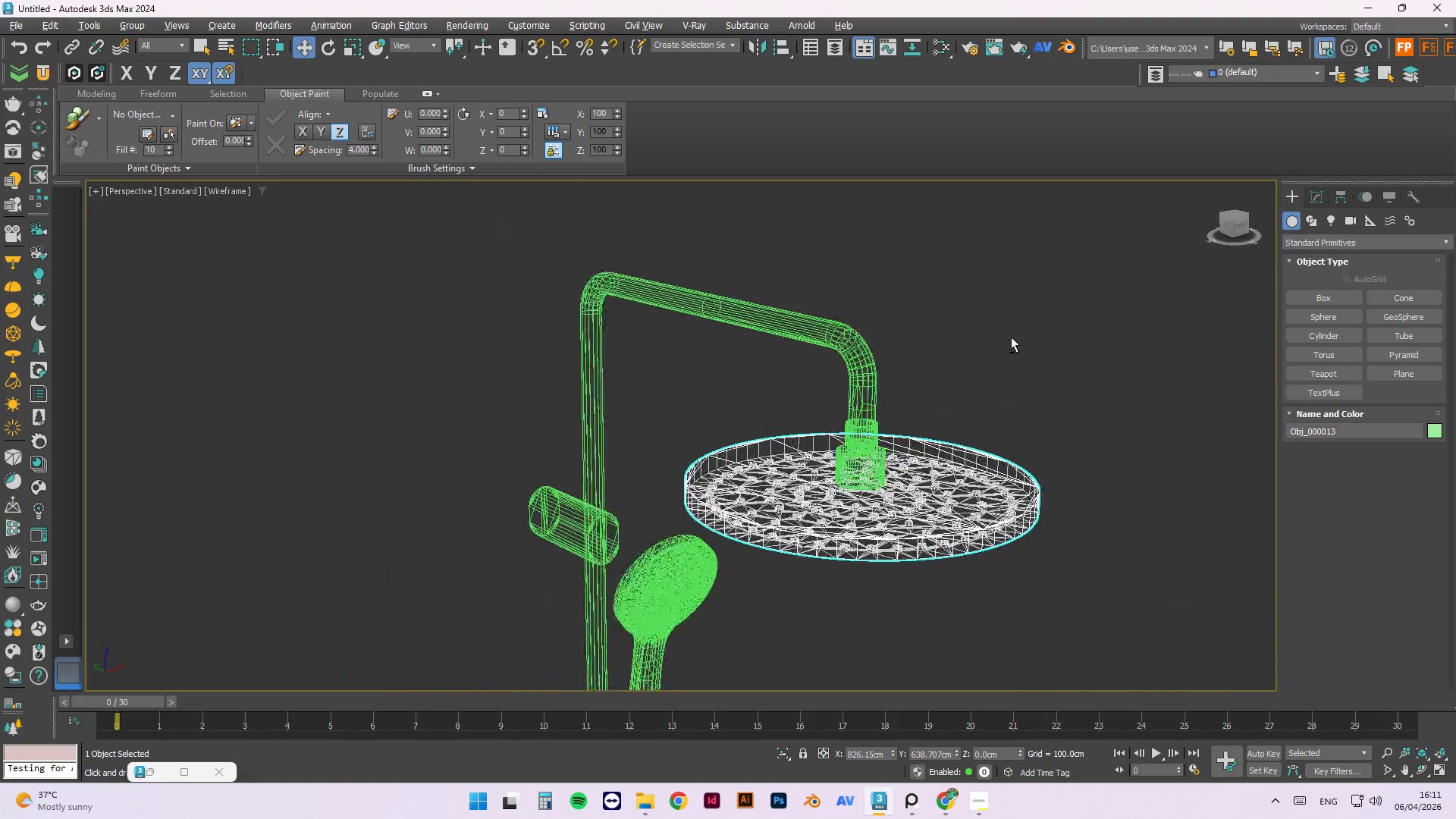 
hold_key(key=AltLeft, duration=1.5)
 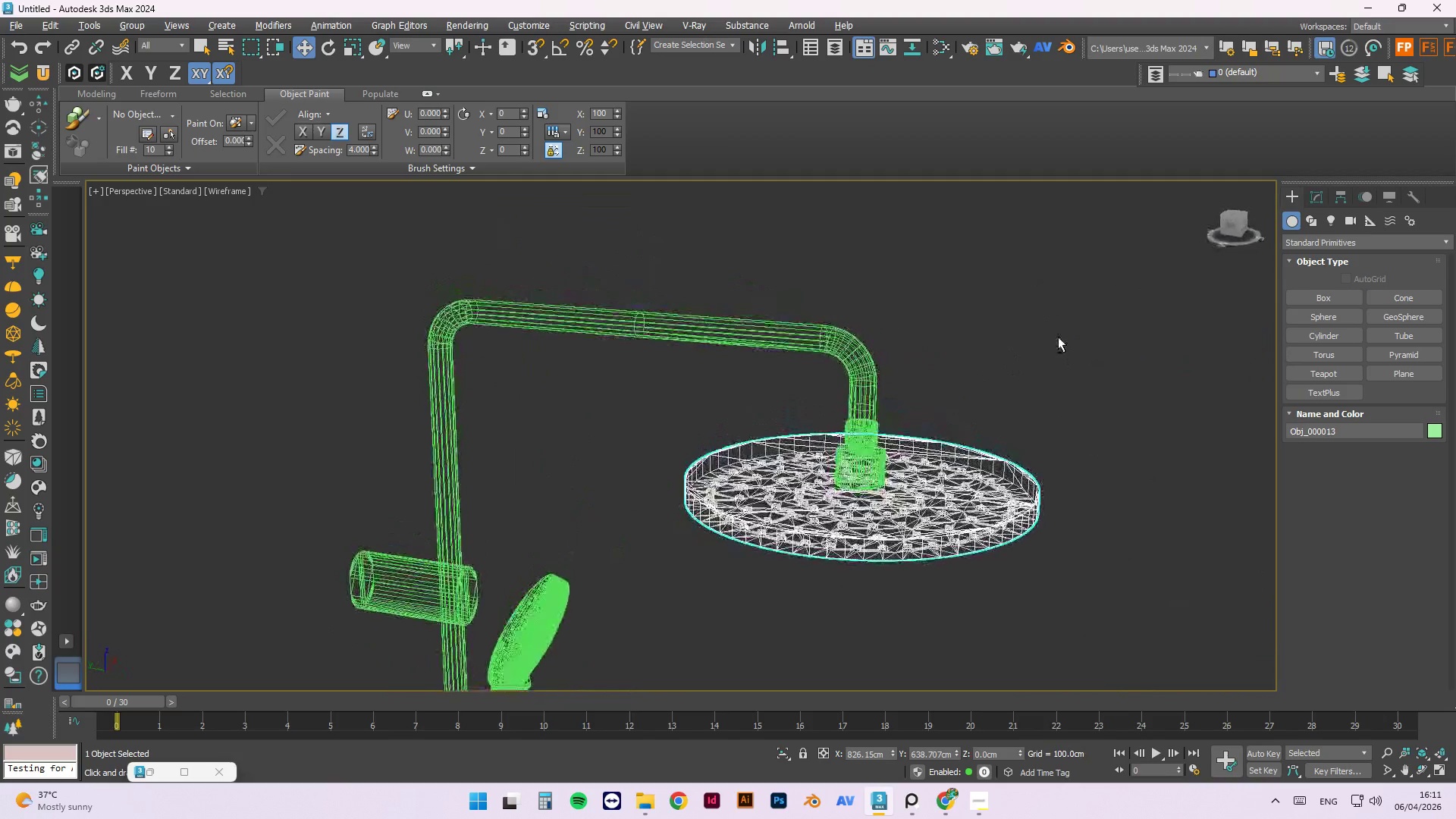 
hold_key(key=AltLeft, duration=1.5)
 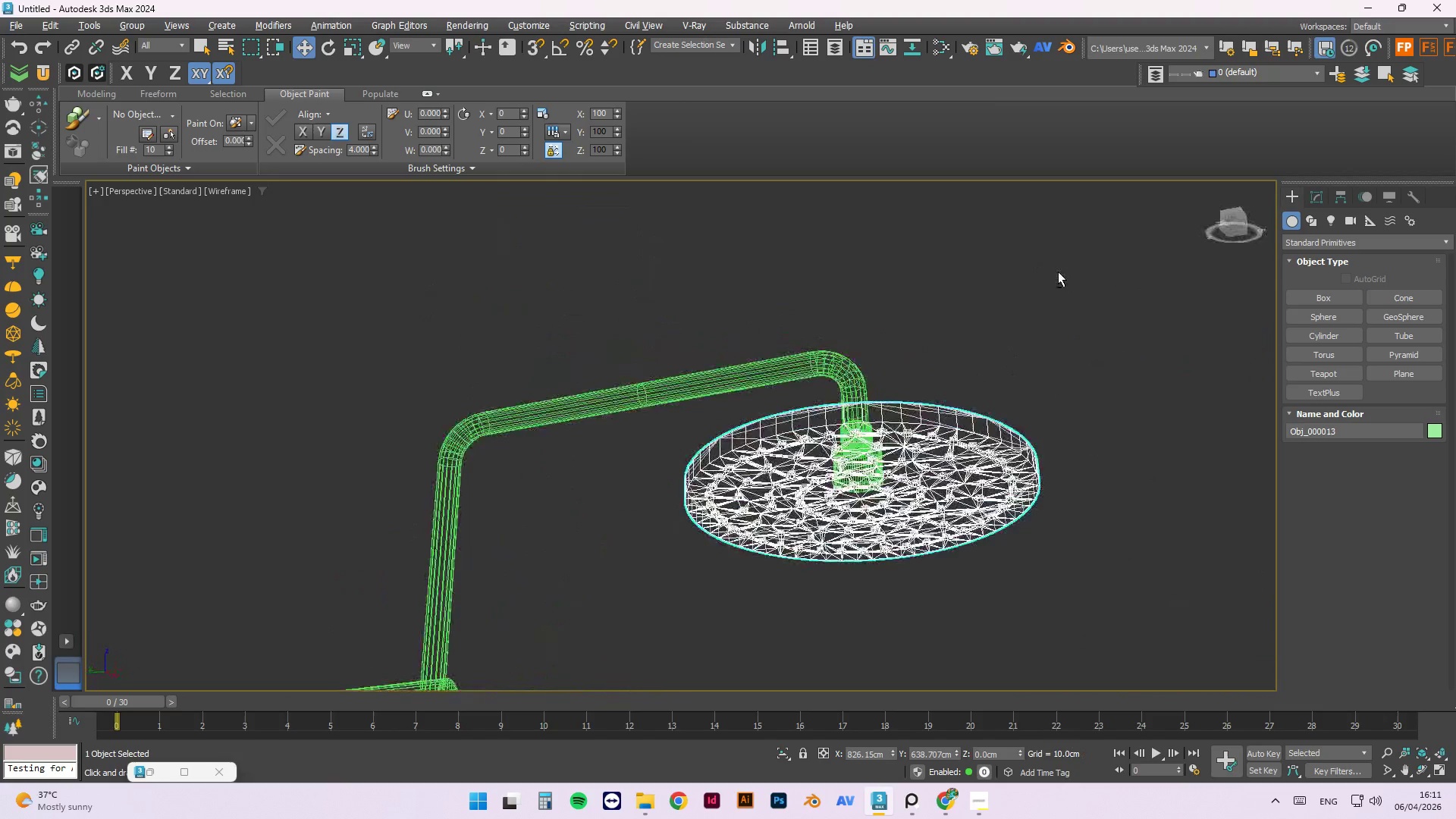 
hold_key(key=AltLeft, duration=1.52)
 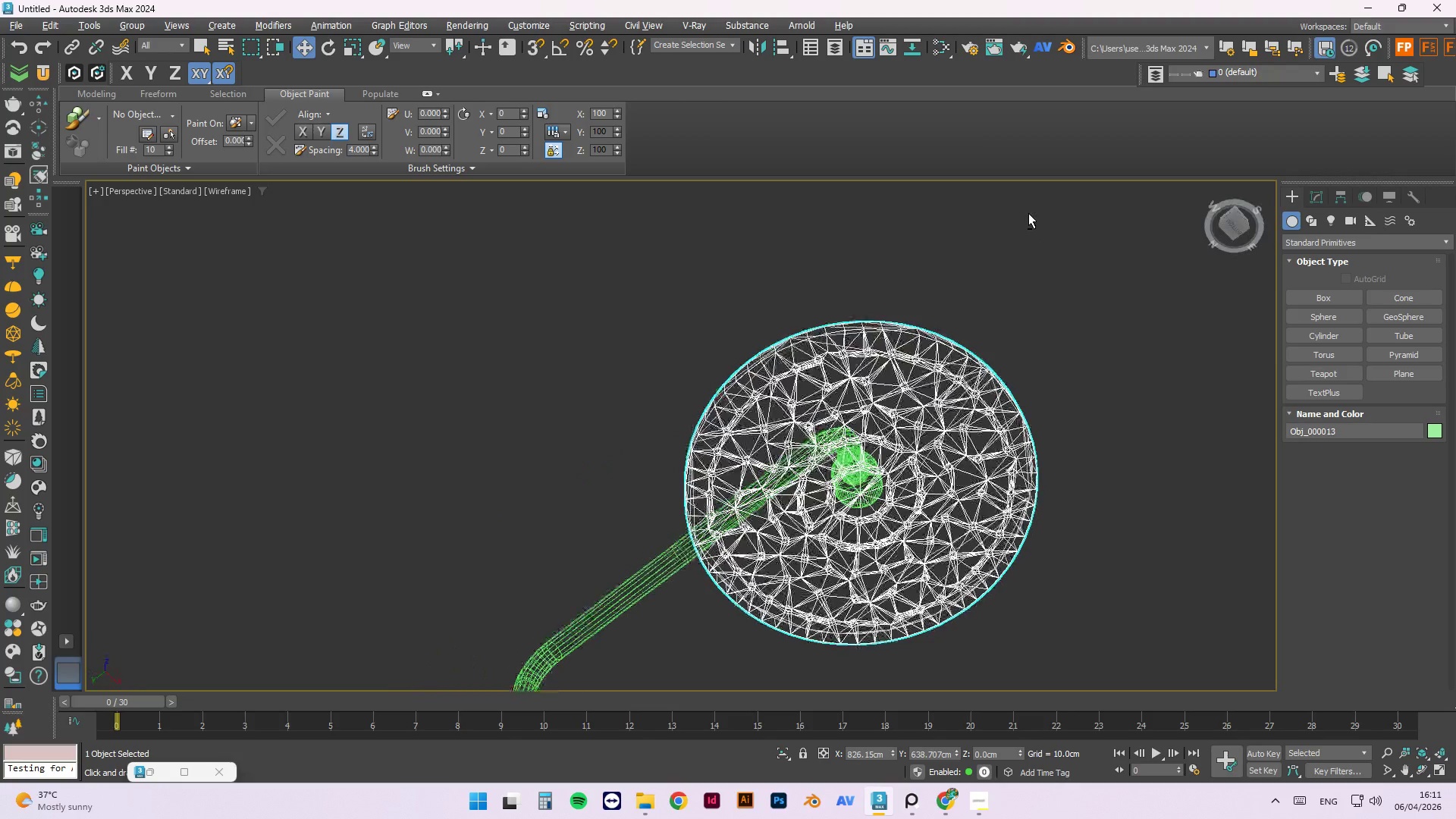 
hold_key(key=AltLeft, duration=1.52)
 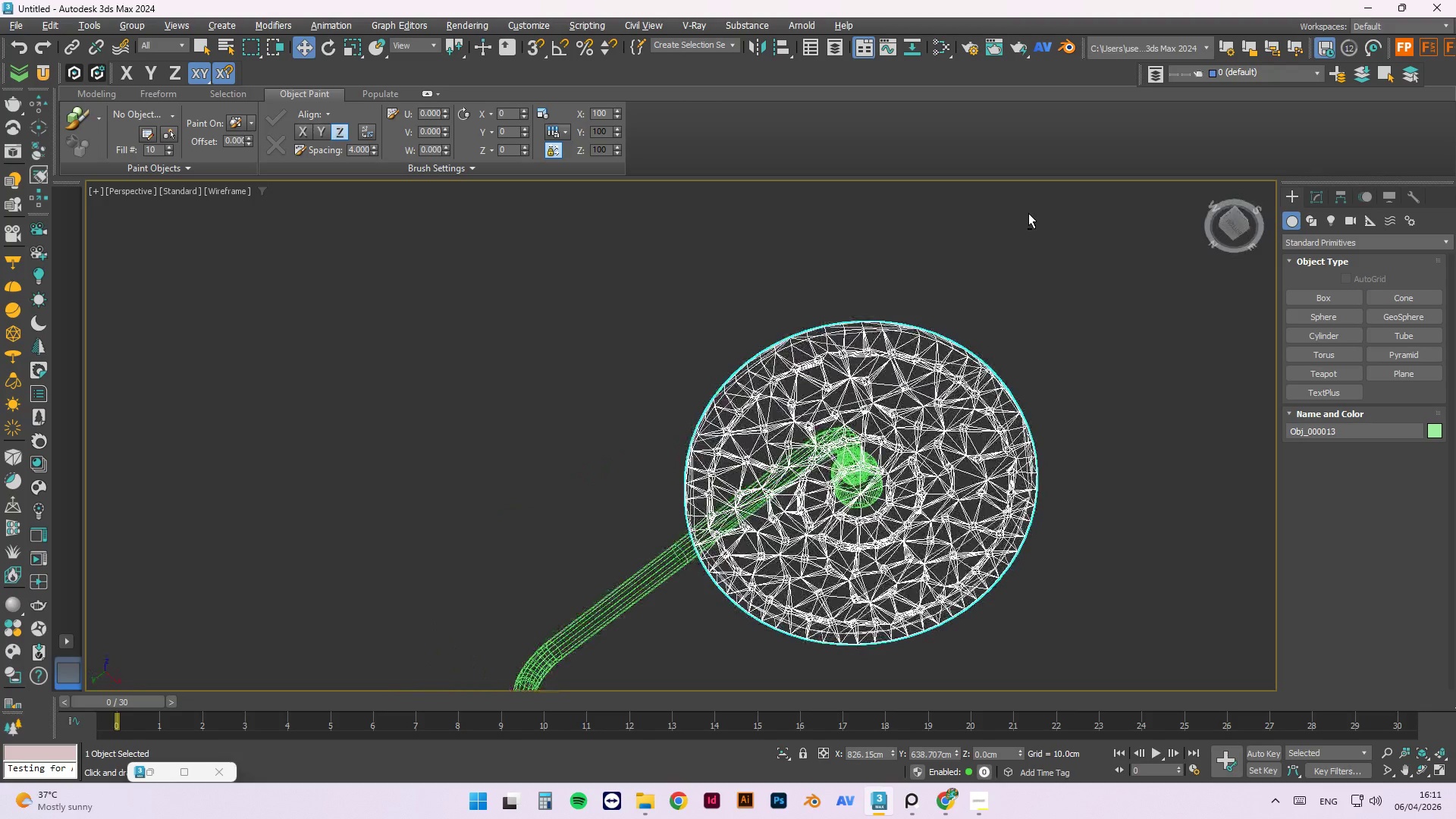 
hold_key(key=AltLeft, duration=1.51)
 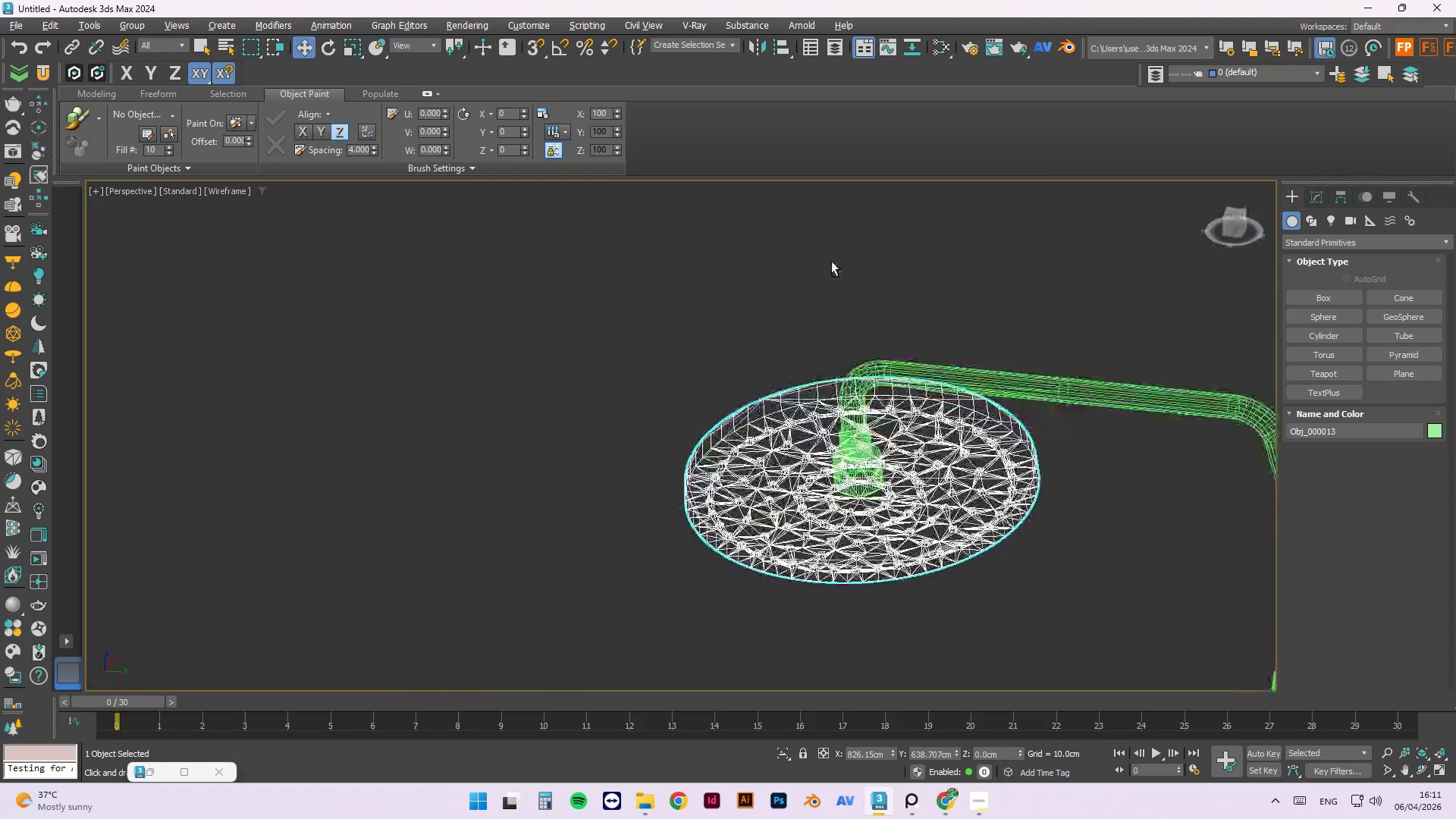 
hold_key(key=AltLeft, duration=1.5)
 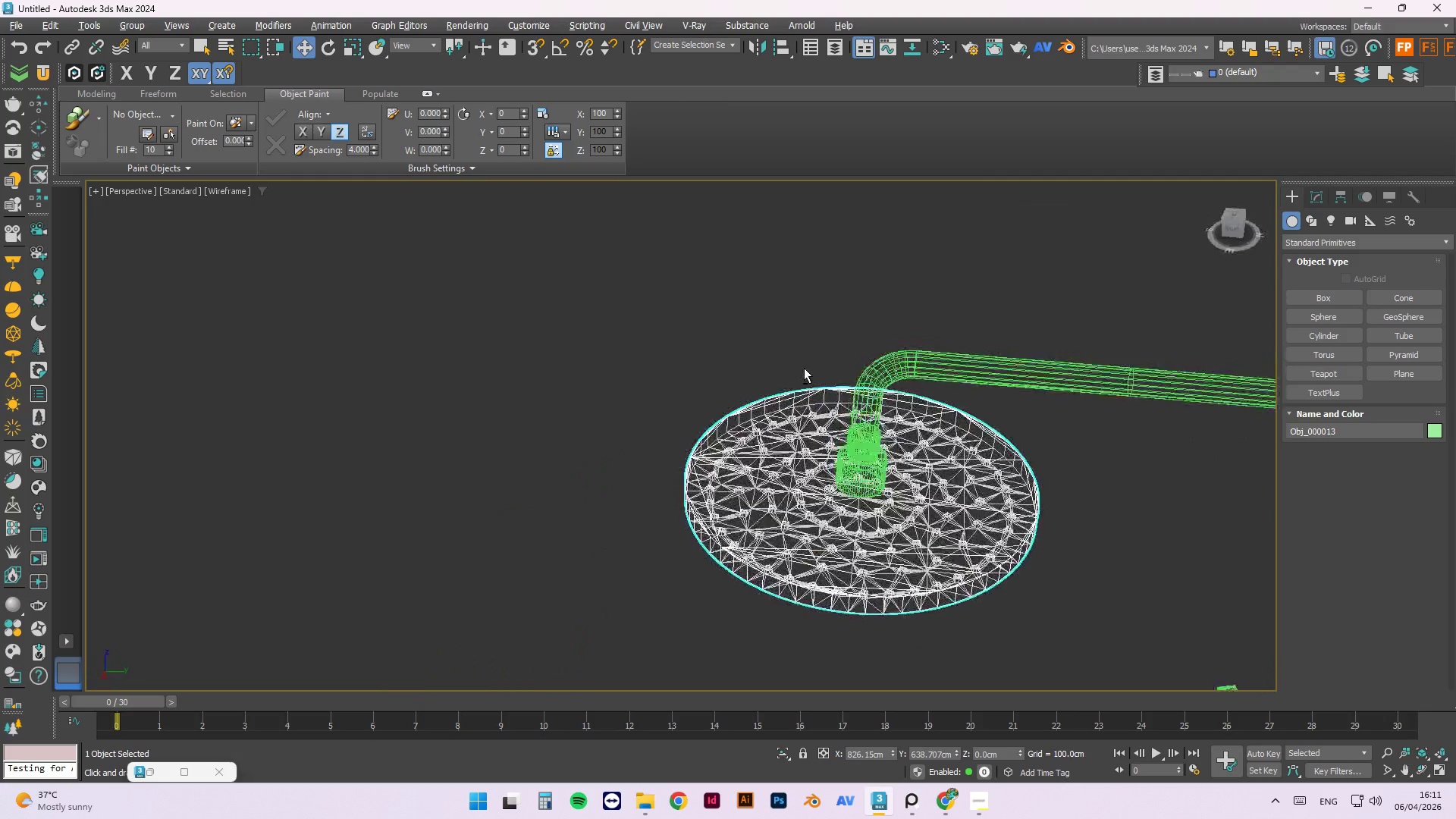 
hold_key(key=AltLeft, duration=1.52)
 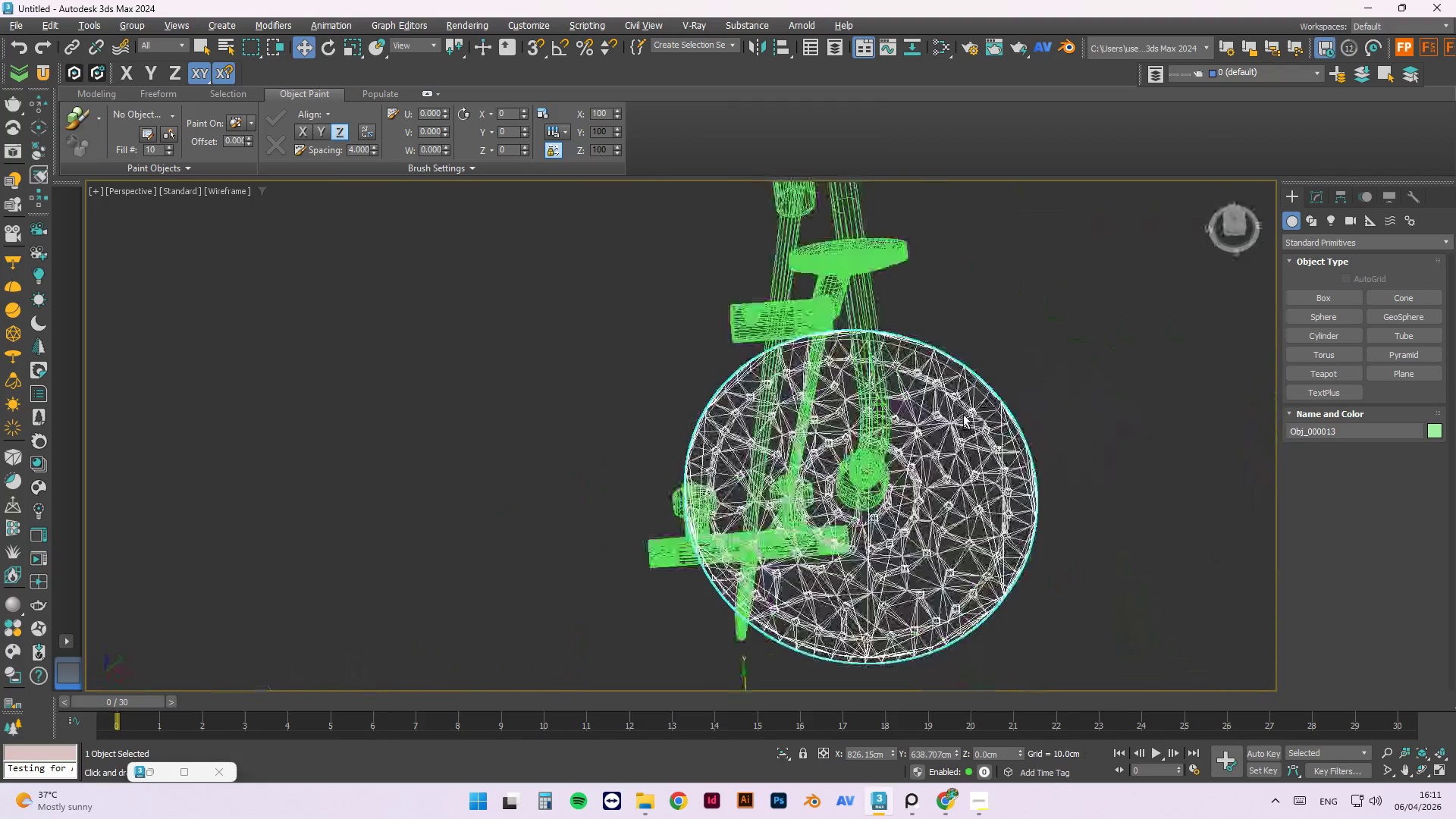 
hold_key(key=AltLeft, duration=1.39)
 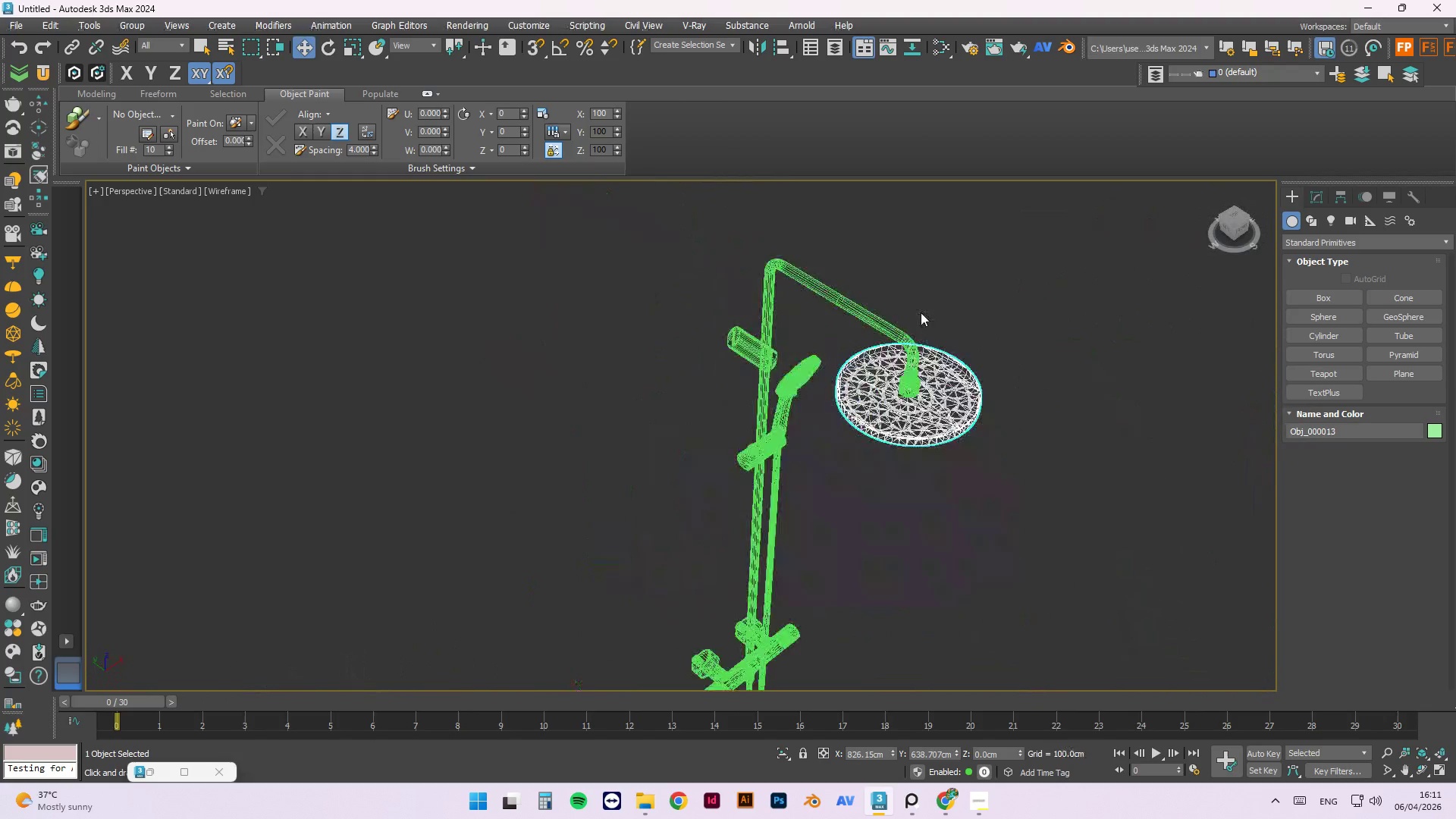 
scroll: coordinate [520, 559], scroll_direction: up, amount: 3.0
 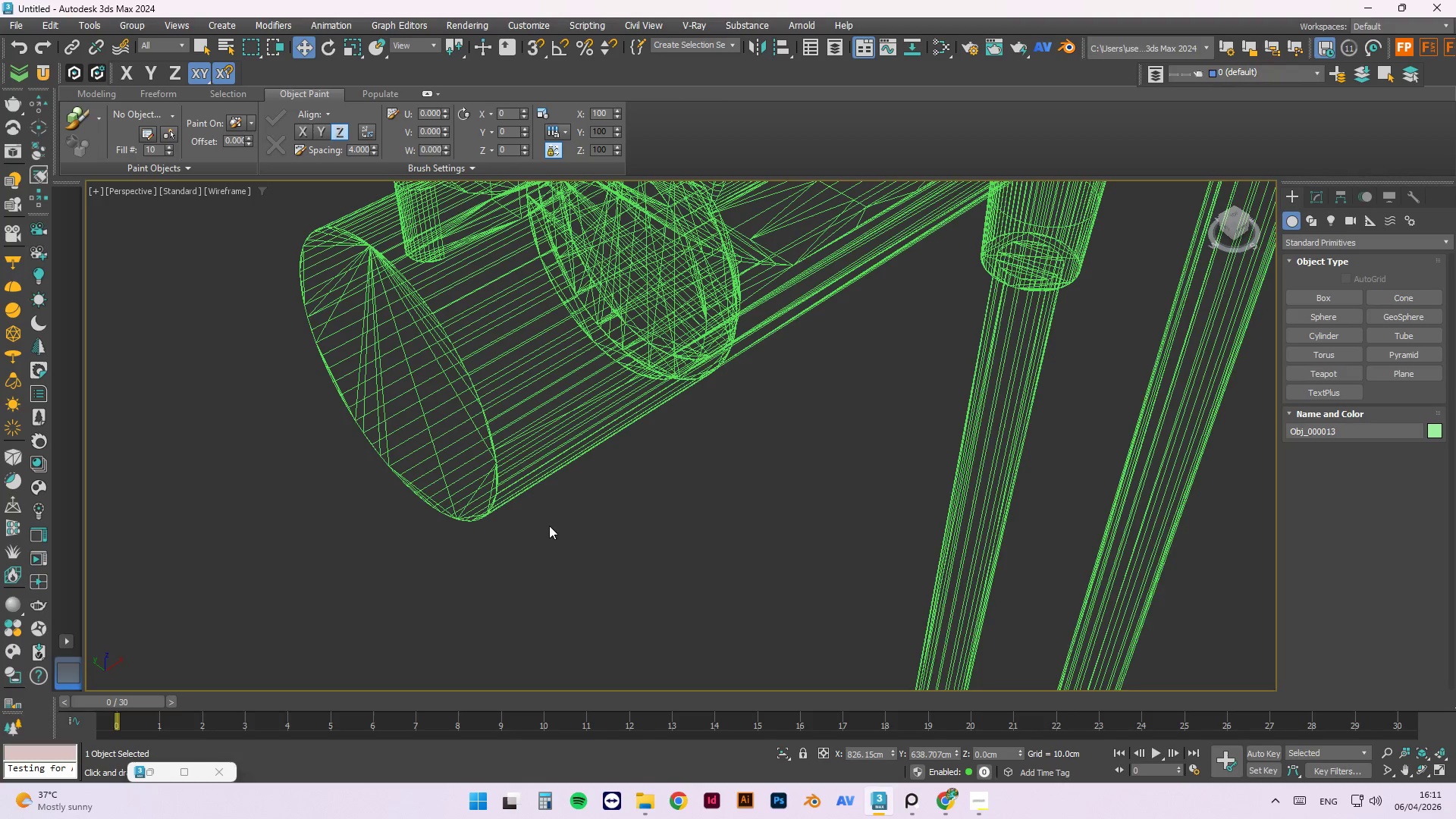 
scroll: coordinate [745, 318], scroll_direction: none, amount: 0.0
 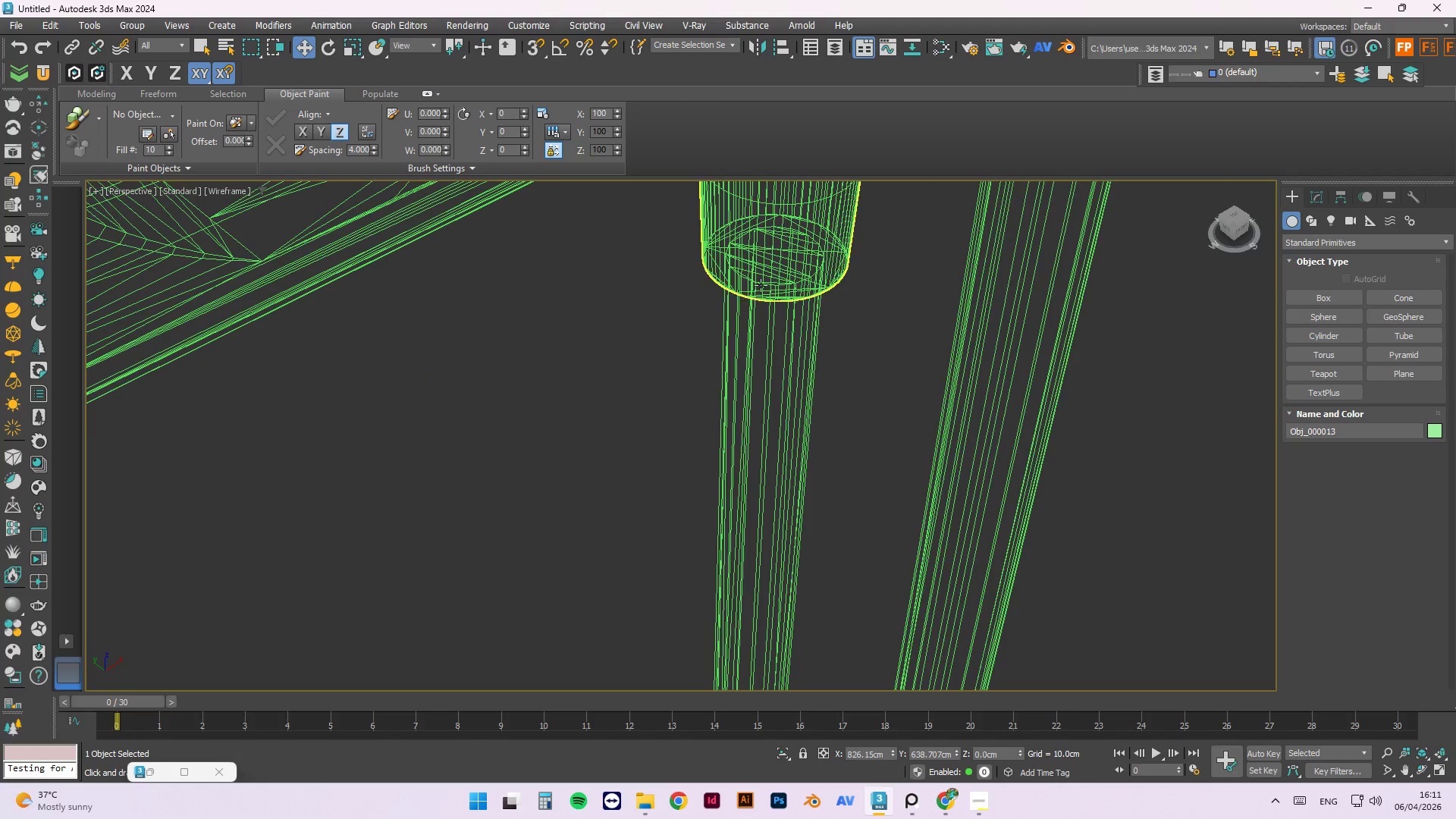 
scroll: coordinate [756, 287], scroll_direction: down, amount: 4.0
 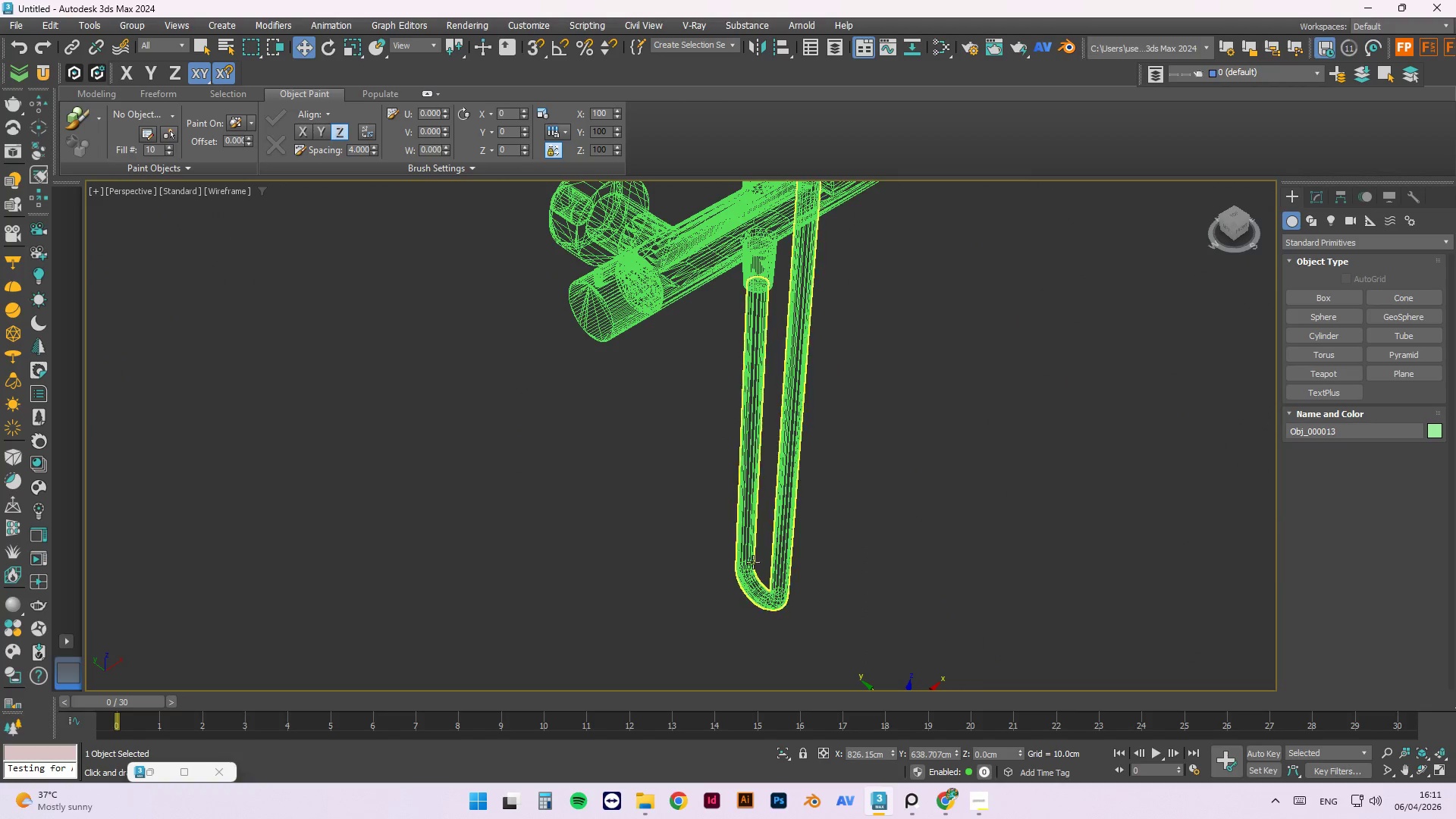 
scroll: coordinate [720, 469], scroll_direction: up, amount: 3.0
 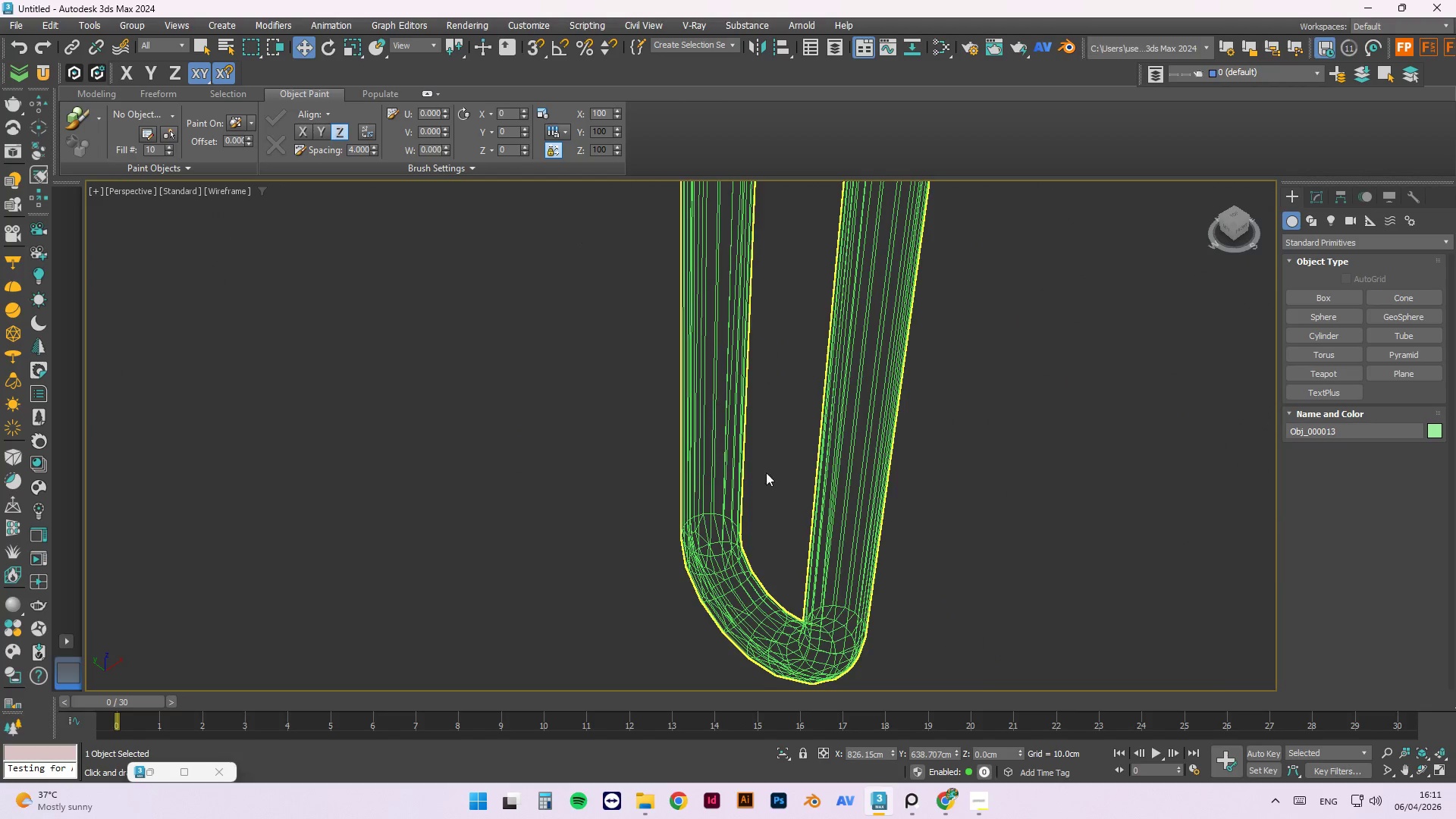 
scroll: coordinate [715, 513], scroll_direction: down, amount: 8.0
 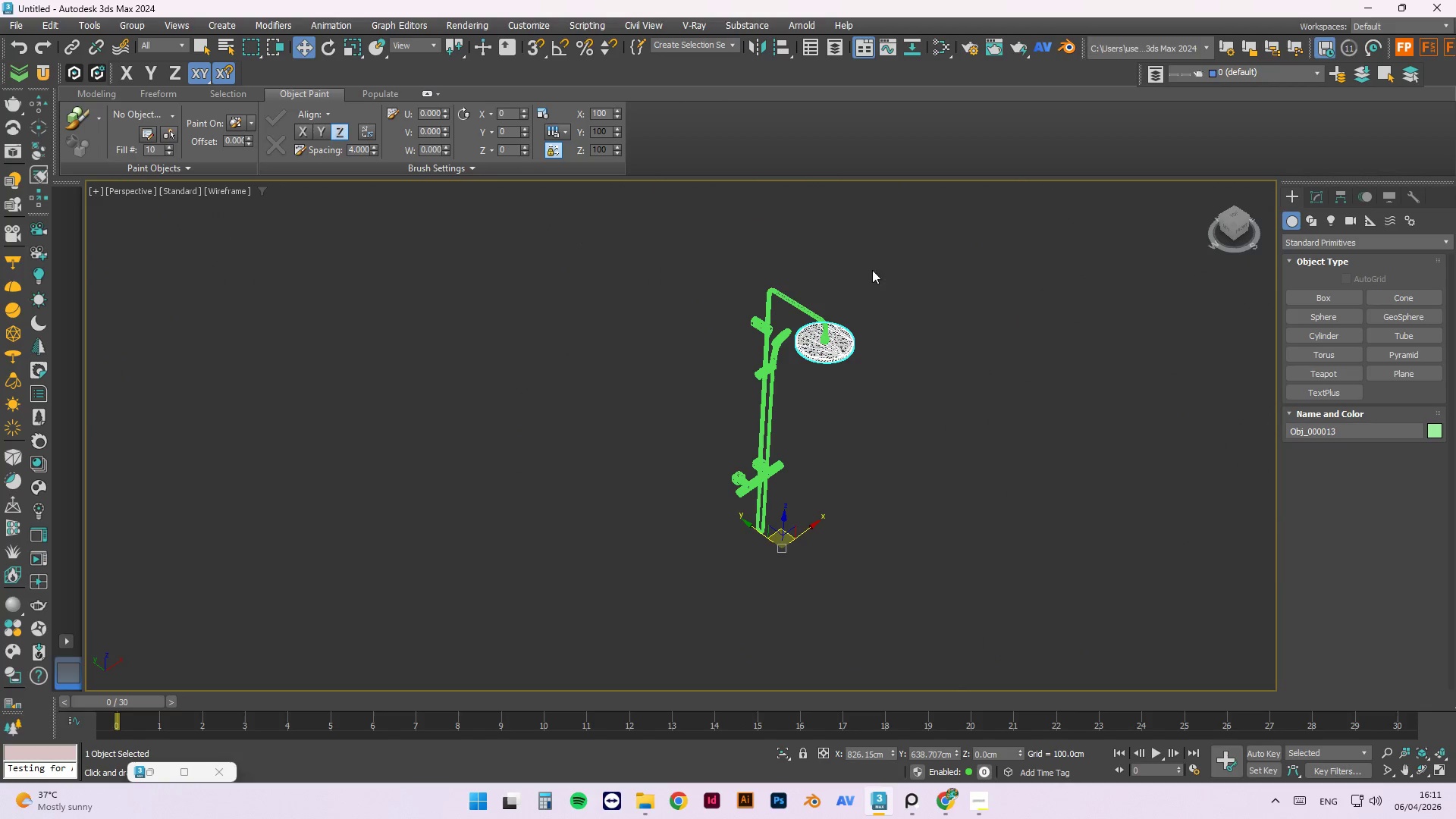 
left_click_drag(start_coordinate=[883, 229], to_coordinate=[596, 649])
 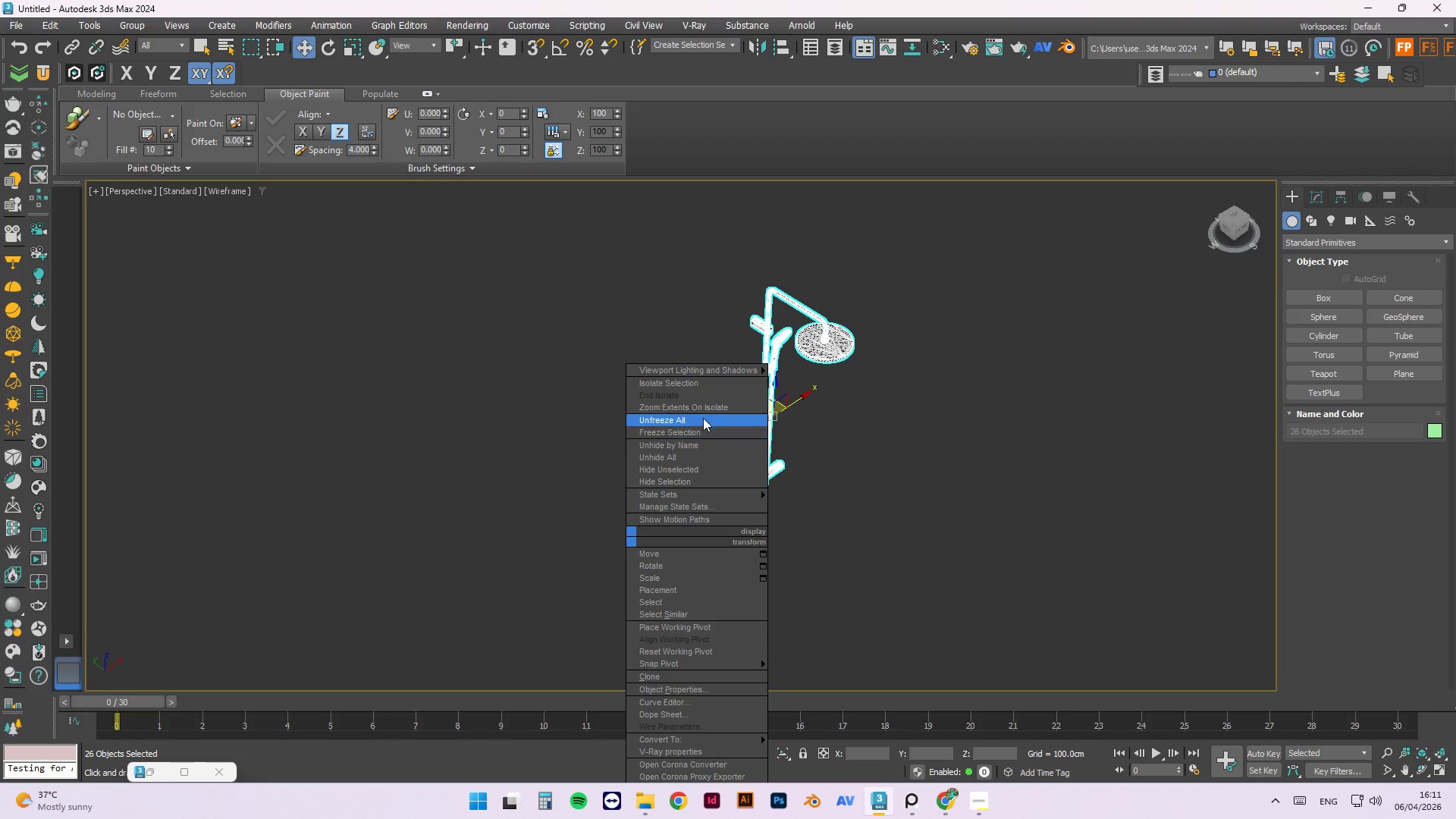 
left_click_drag(start_coordinate=[698, 438], to_coordinate=[698, 444])
 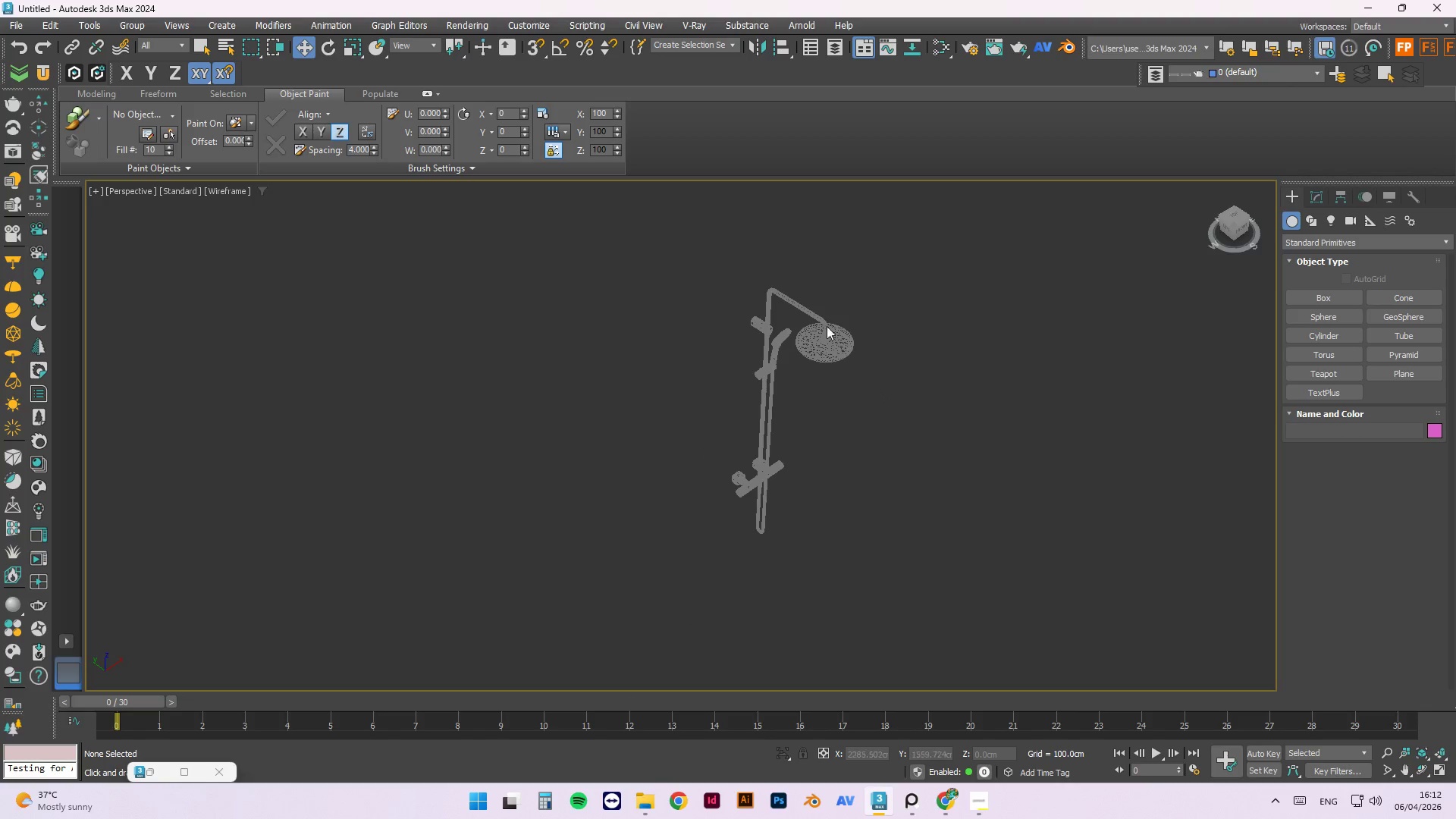 
scroll: coordinate [772, 371], scroll_direction: up, amount: 3.0
 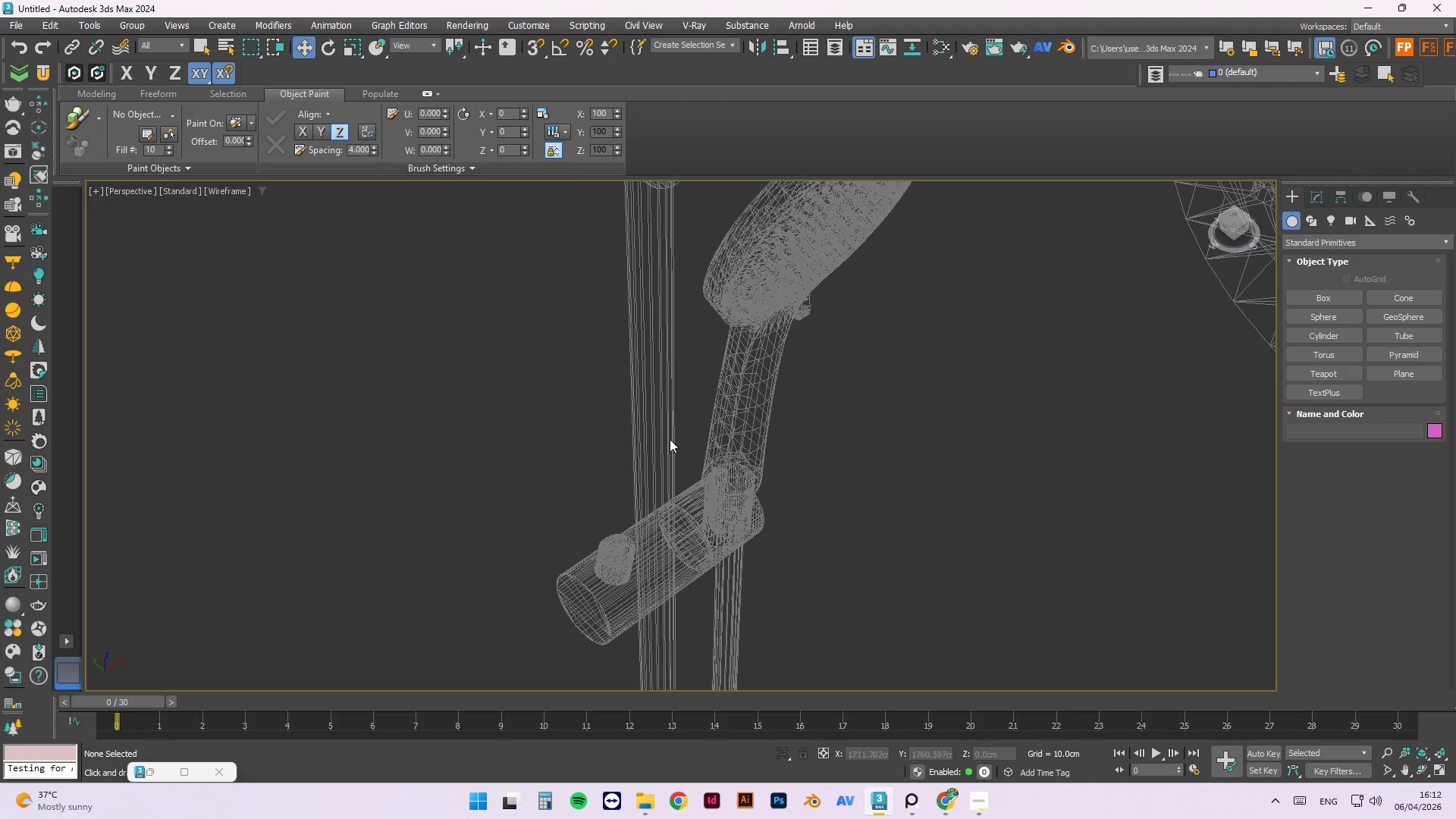 
scroll: coordinate [660, 497], scroll_direction: down, amount: 1.0
 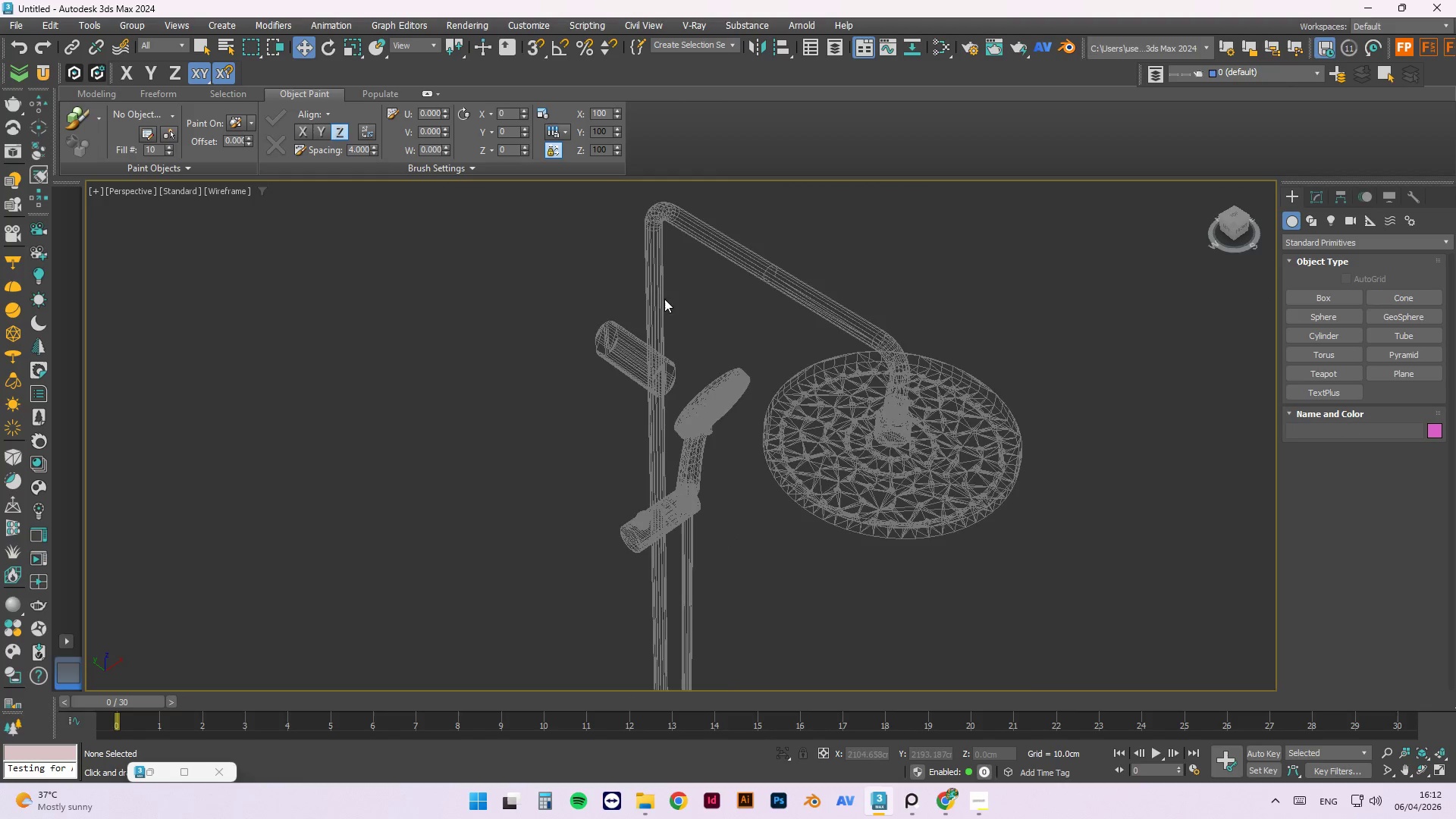 
scroll: coordinate [646, 312], scroll_direction: up, amount: 1.0
 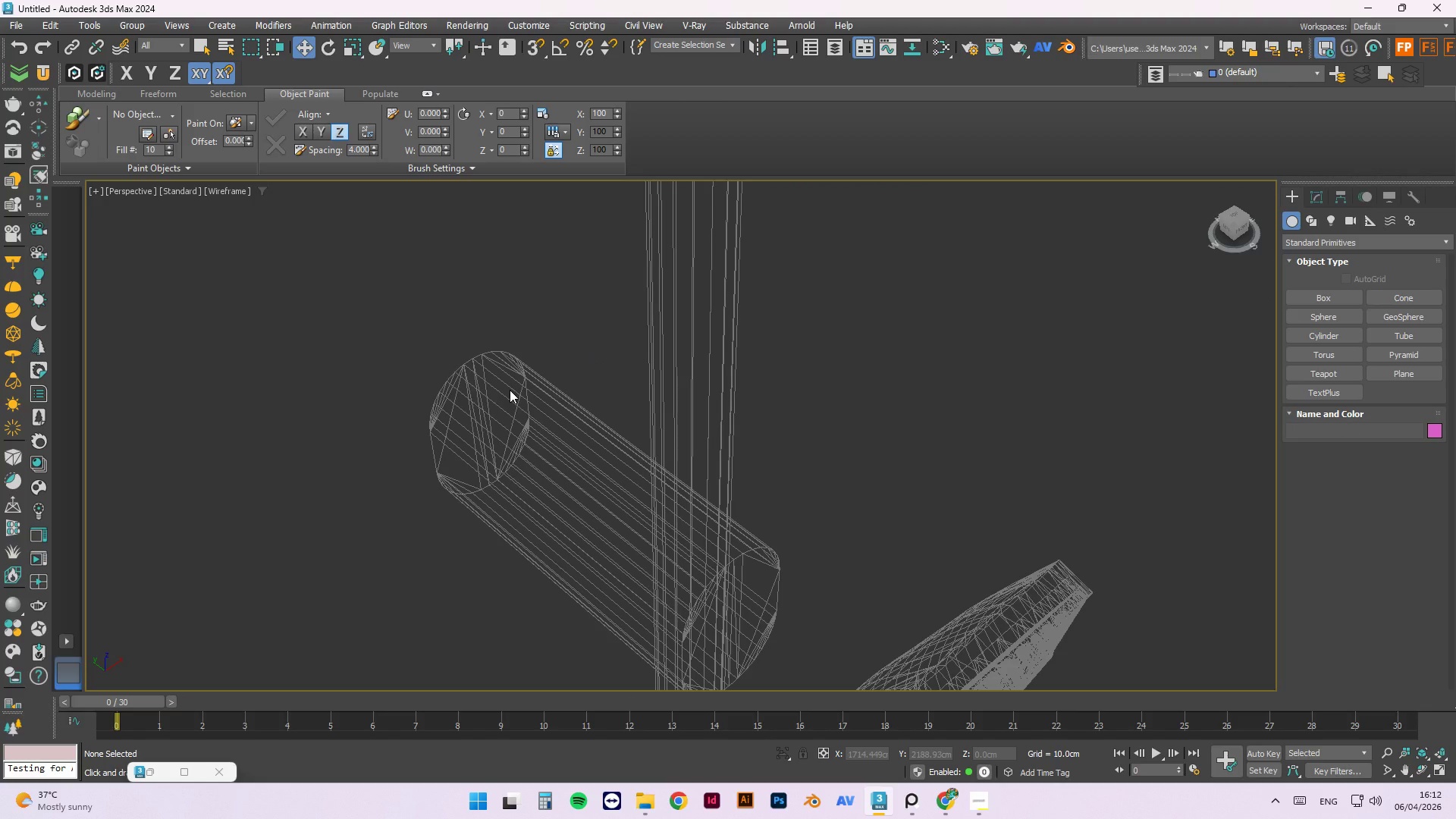 
left_click([1294, 198])
 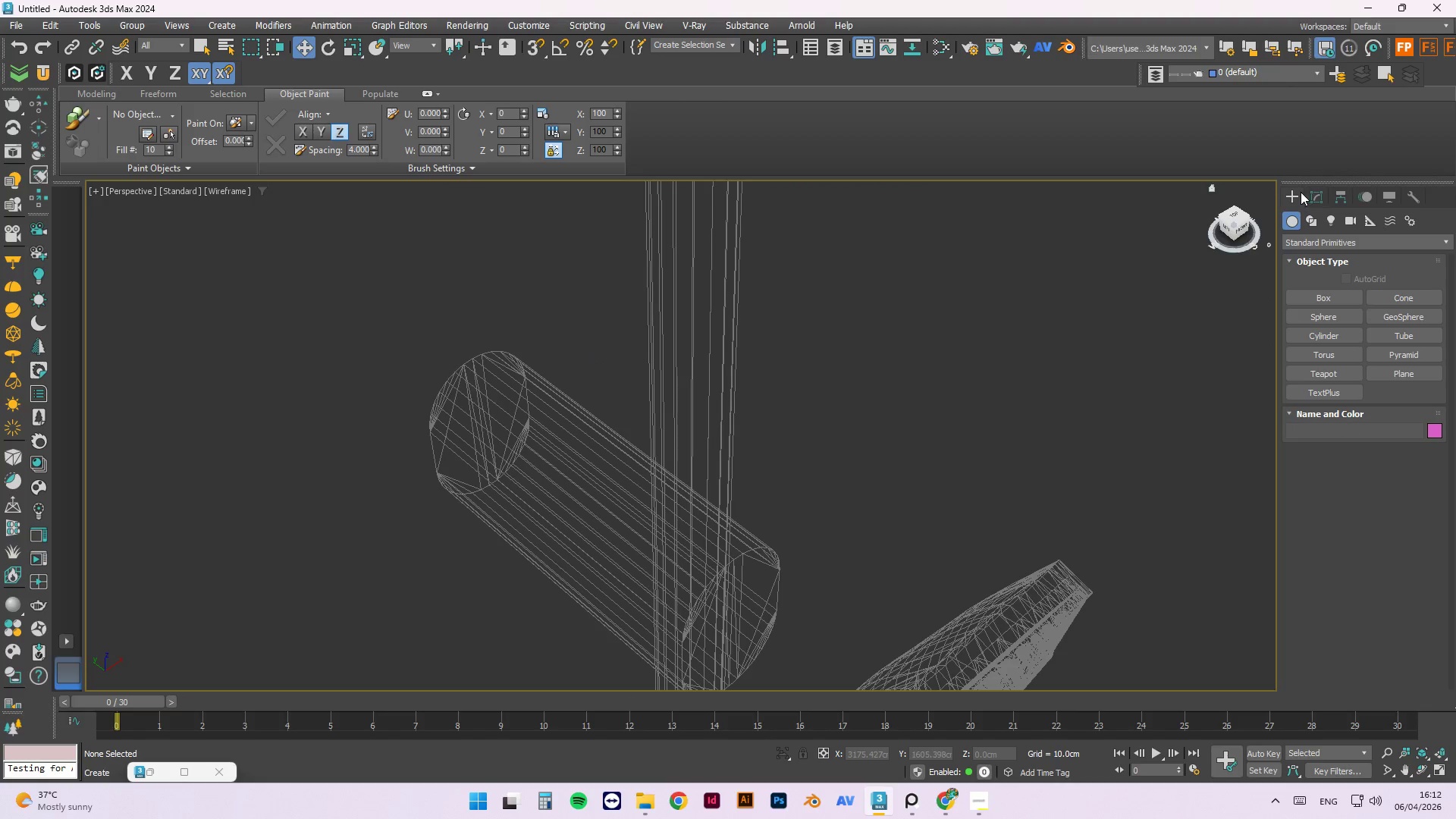 
left_click([1298, 198])
 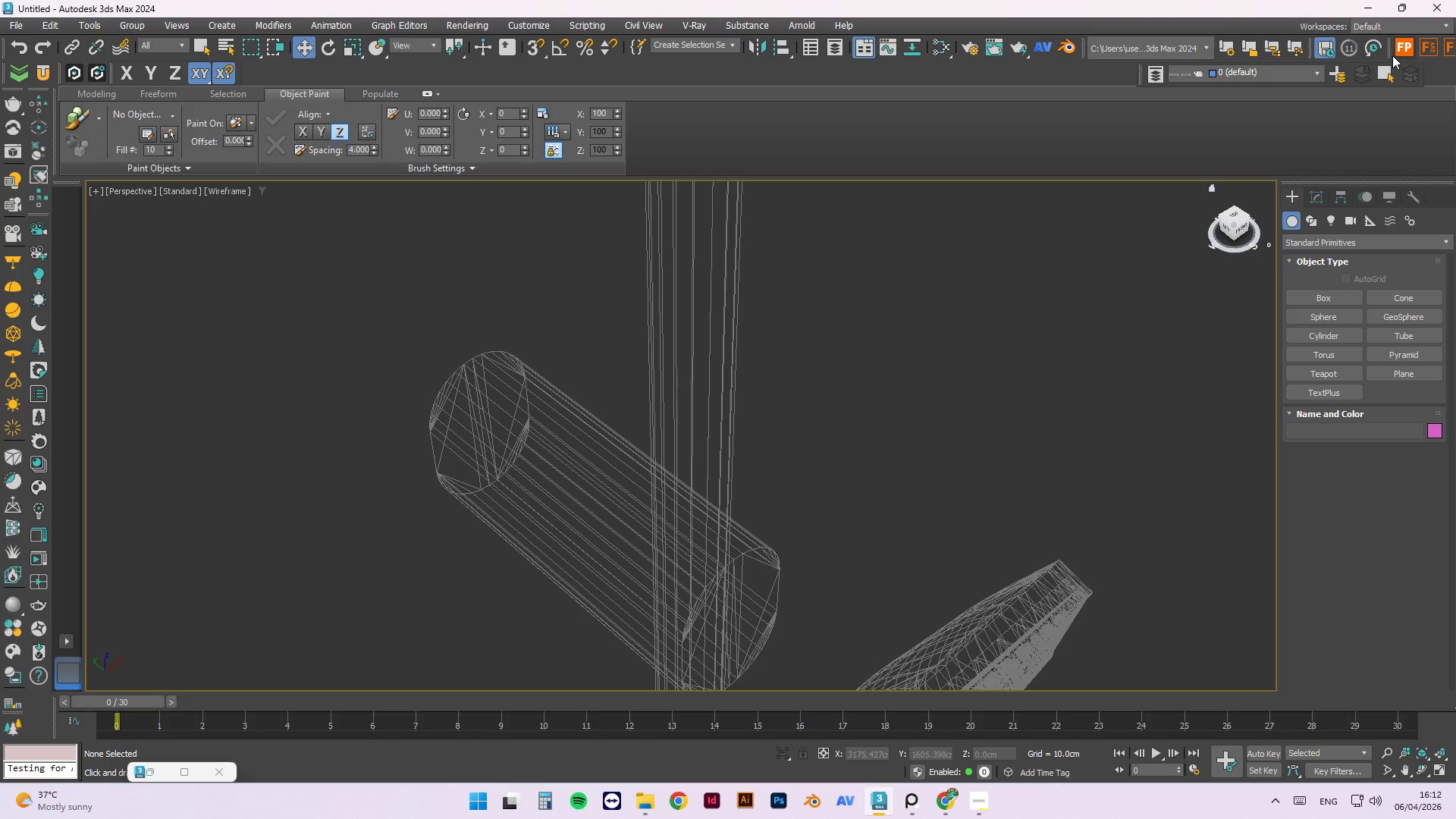 
left_click_drag(start_coordinate=[1387, 55], to_coordinate=[1316, 165])
 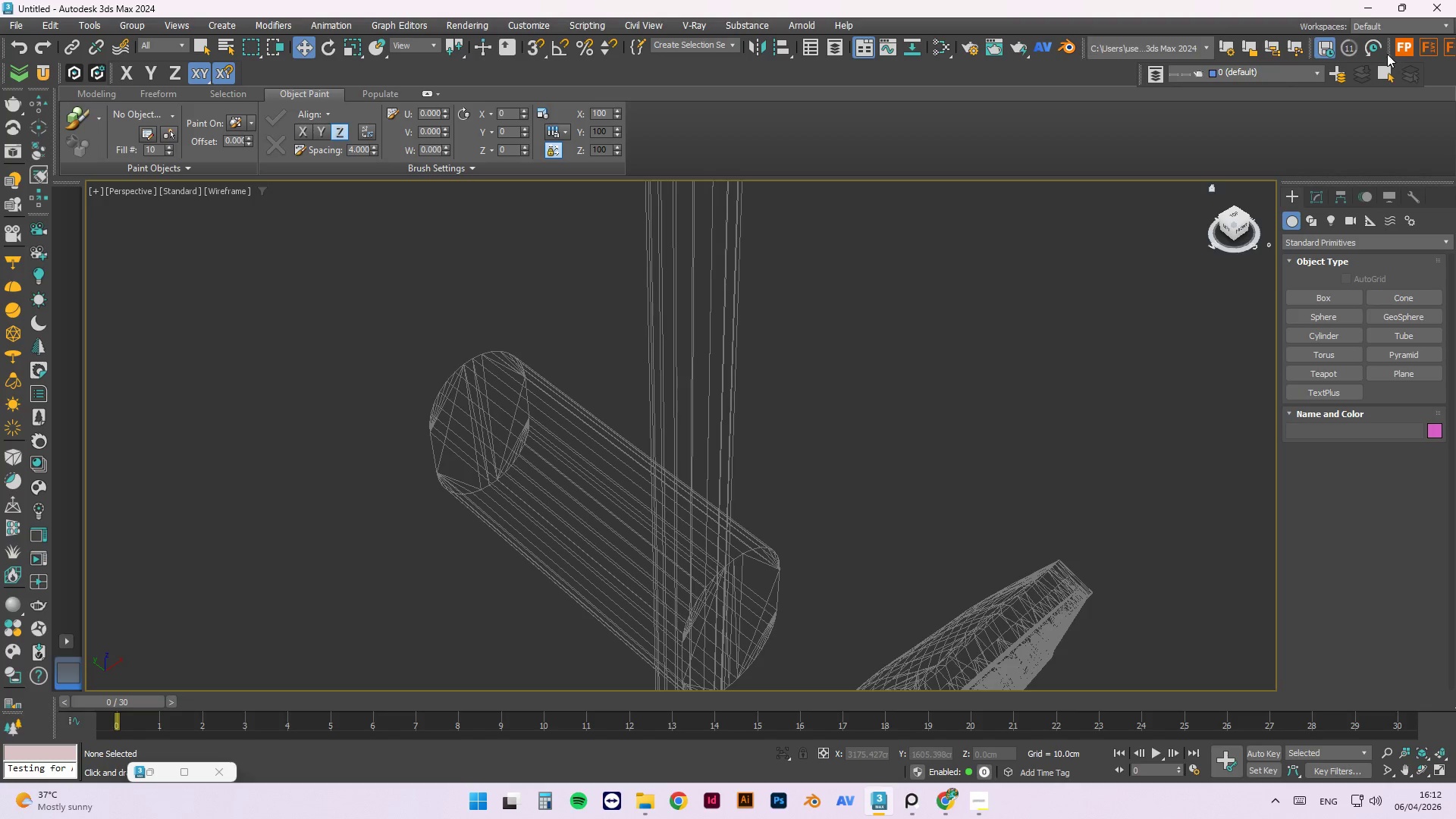 
left_click_drag(start_coordinate=[1386, 54], to_coordinate=[1379, 82])
 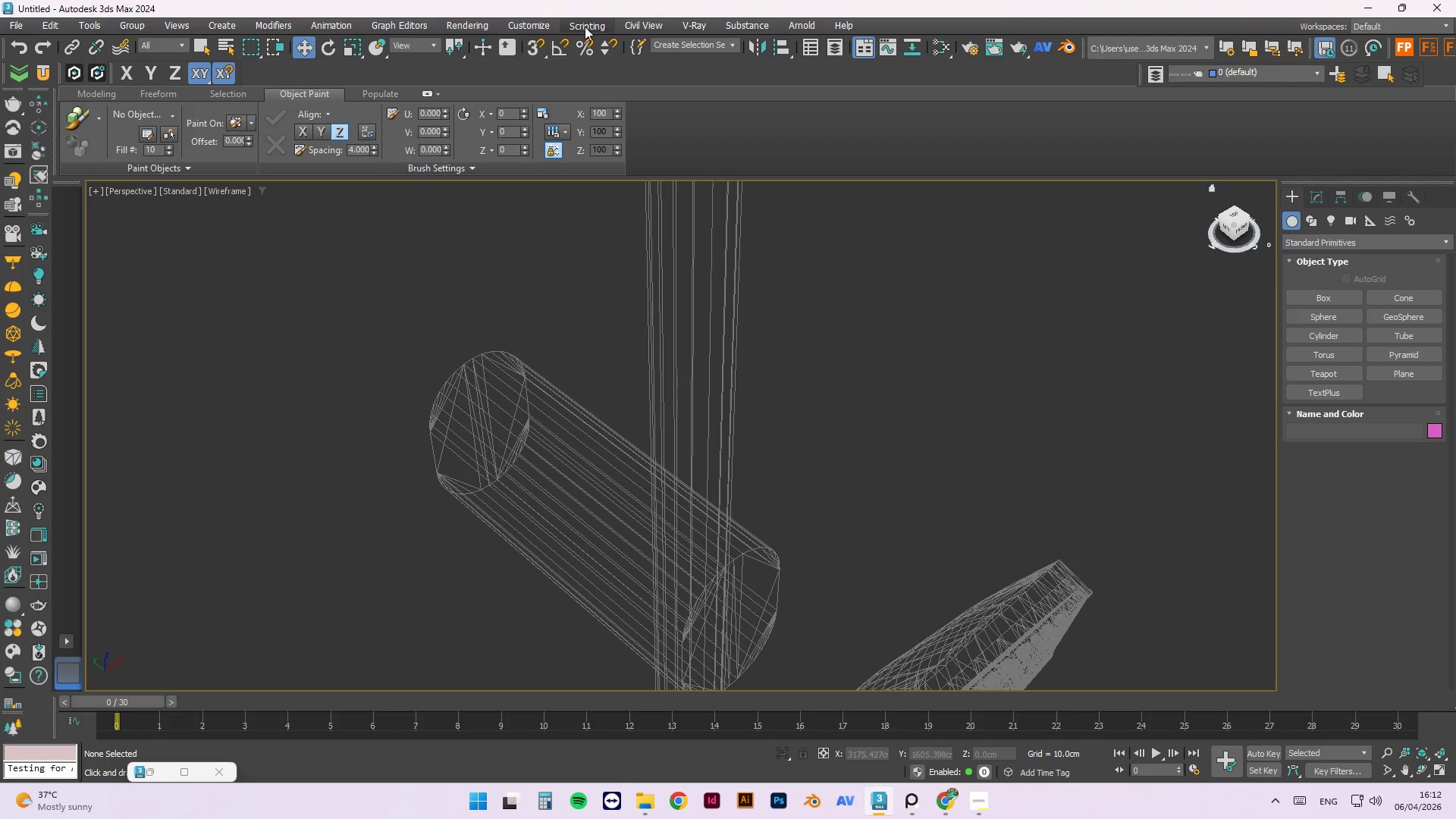 
left_click([544, 22])
 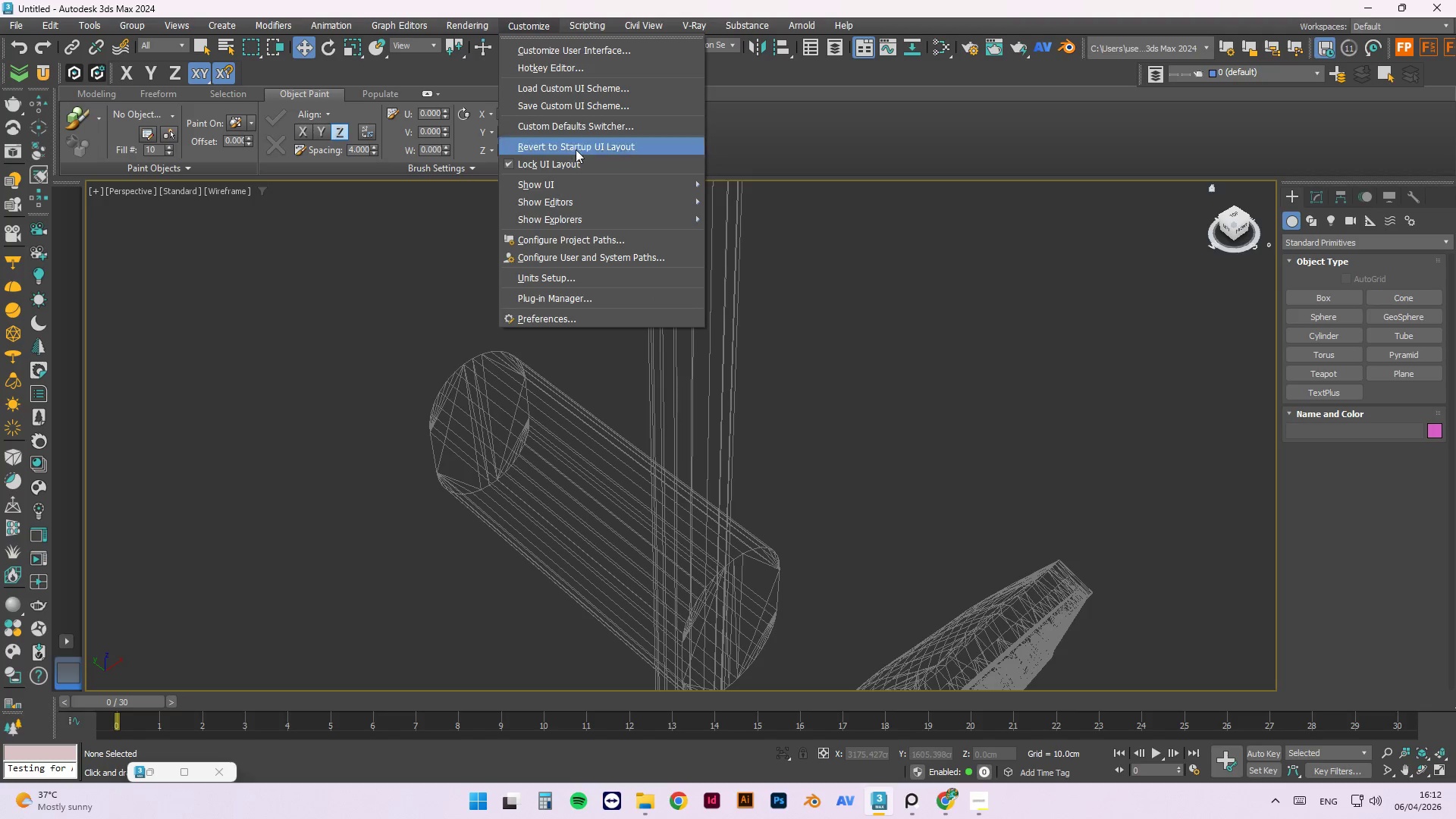 
left_click([510, 162])
 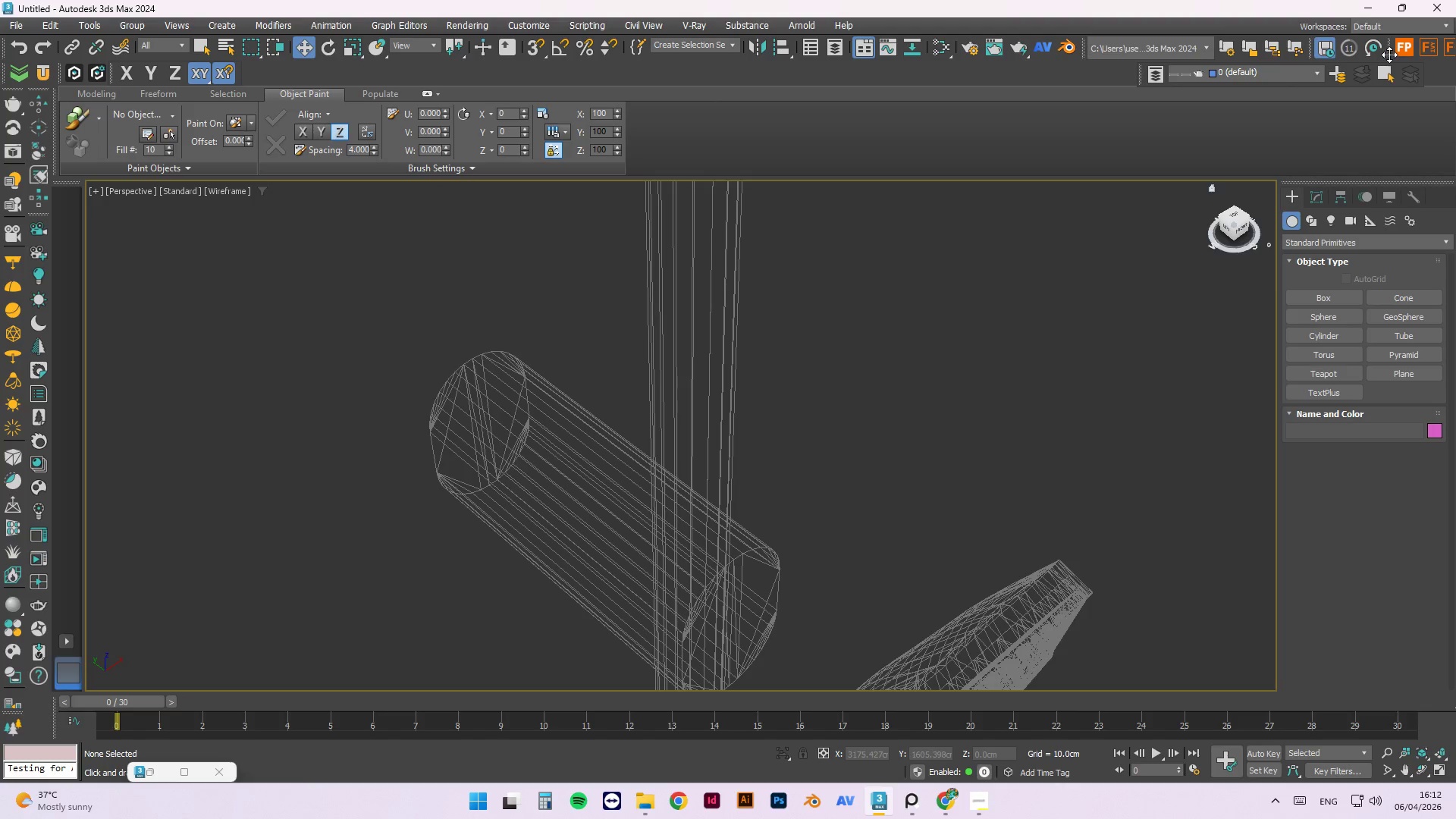 
left_click_drag(start_coordinate=[1389, 50], to_coordinate=[257, 79])
 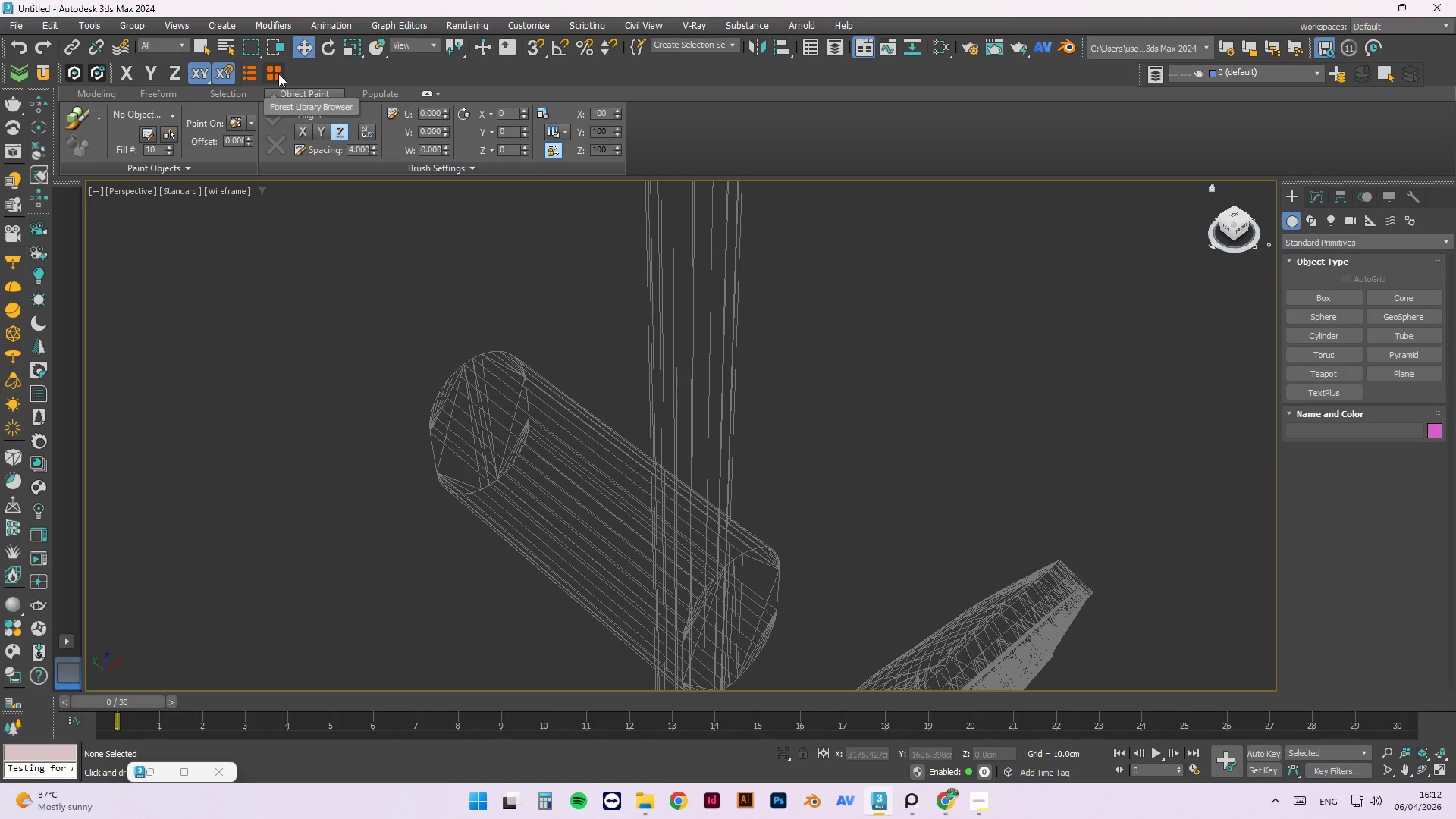 
wait(7.11)
 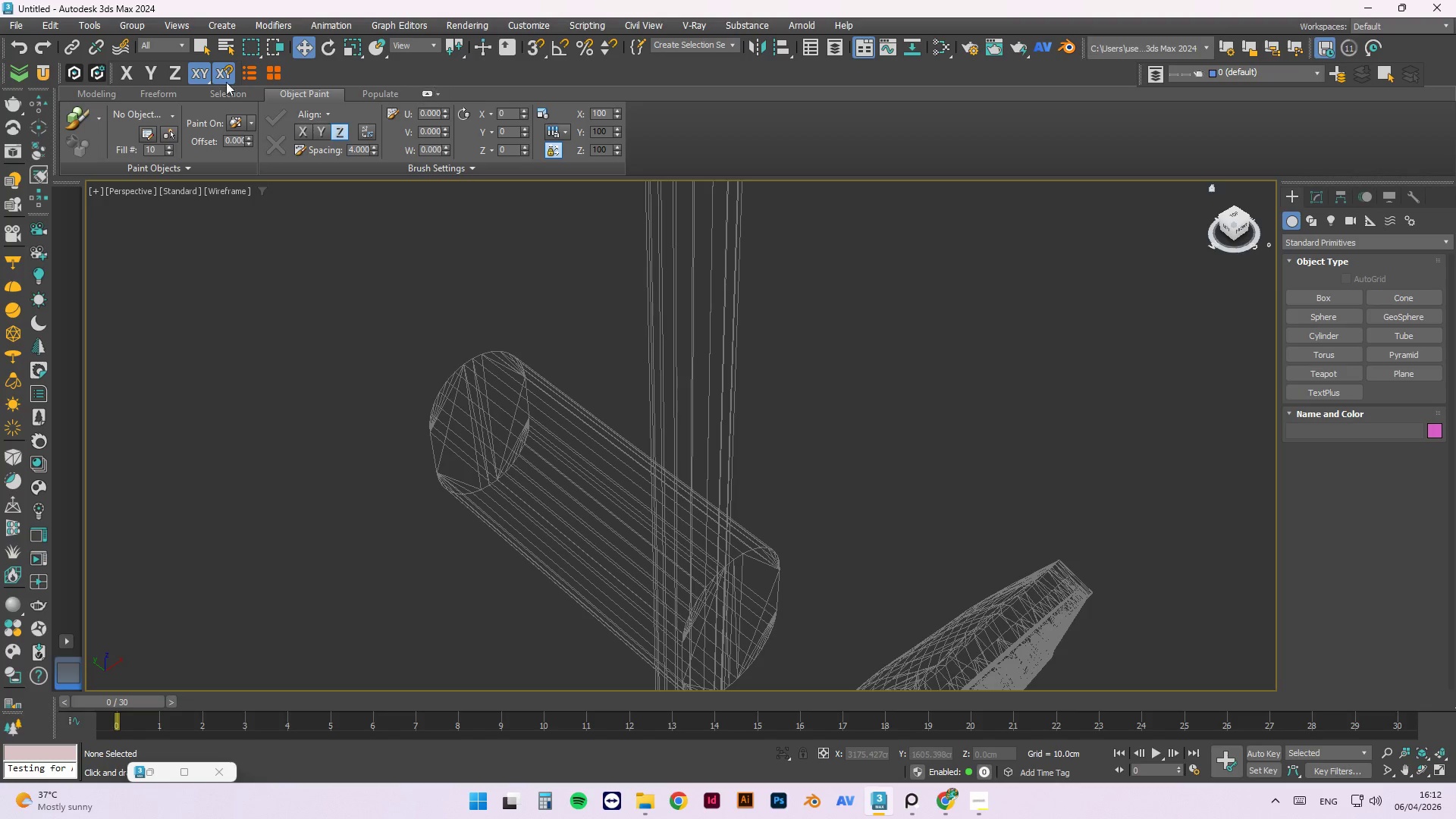 
left_click_drag(start_coordinate=[1140, 75], to_coordinate=[289, 71])
 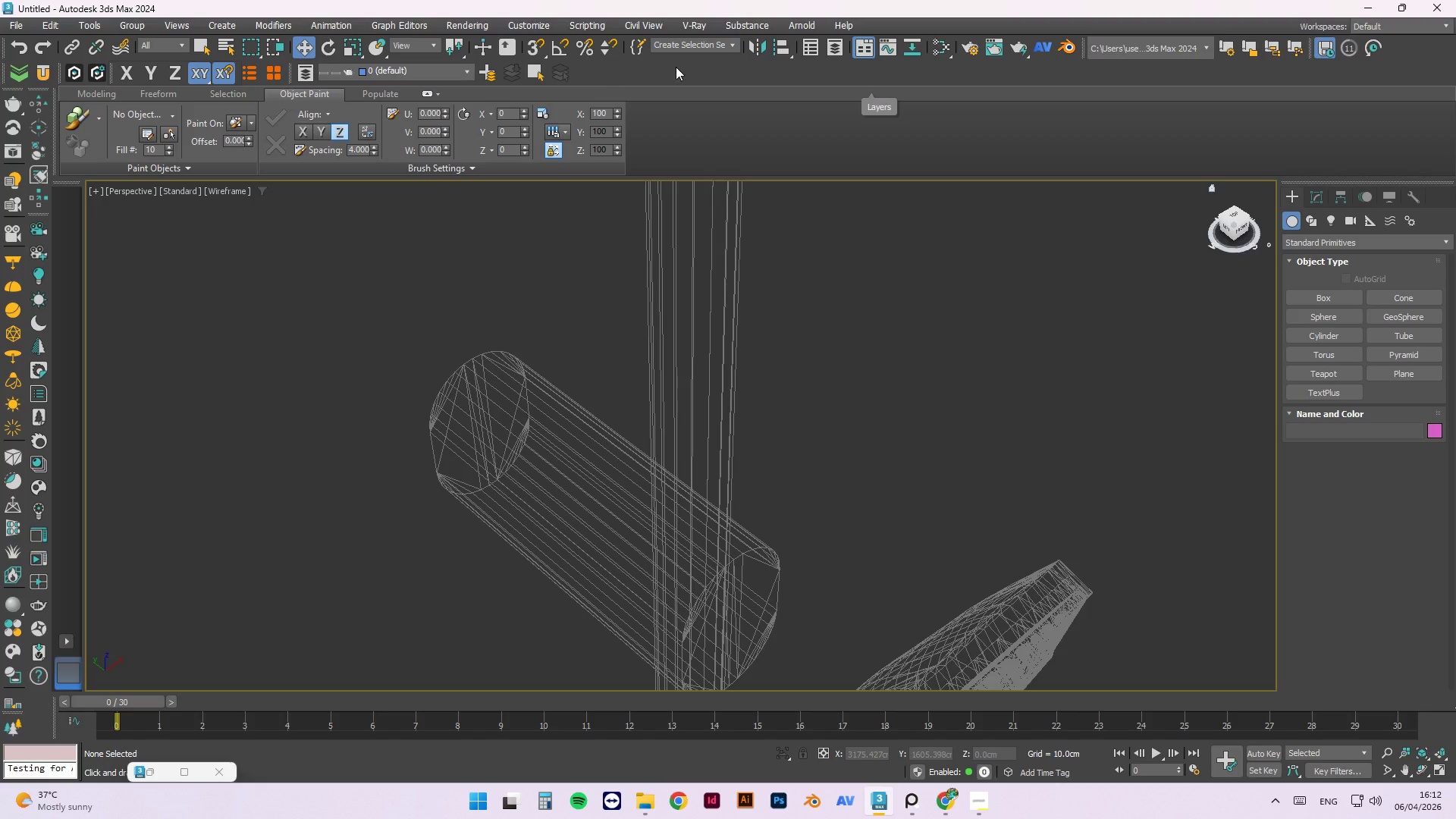 
wait(6.59)
 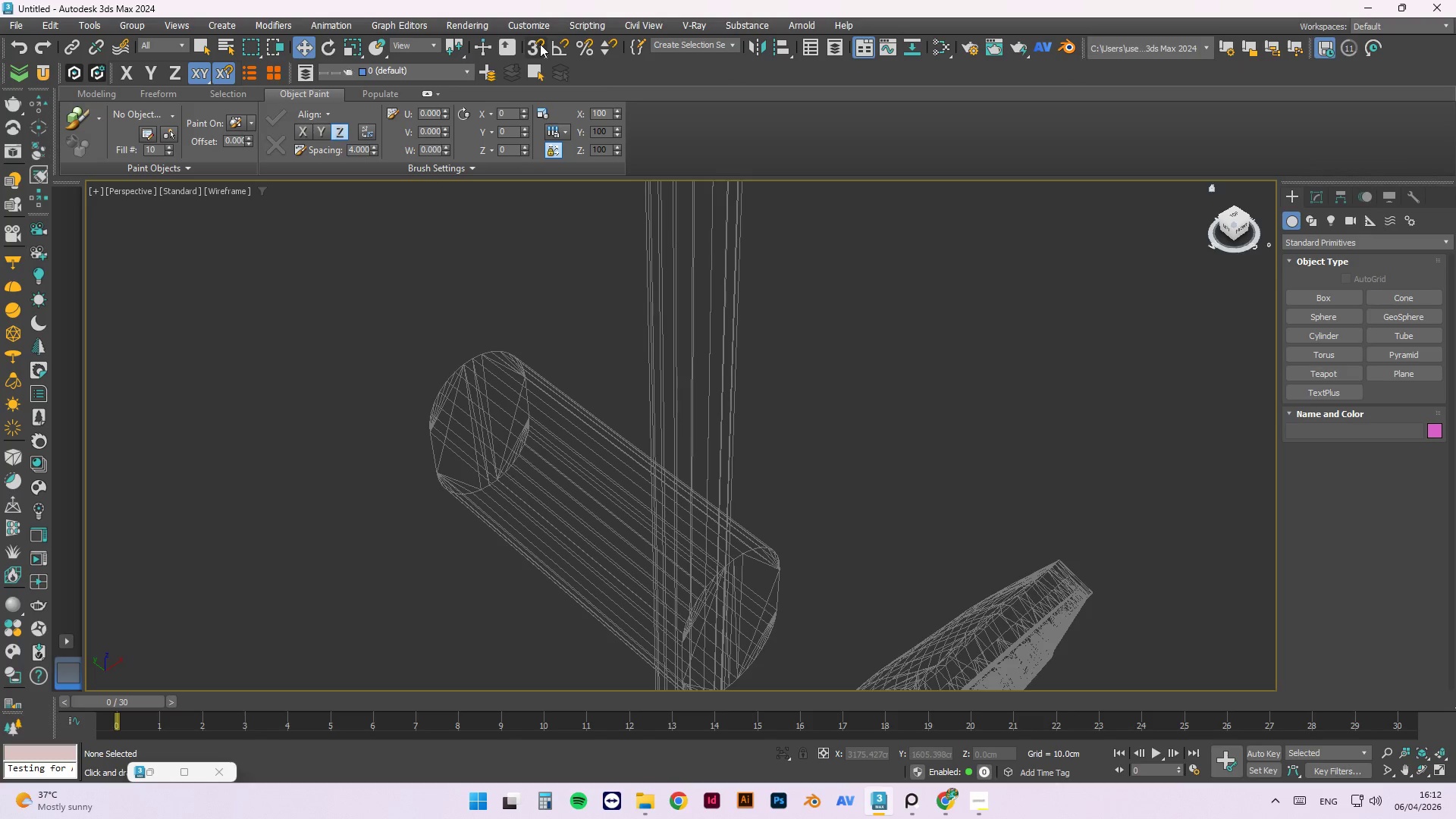 
left_click_drag(start_coordinate=[1050, 45], to_coordinate=[1041, 144])
 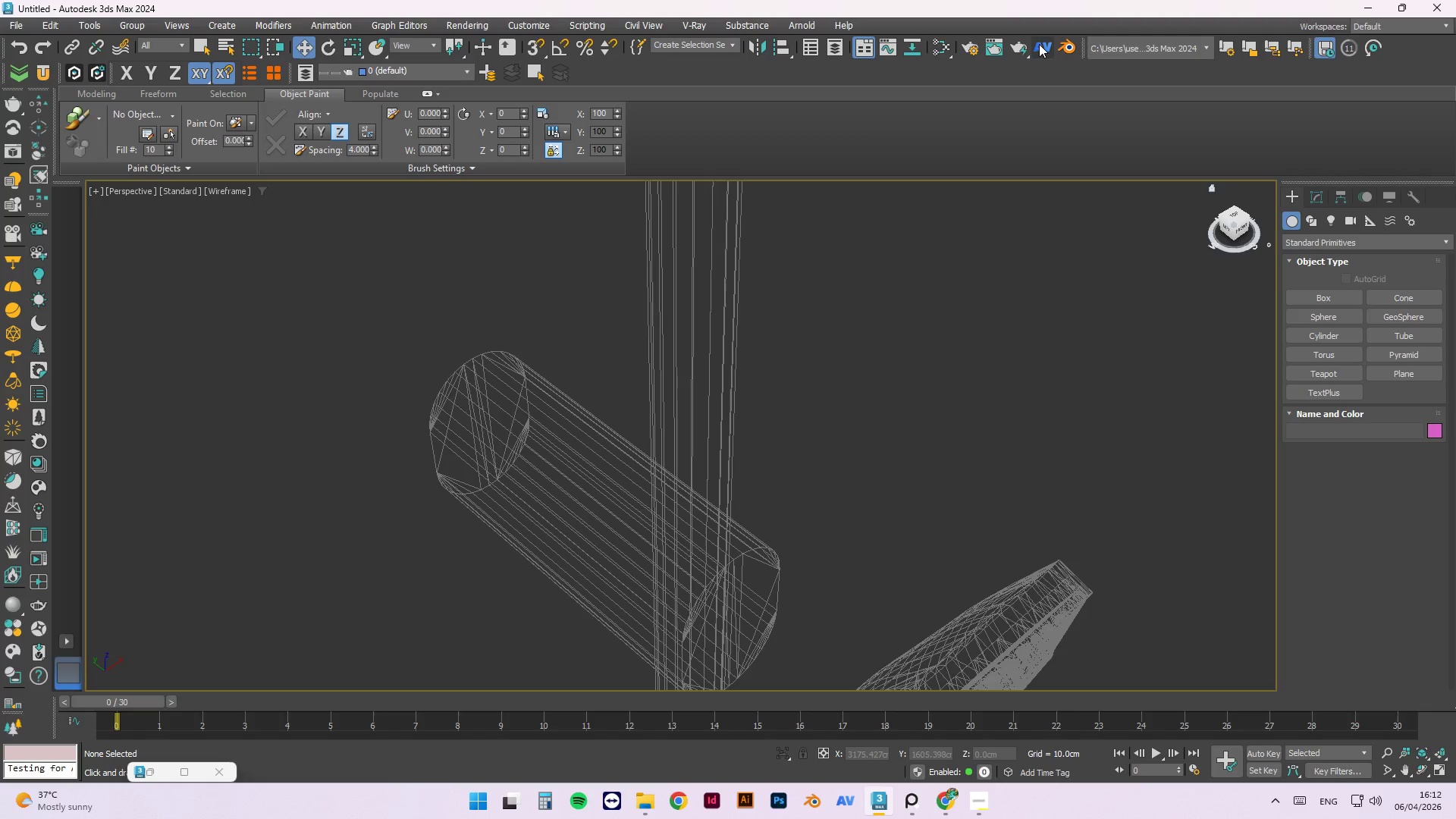 
left_click_drag(start_coordinate=[1042, 44], to_coordinate=[974, 100])
 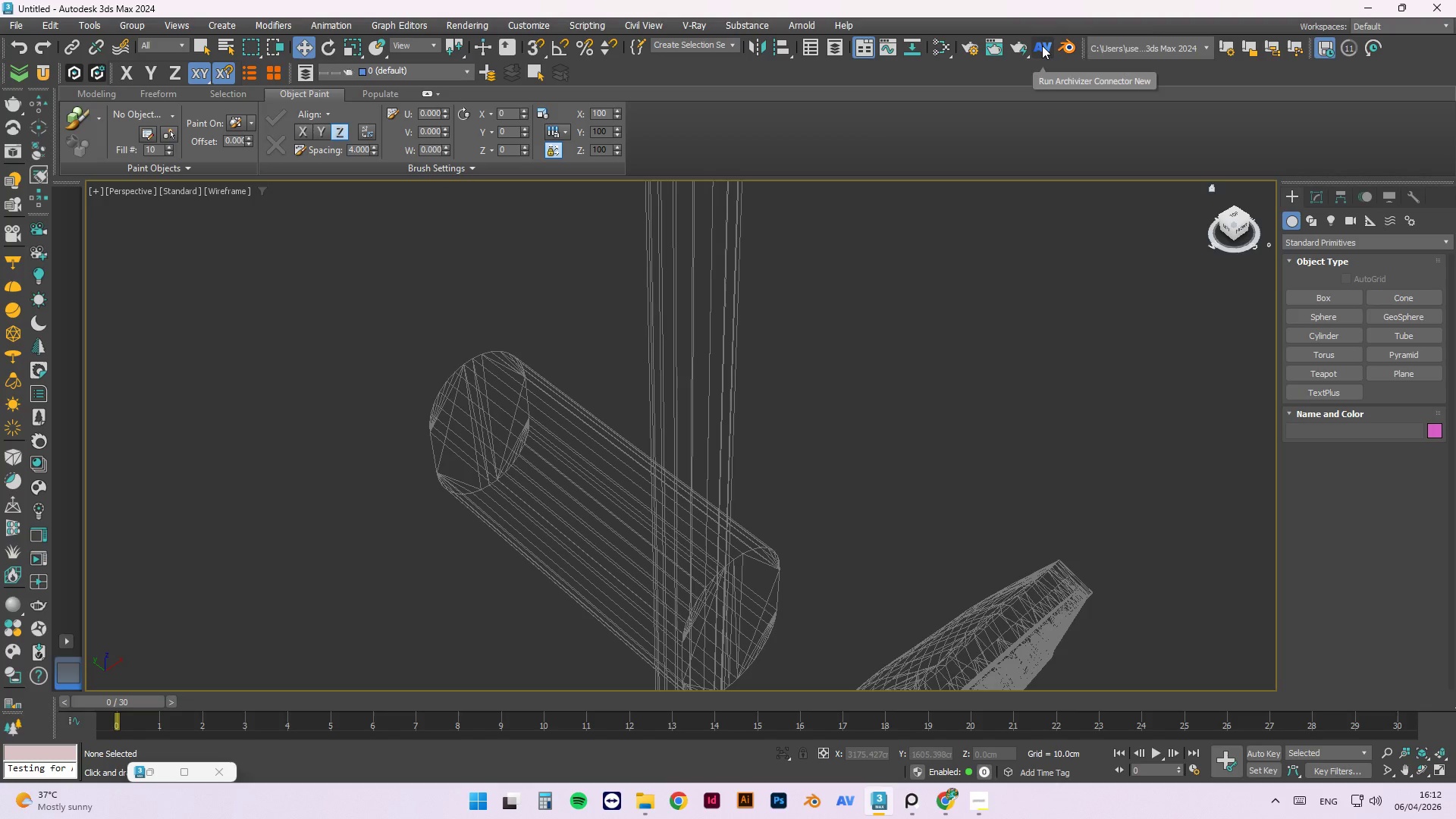 
left_click_drag(start_coordinate=[1042, 46], to_coordinate=[1097, 67])
 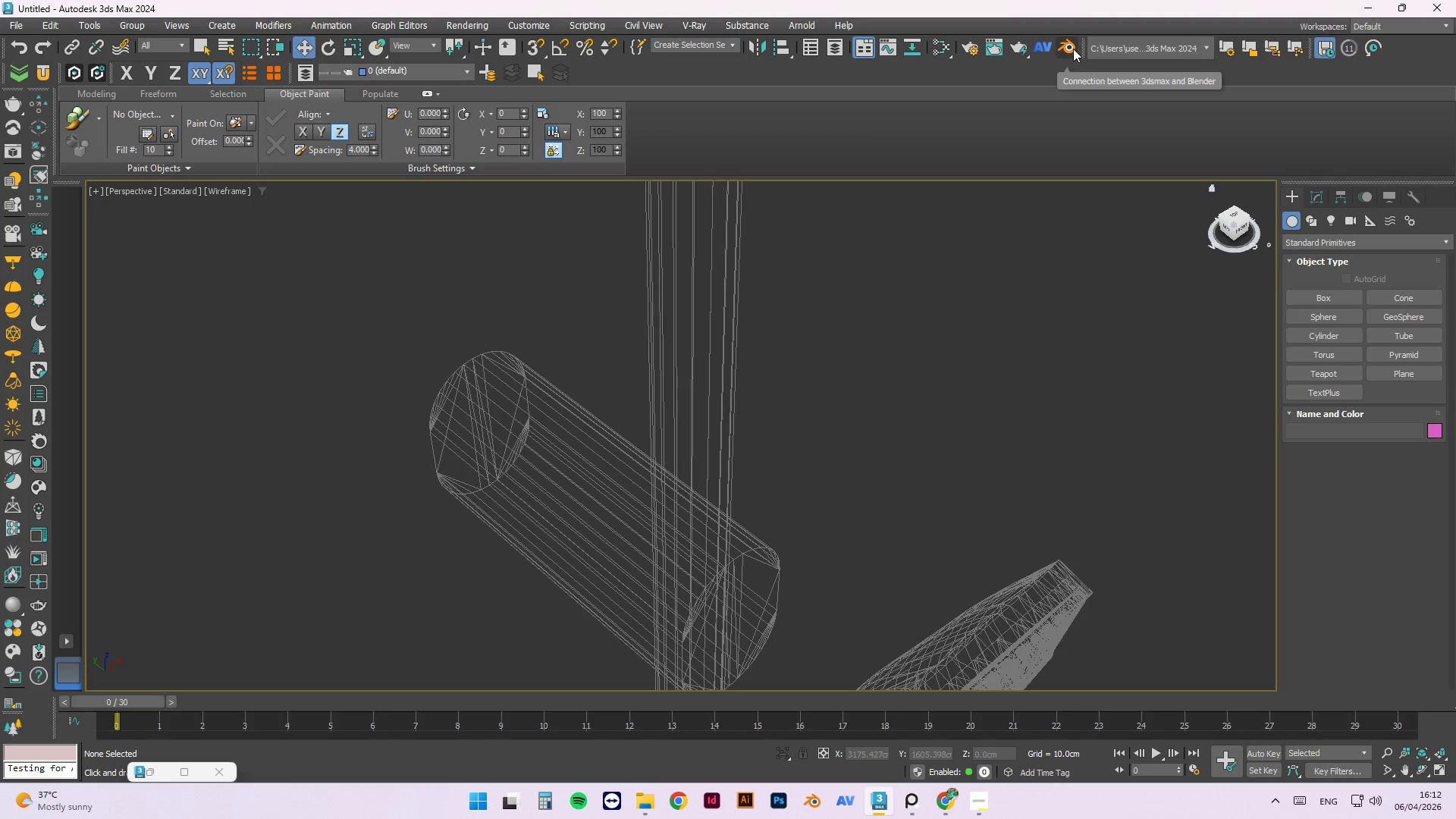 
left_click_drag(start_coordinate=[1073, 49], to_coordinate=[1062, 98])
 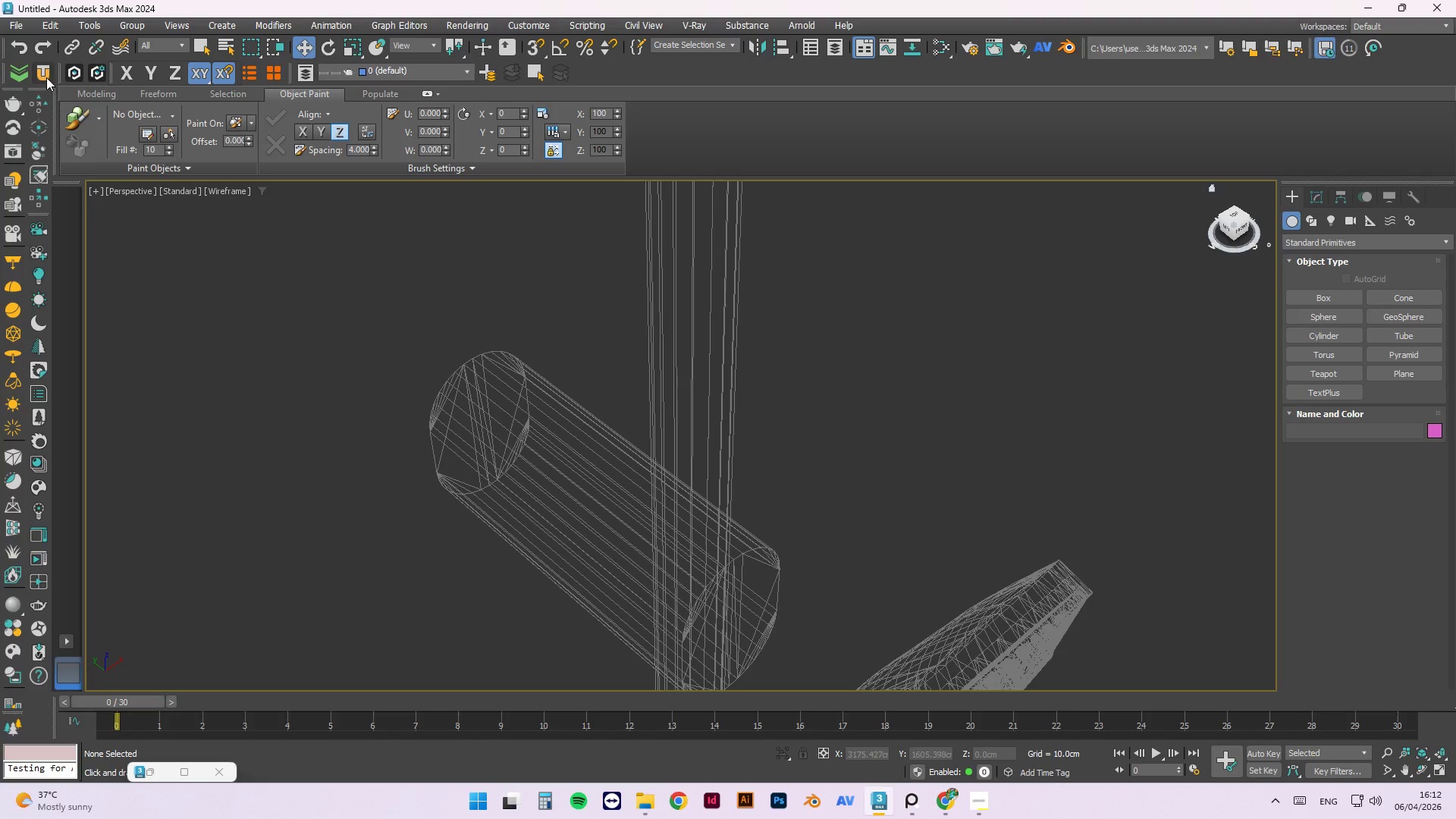 
left_click_drag(start_coordinate=[18, 74], to_coordinate=[300, 55])
 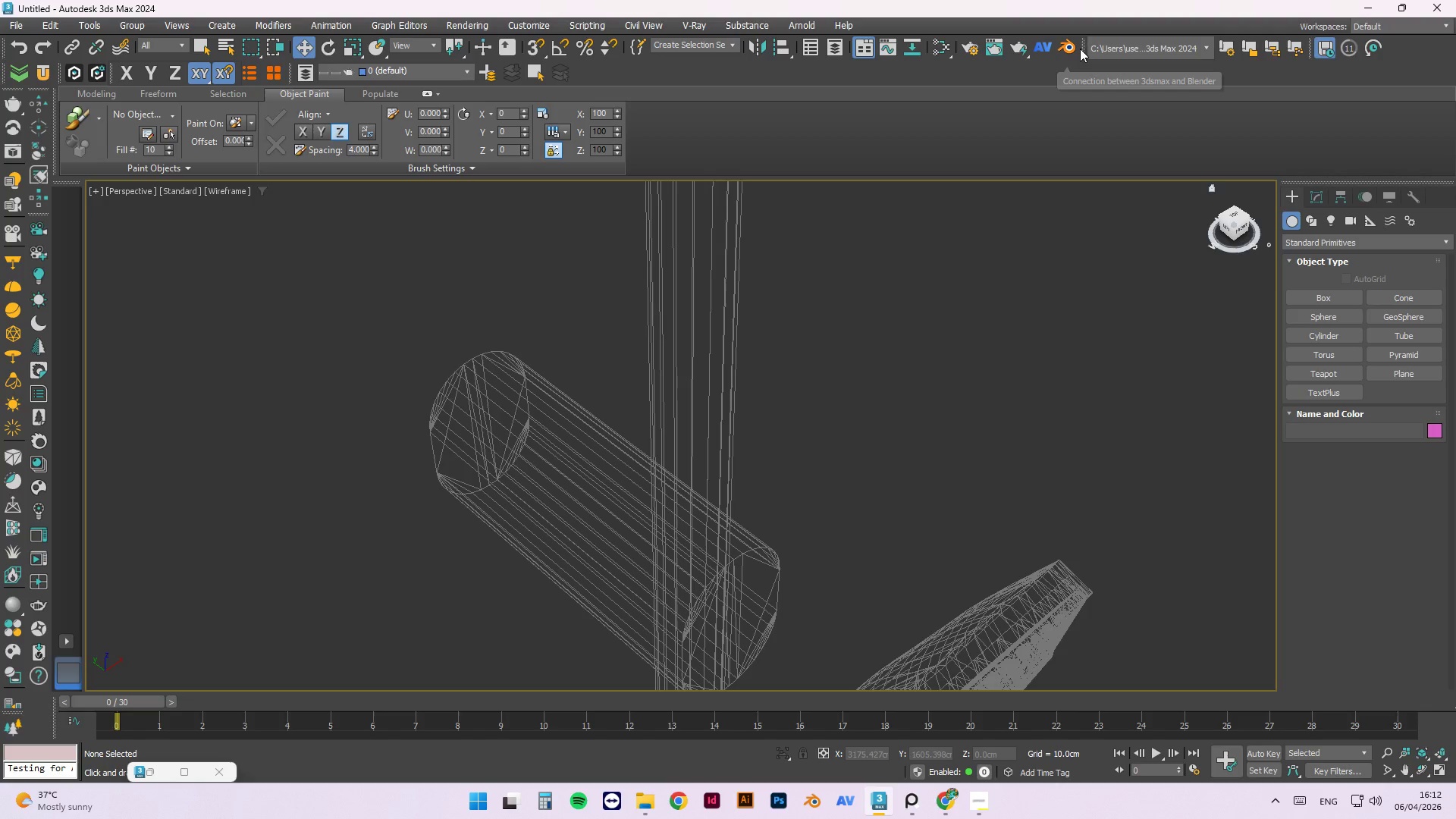 
left_click_drag(start_coordinate=[1070, 49], to_coordinate=[1058, 77])
 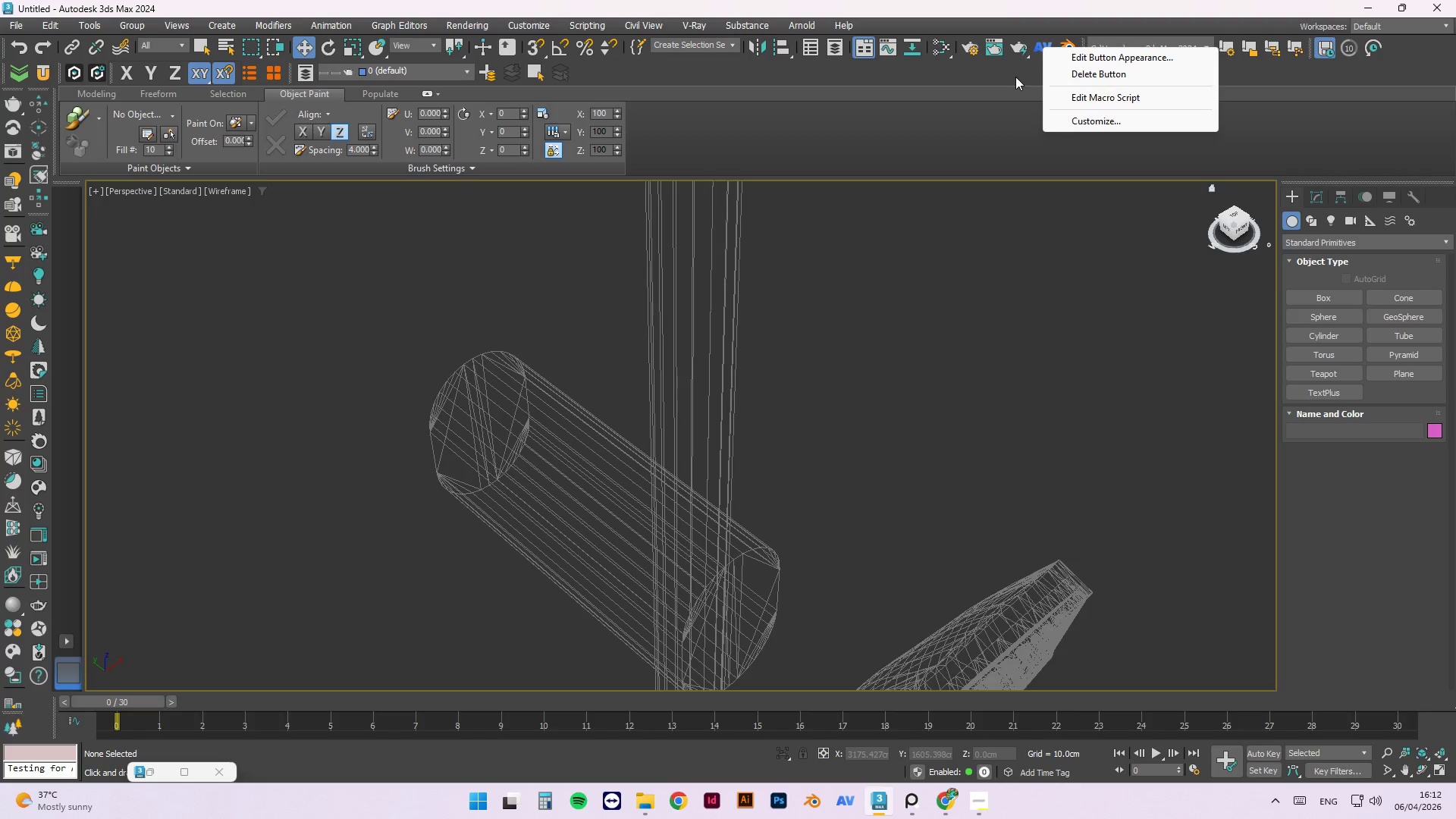 
left_click([1094, 115])
 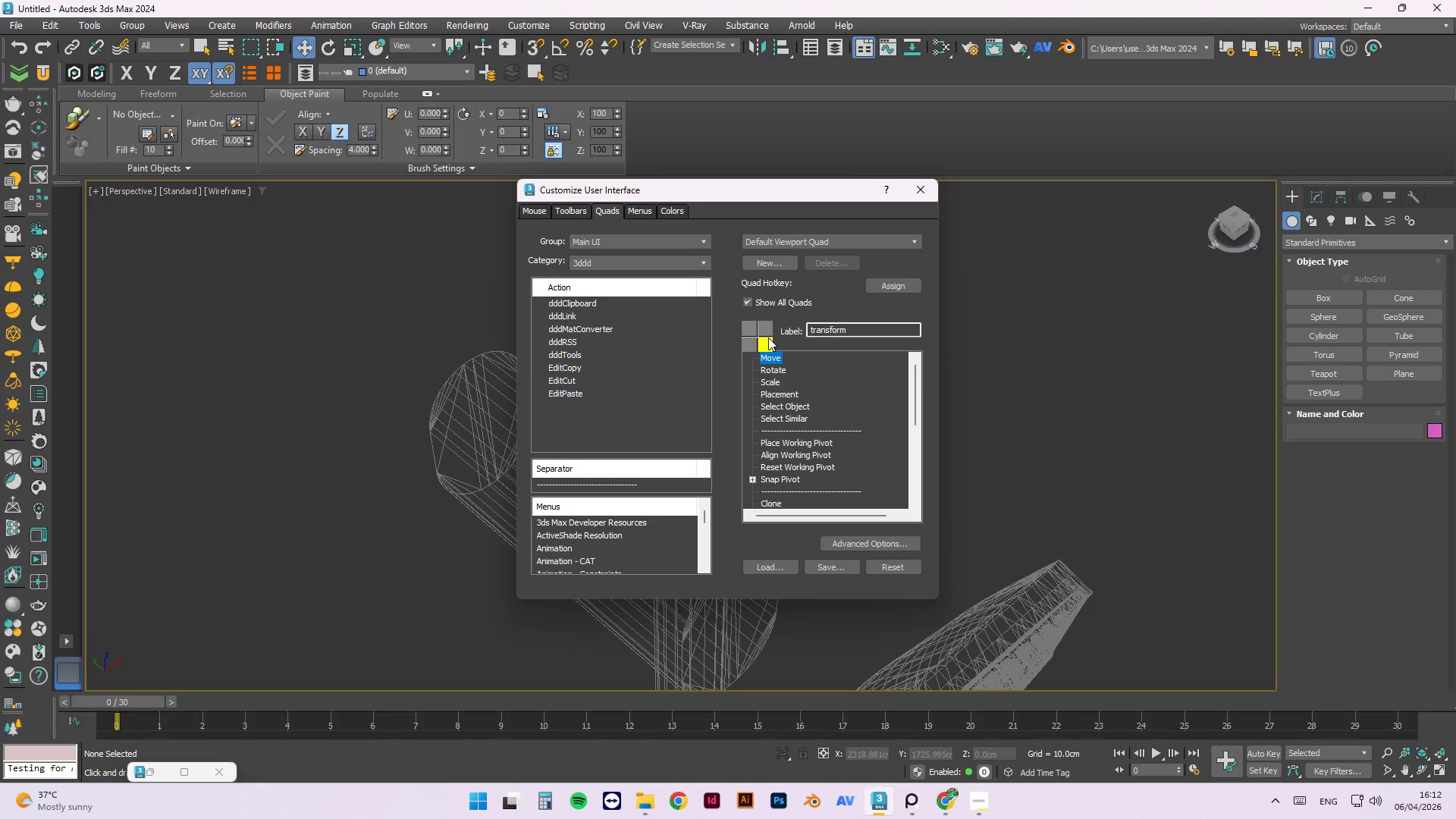 
wait(6.83)
 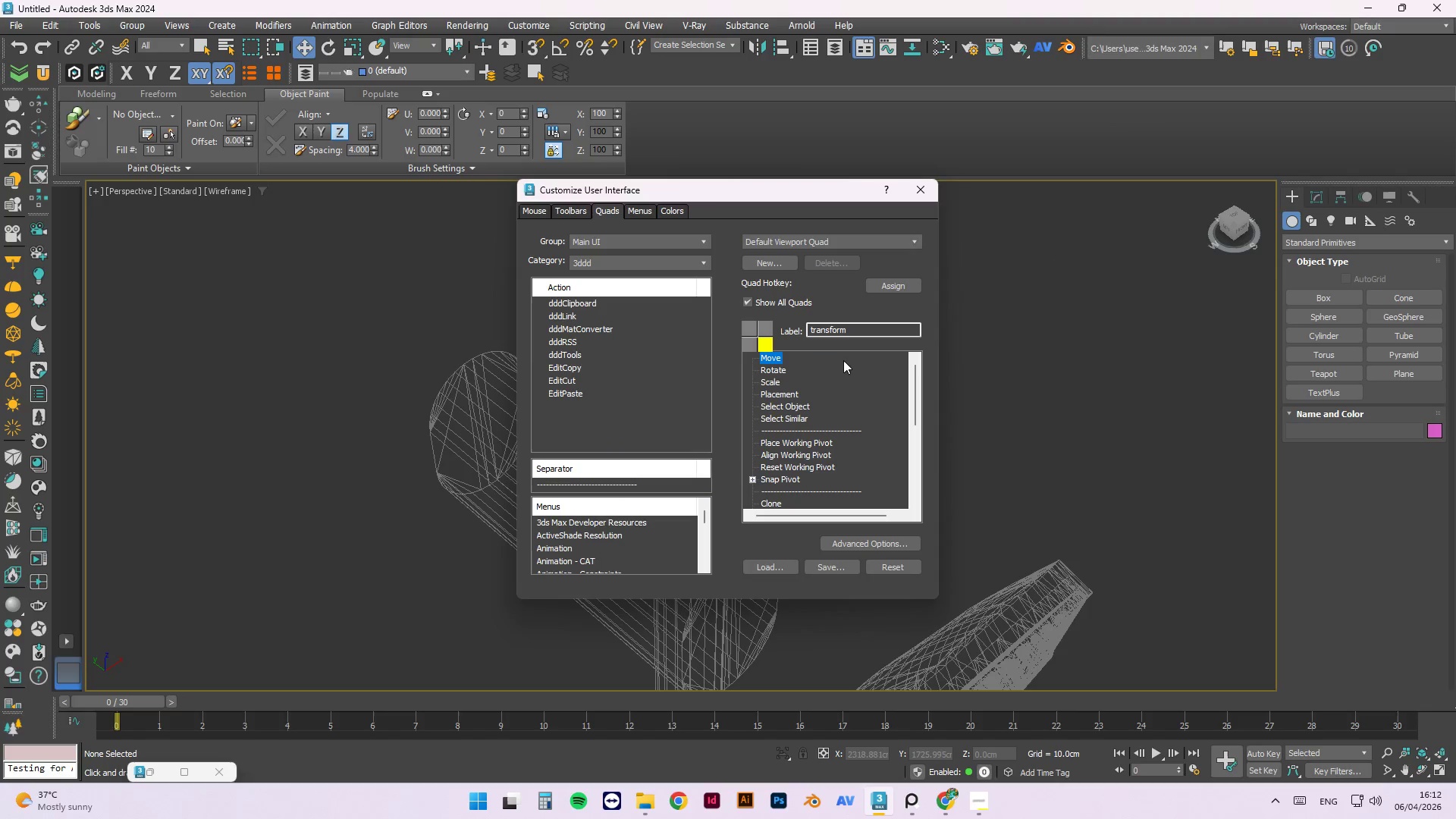 
left_click([926, 187])
 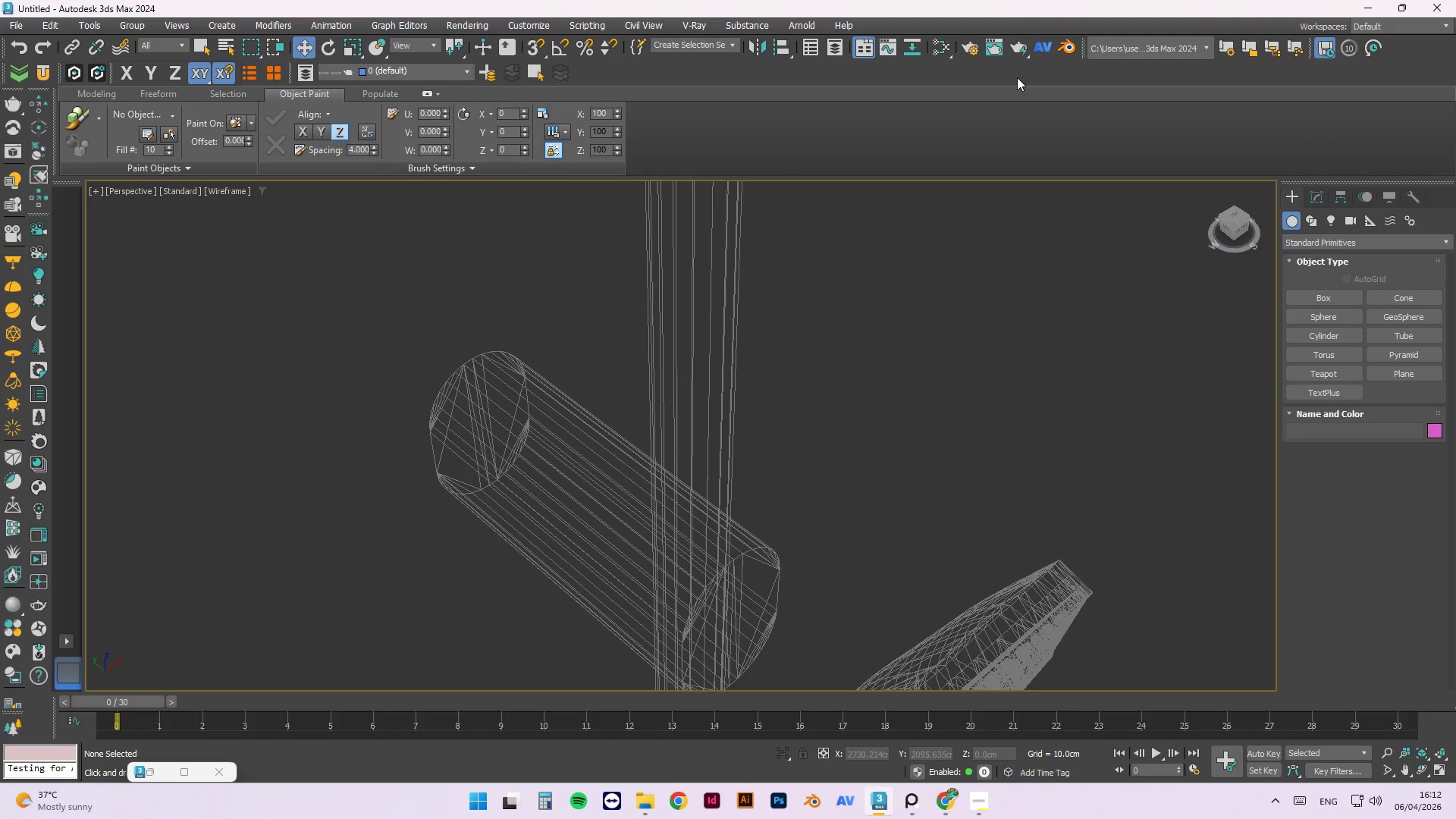 
mouse_move([1066, 46])
 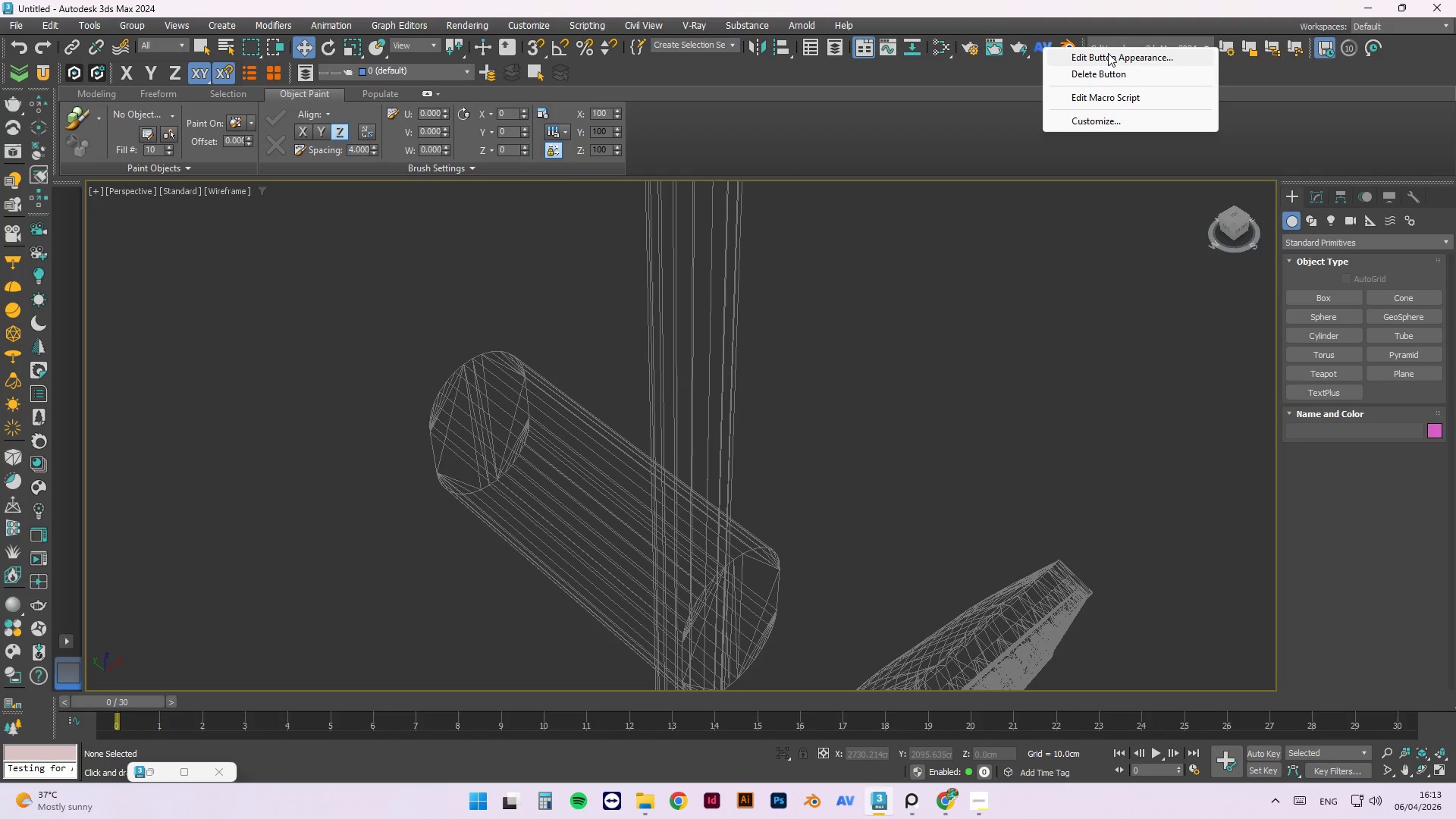 
left_click([1108, 58])
 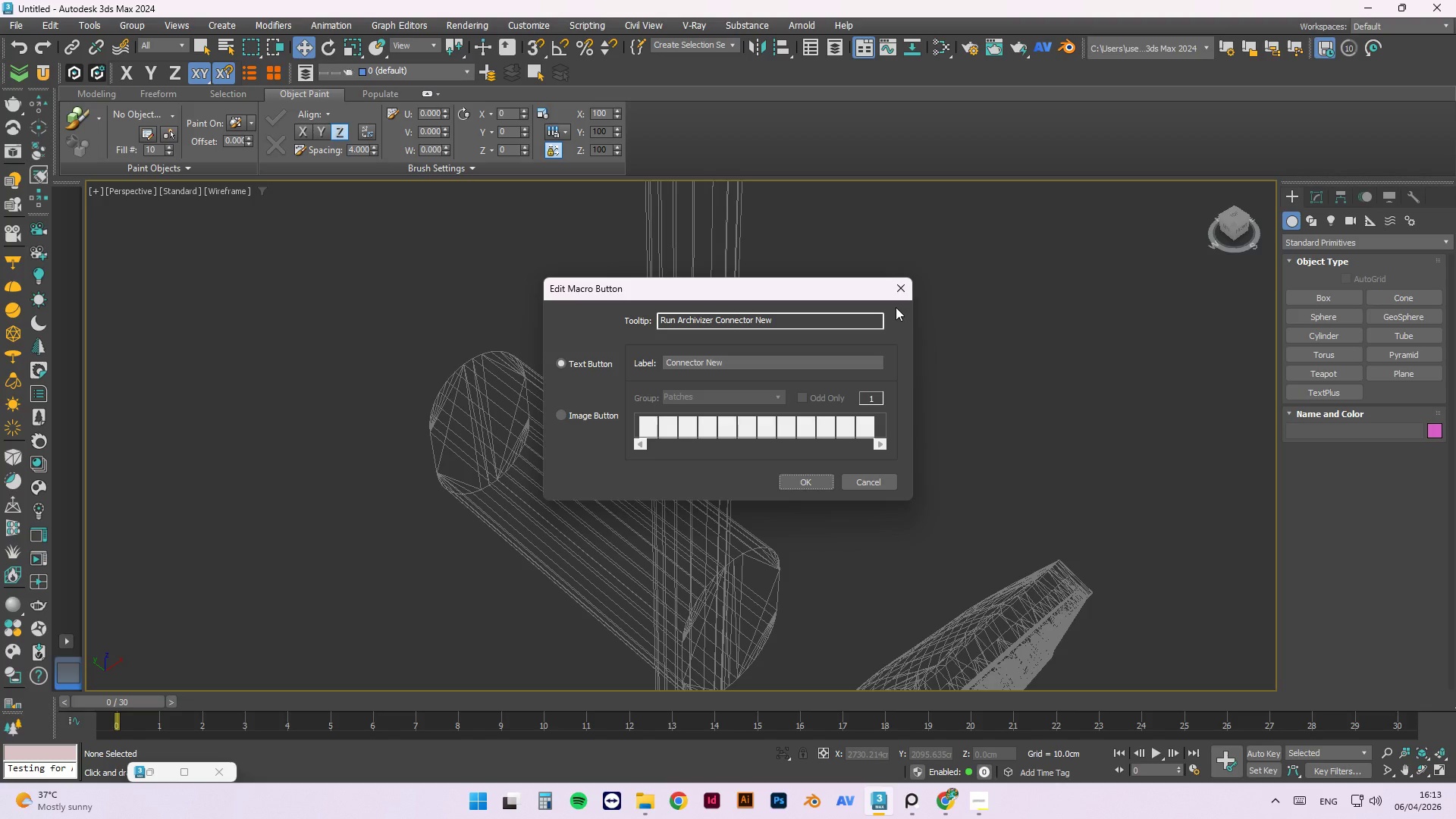 
left_click([900, 296])
 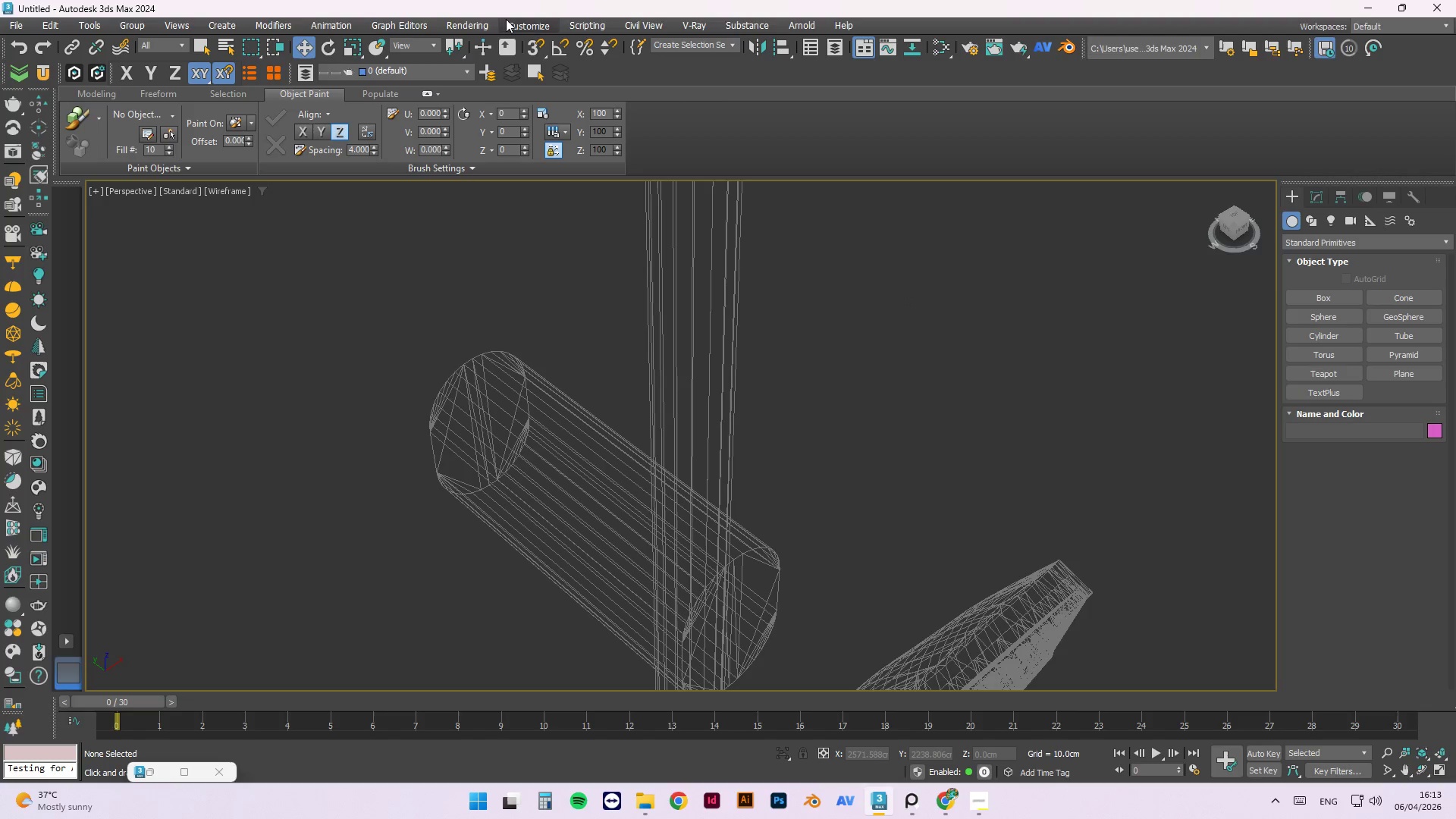 
wait(5.27)
 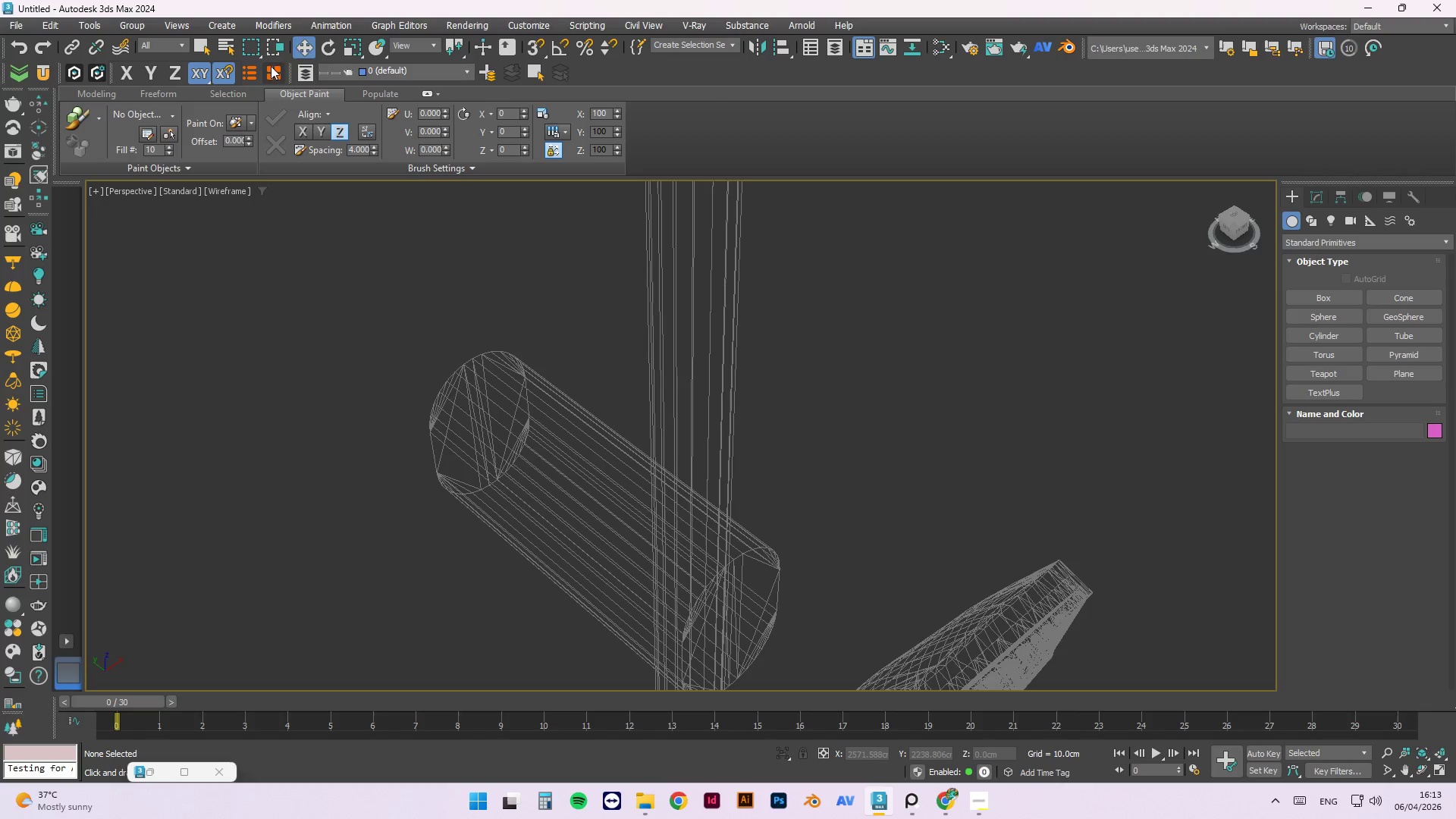 
left_click([519, 28])
 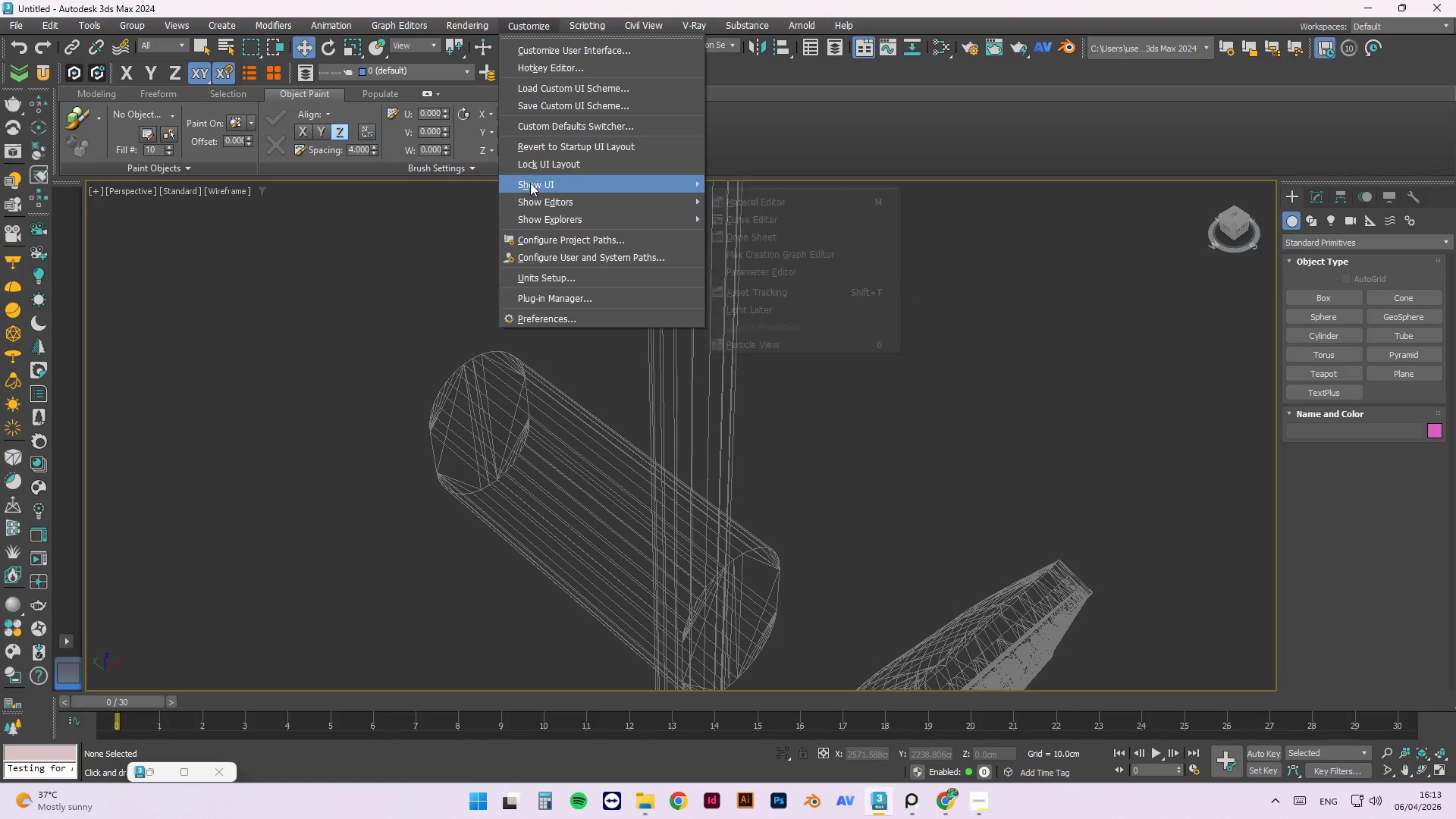 
left_click([531, 165])
 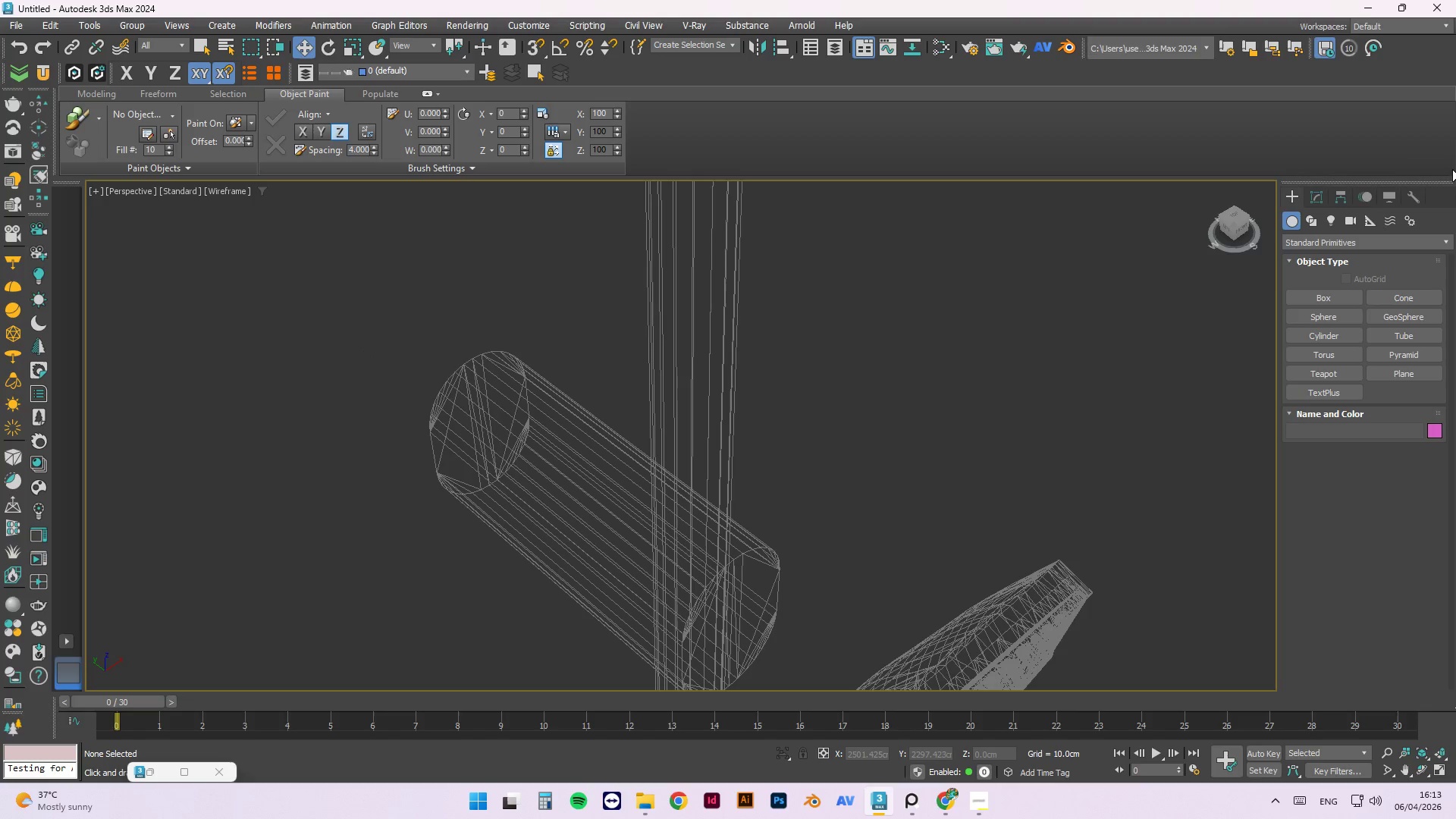 
left_click([1296, 199])
 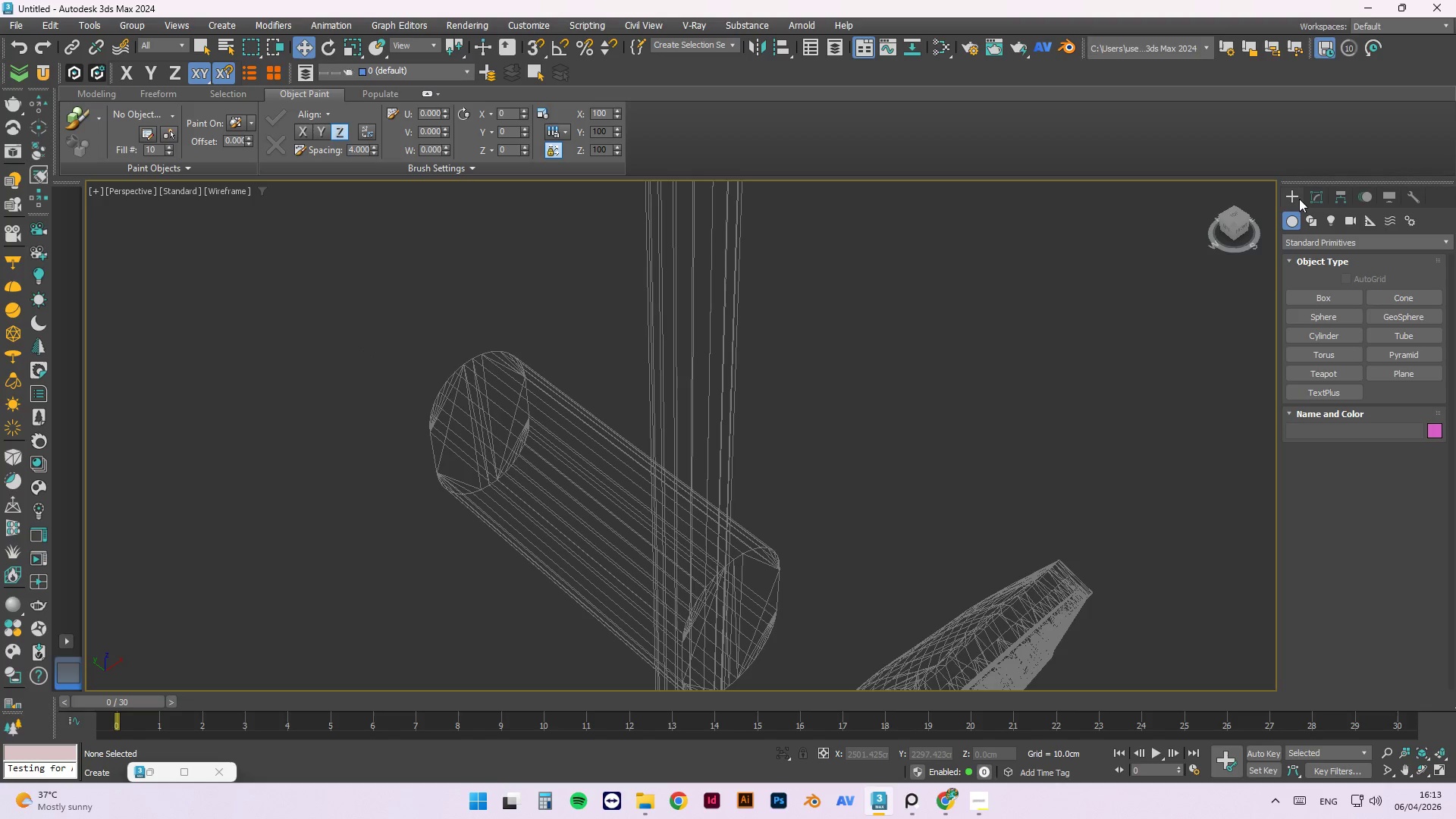 
left_click([1295, 197])
 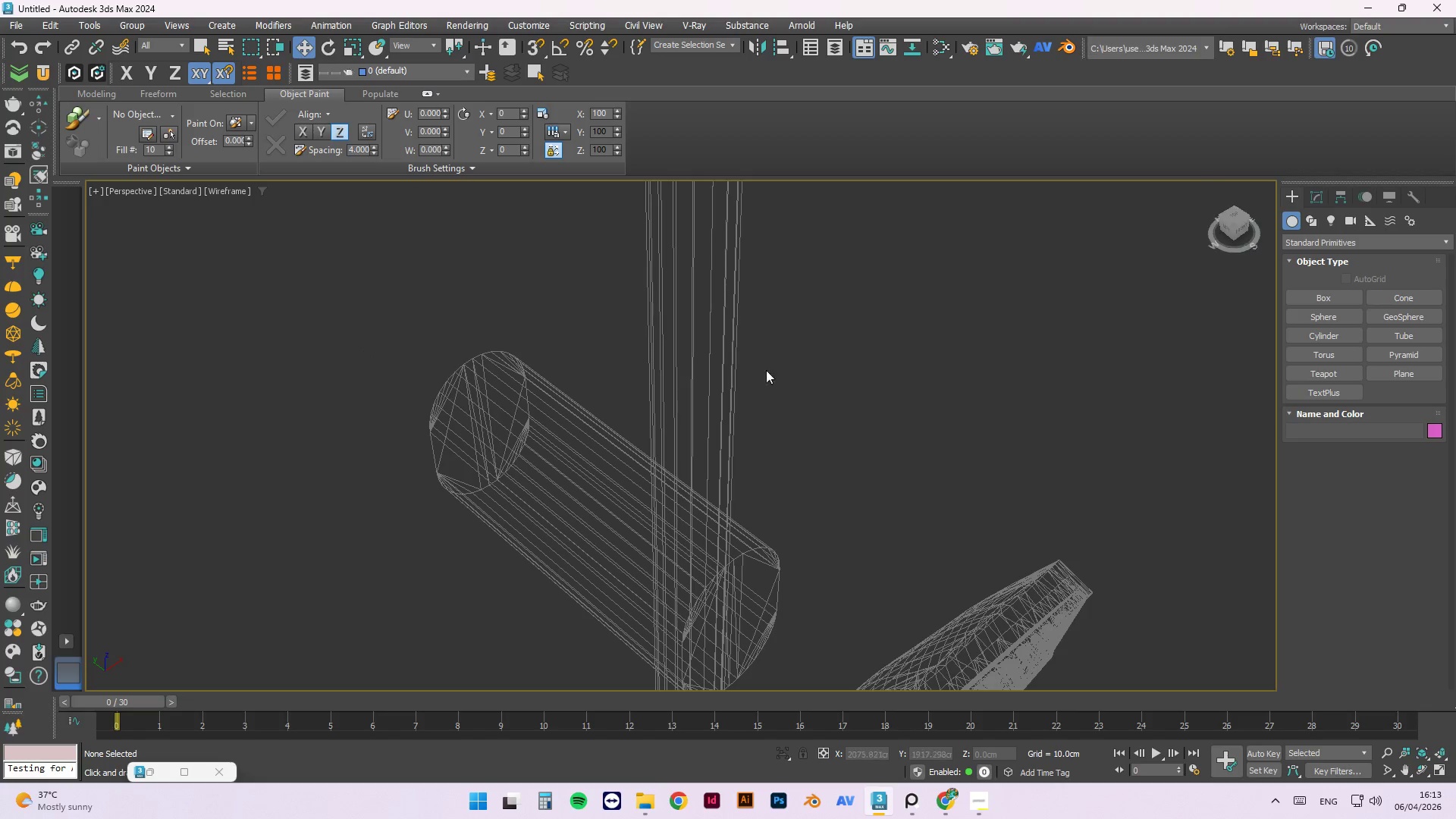 
scroll: coordinate [764, 362], scroll_direction: down, amount: 4.0
 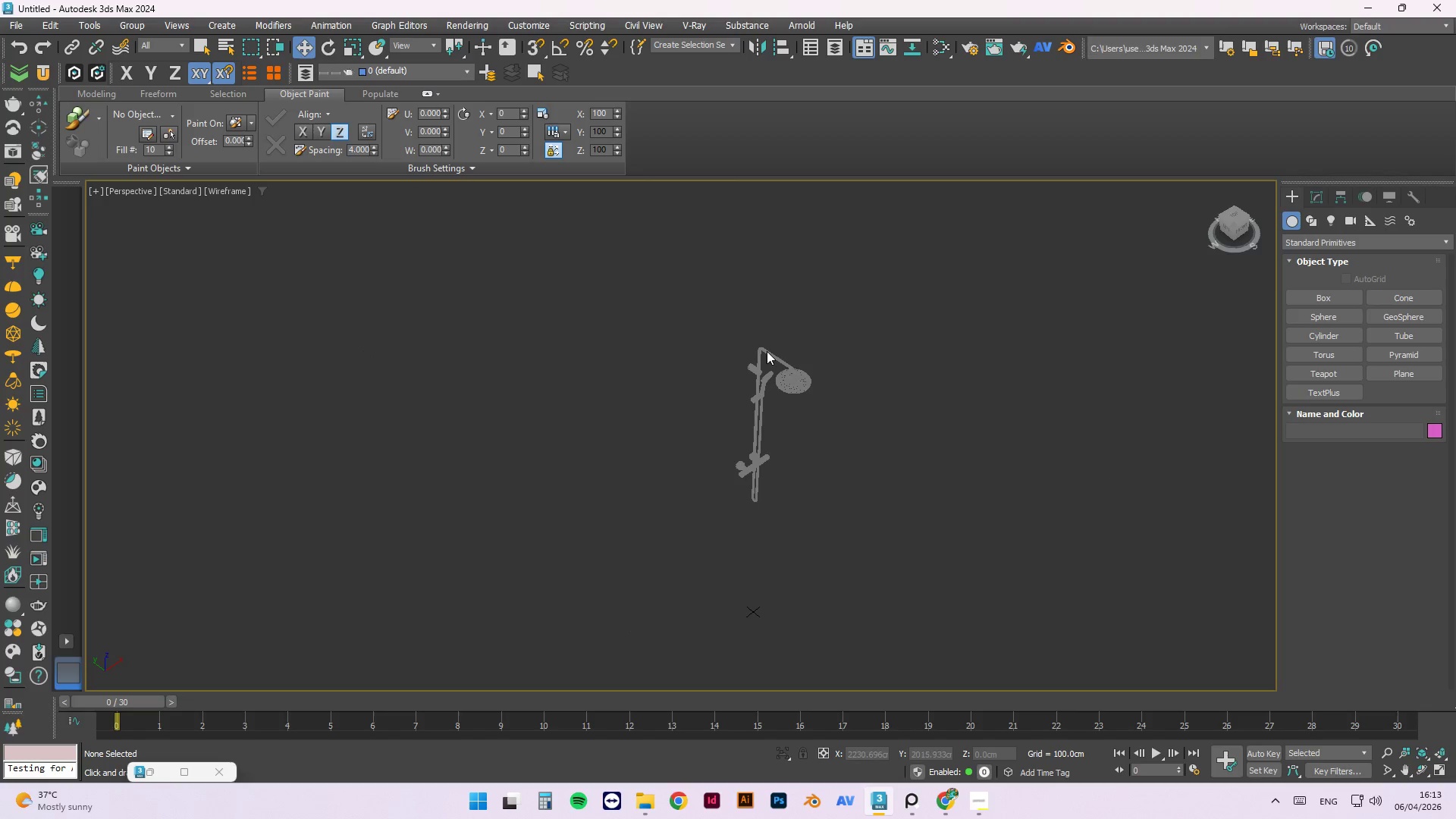 
scroll: coordinate [763, 369], scroll_direction: up, amount: 2.0
 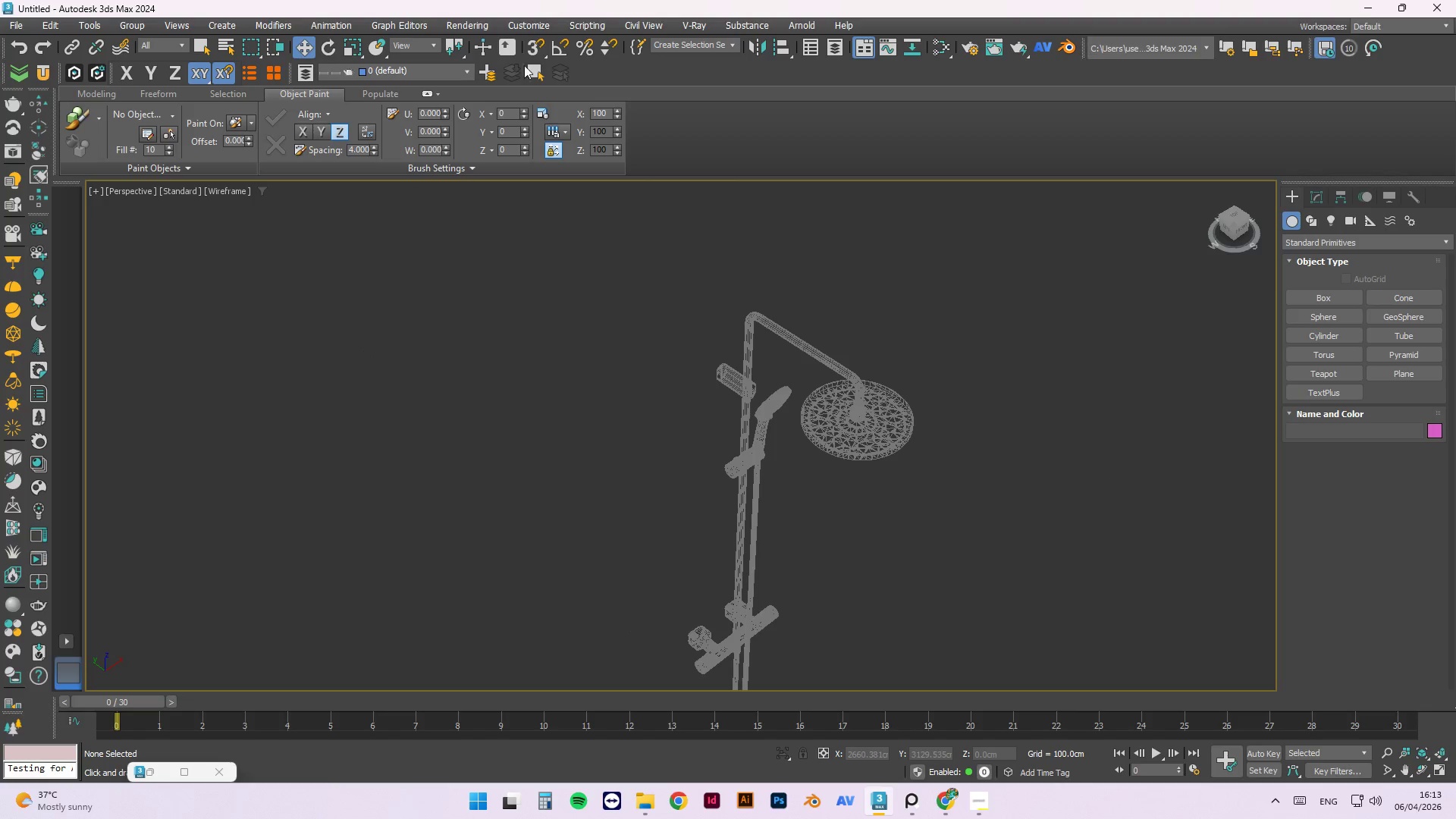 
left_click([546, 51])
 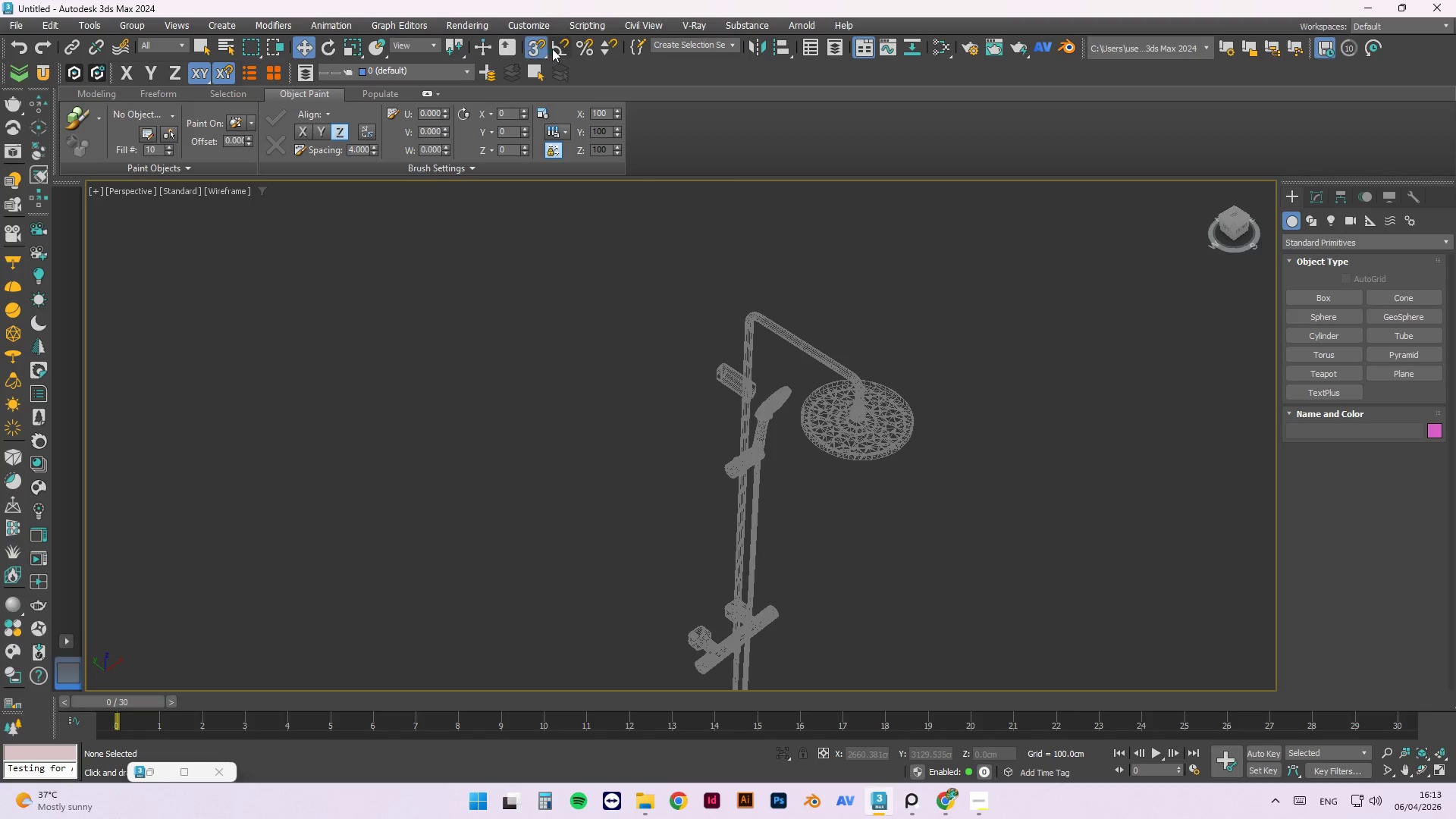 
left_click([553, 49])
 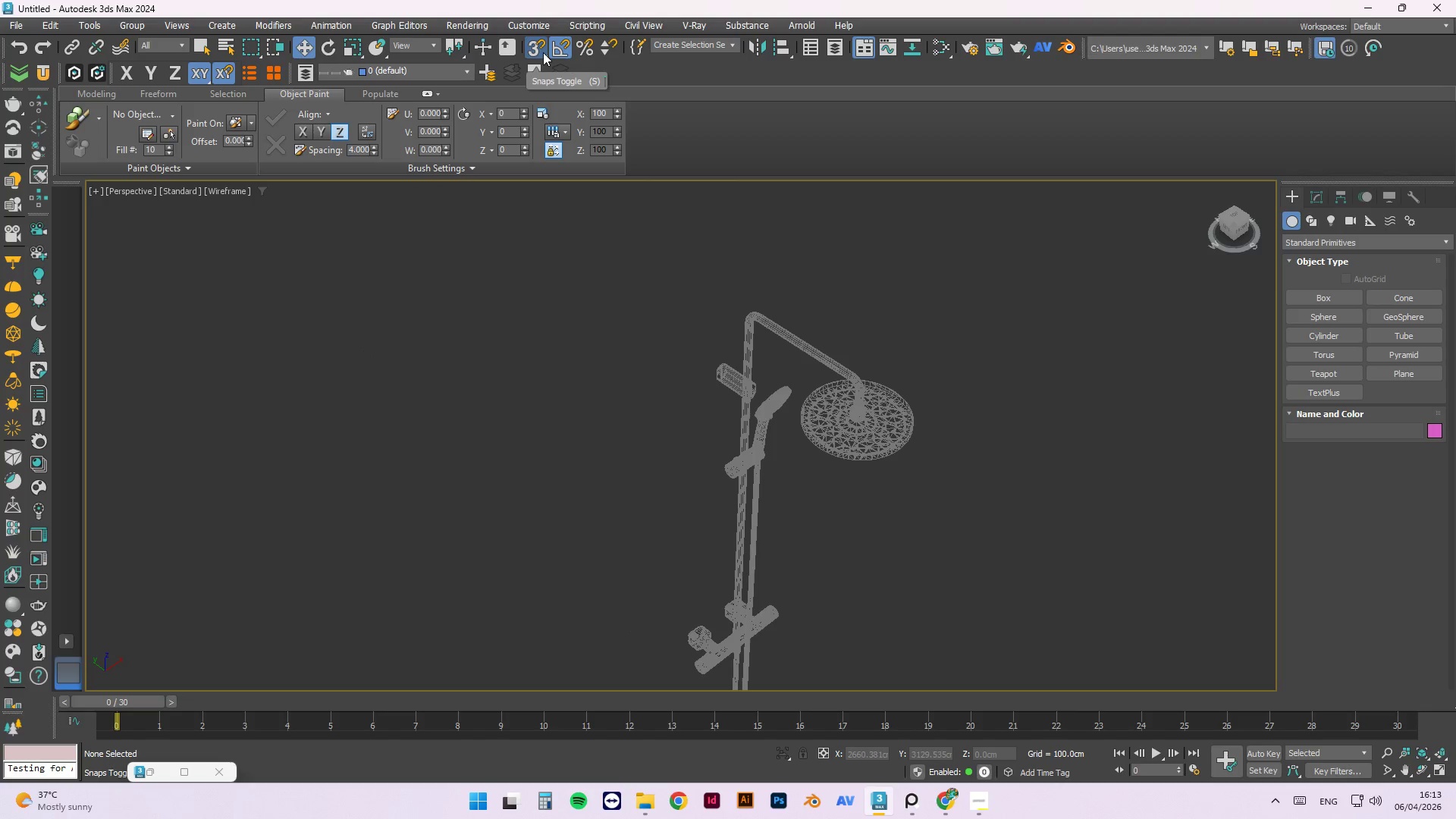 
right_click([543, 52])
 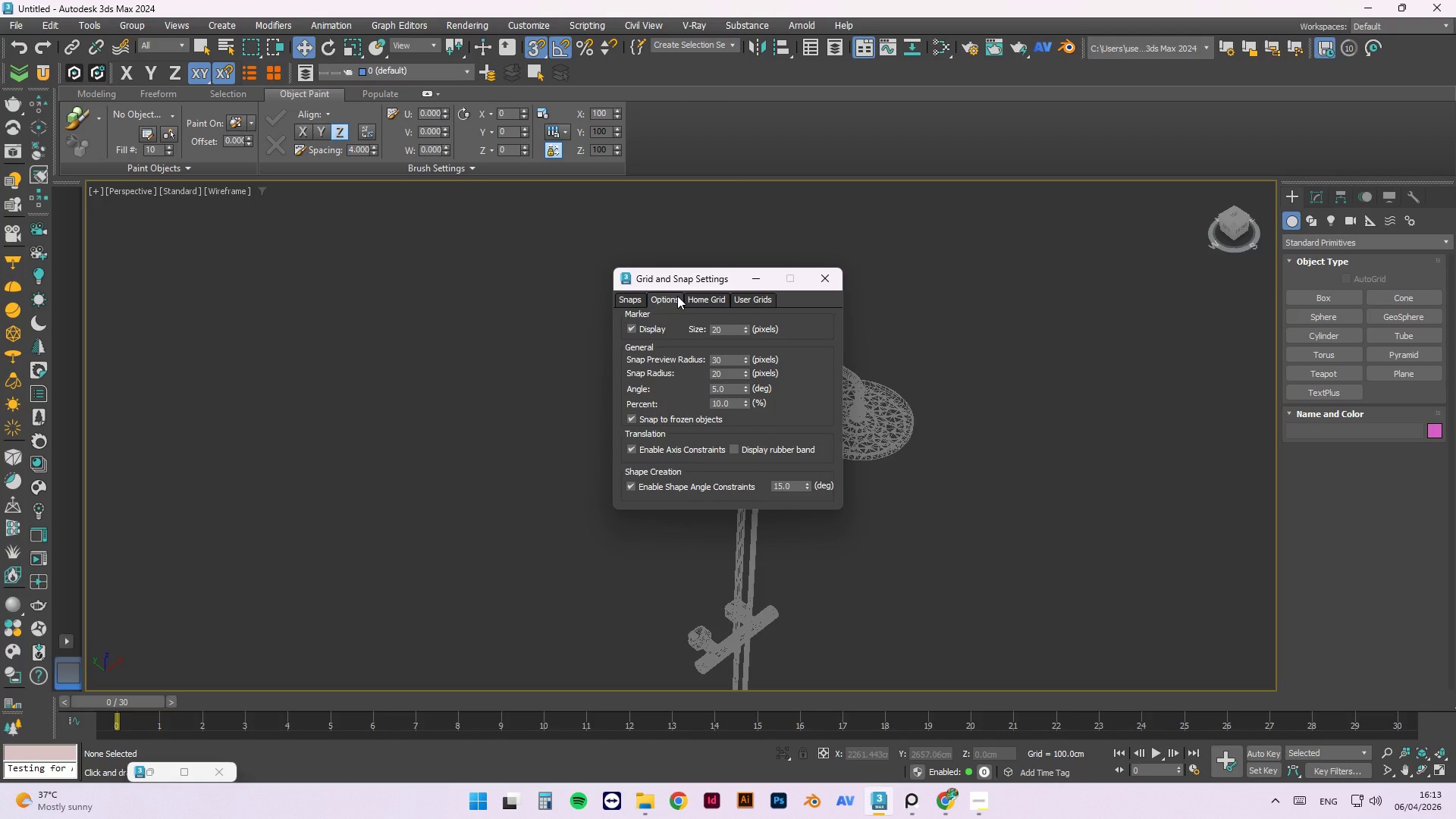 
left_click([692, 294])
 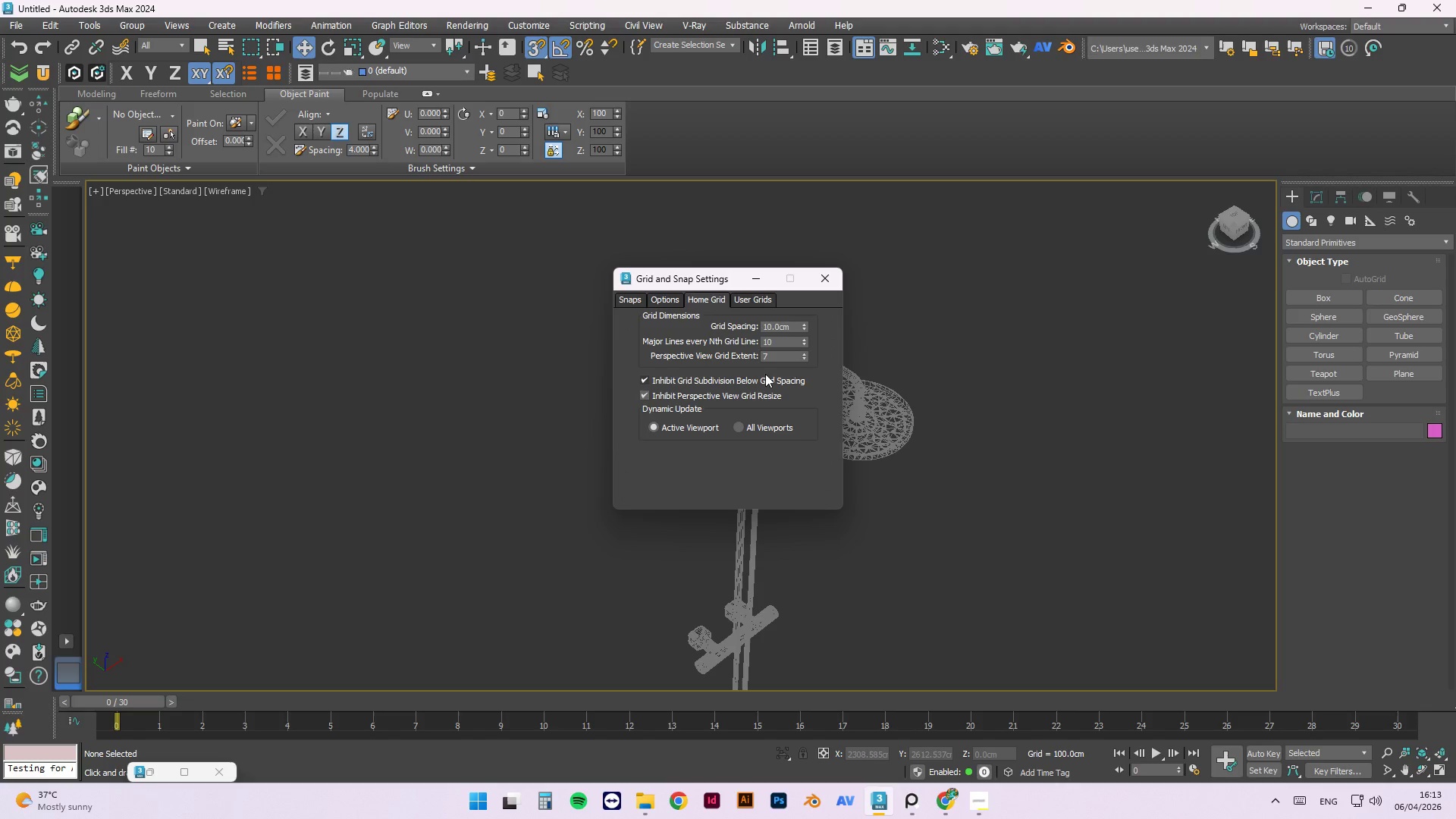 
left_click([746, 298])
 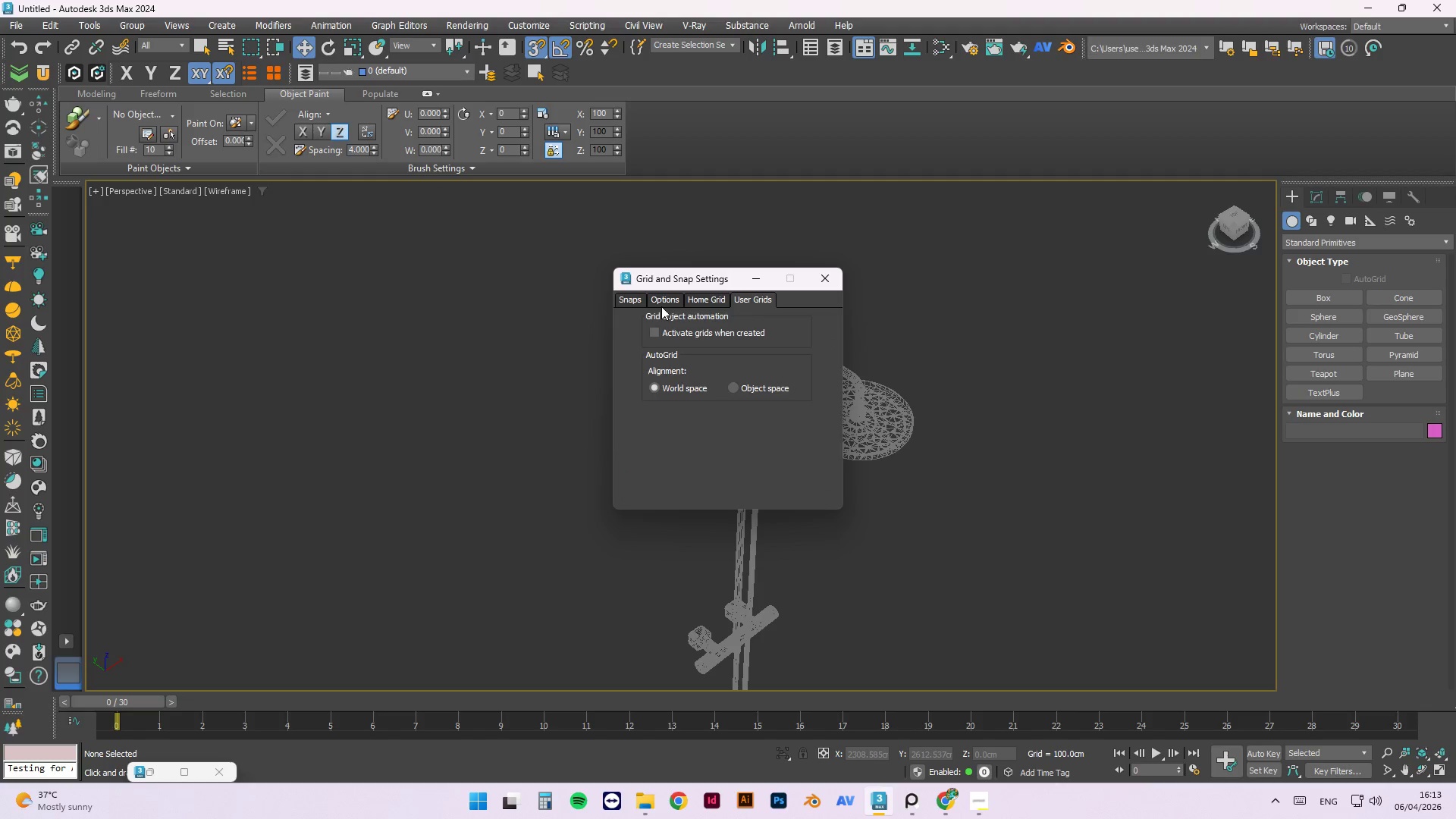 
left_click([661, 306])
 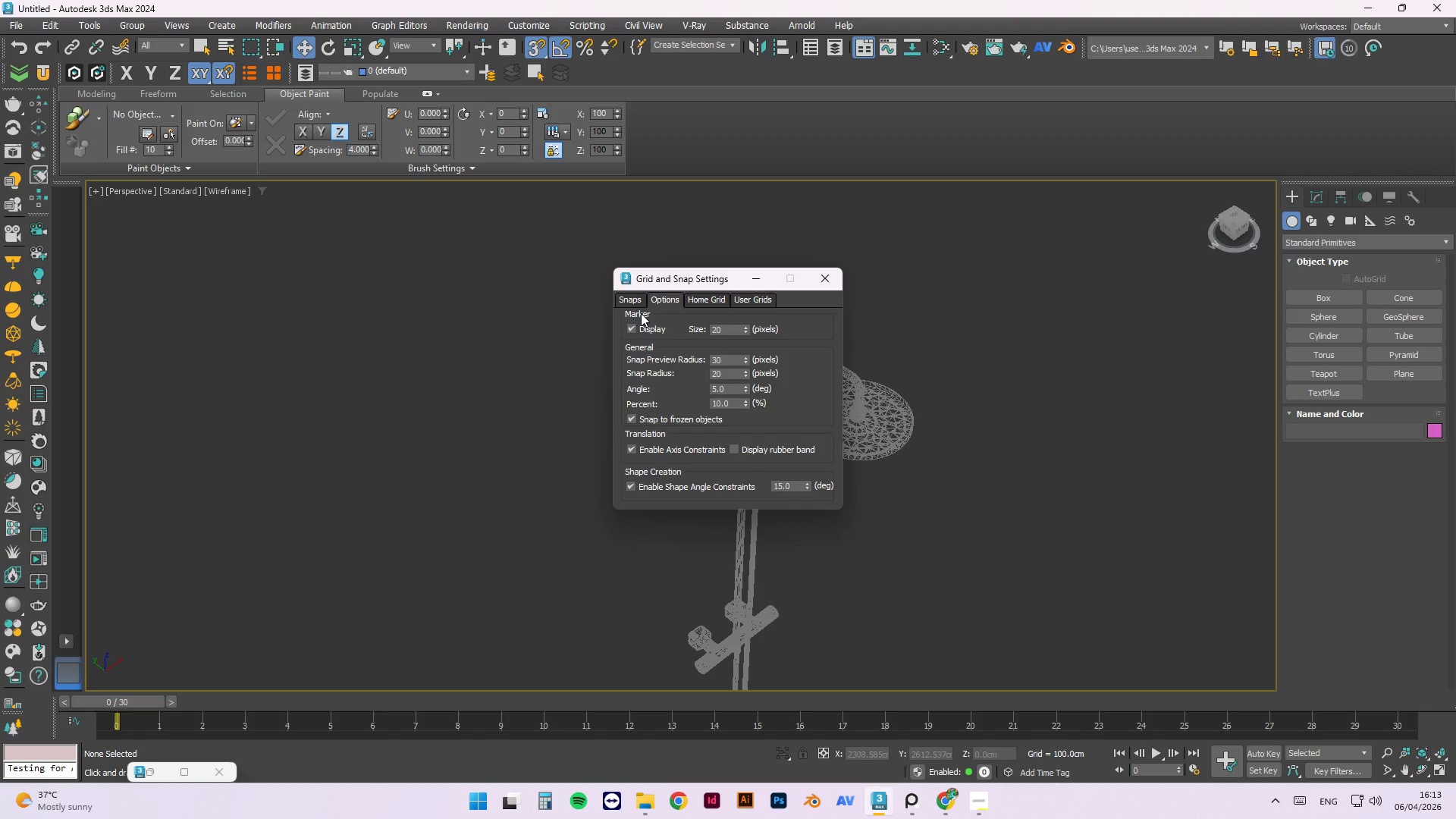 
left_click([631, 299])
 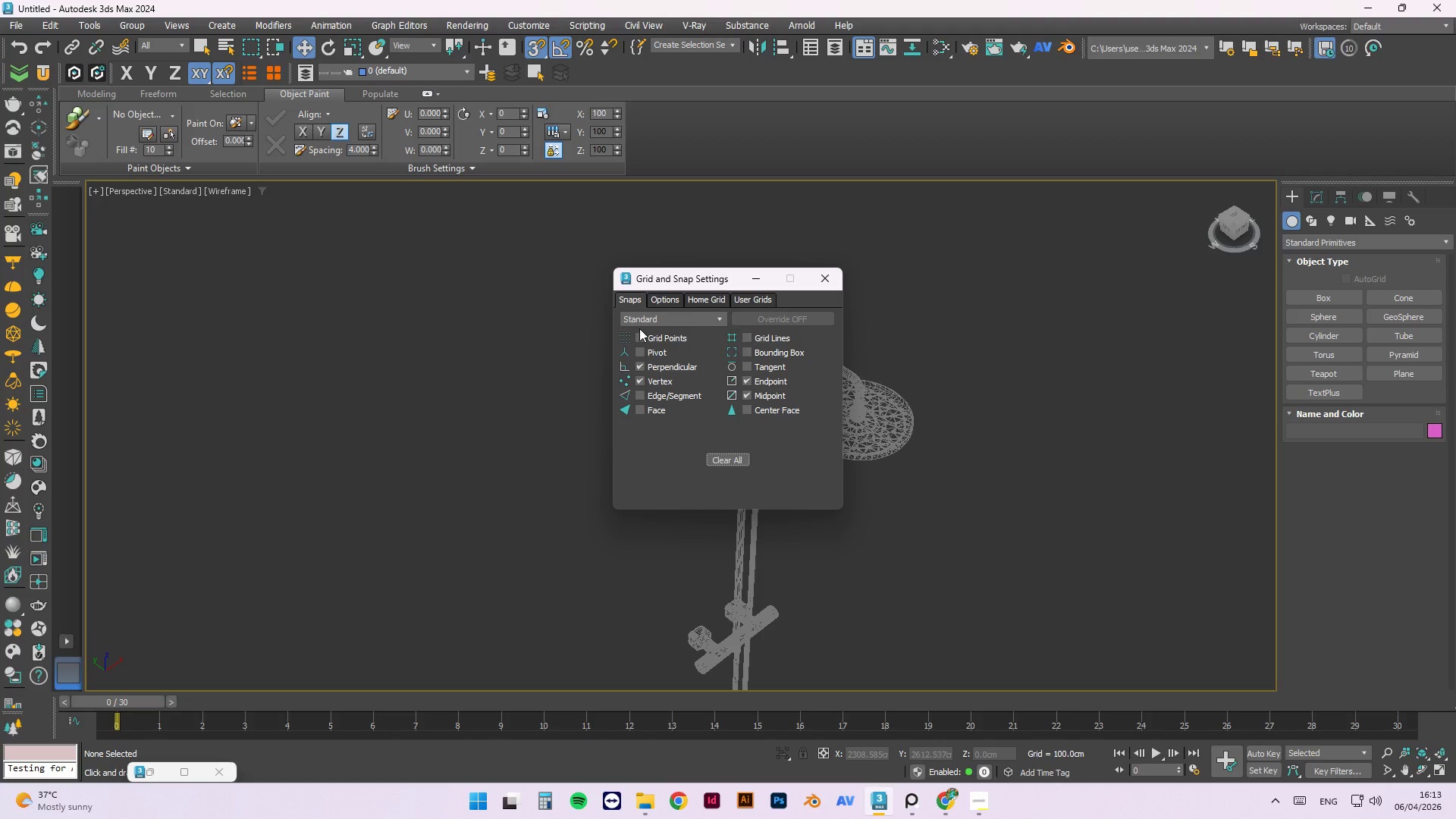 
wait(16.22)
 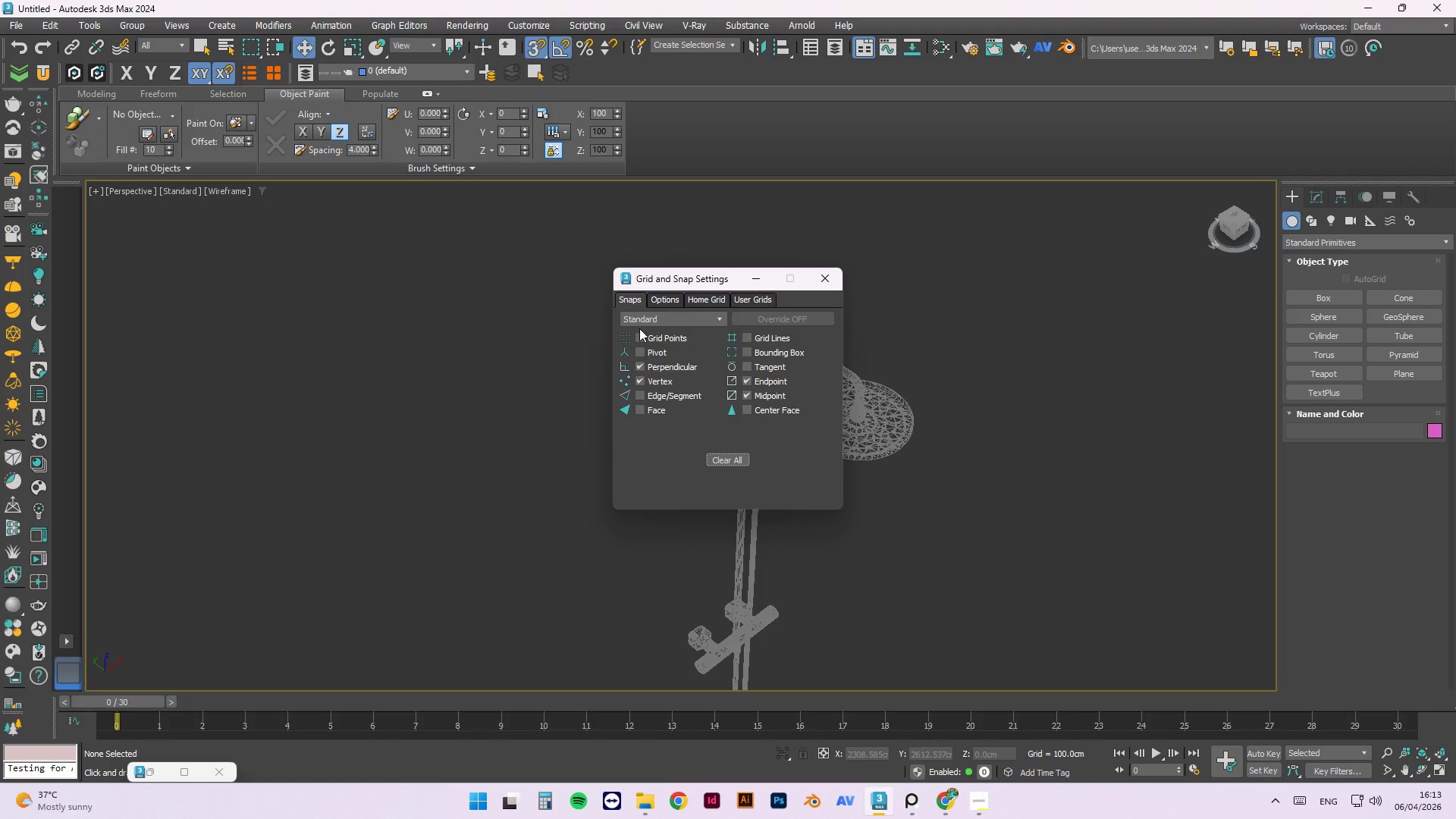 
left_click([824, 282])
 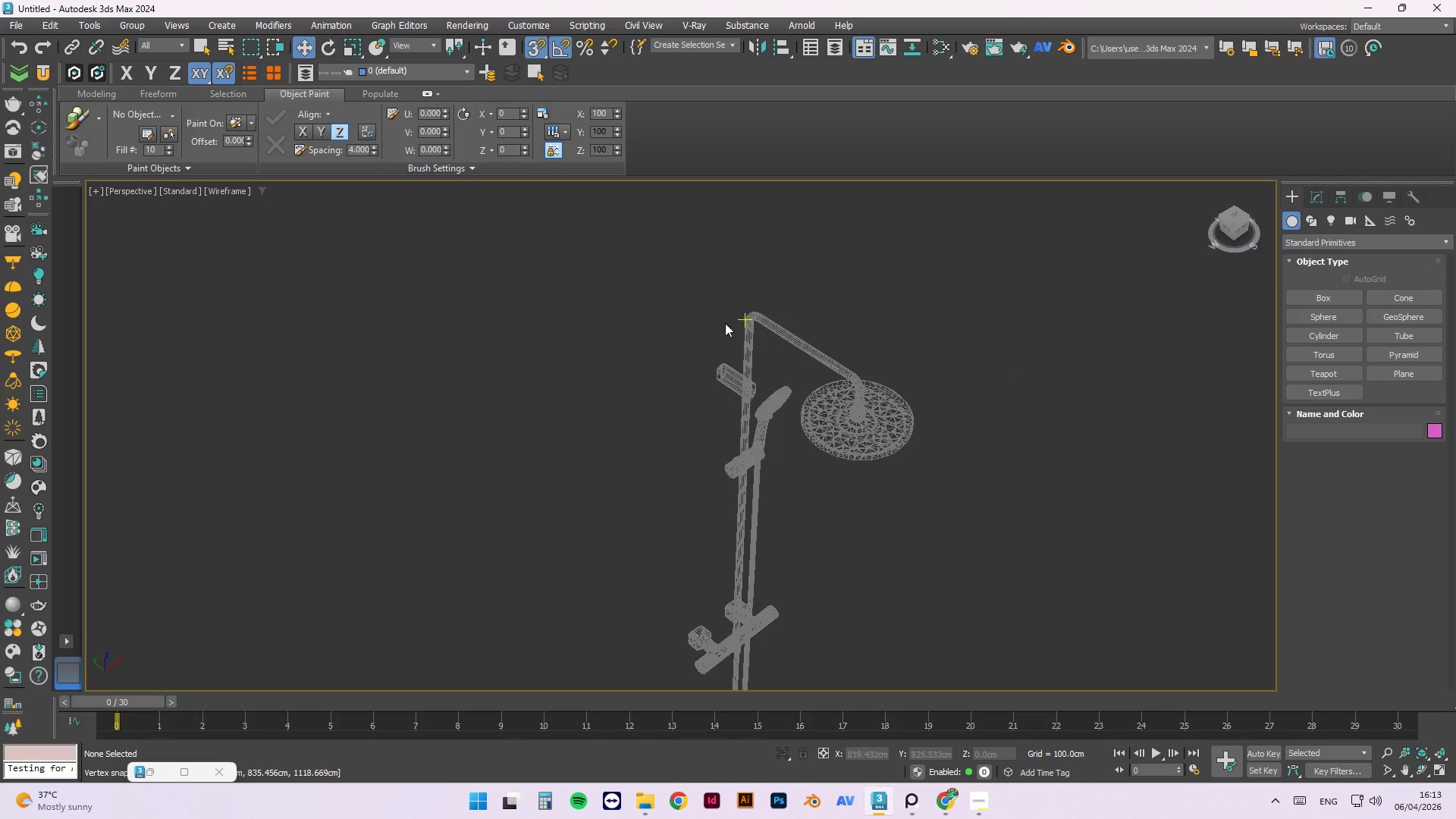 
scroll: coordinate [733, 334], scroll_direction: up, amount: 3.0
 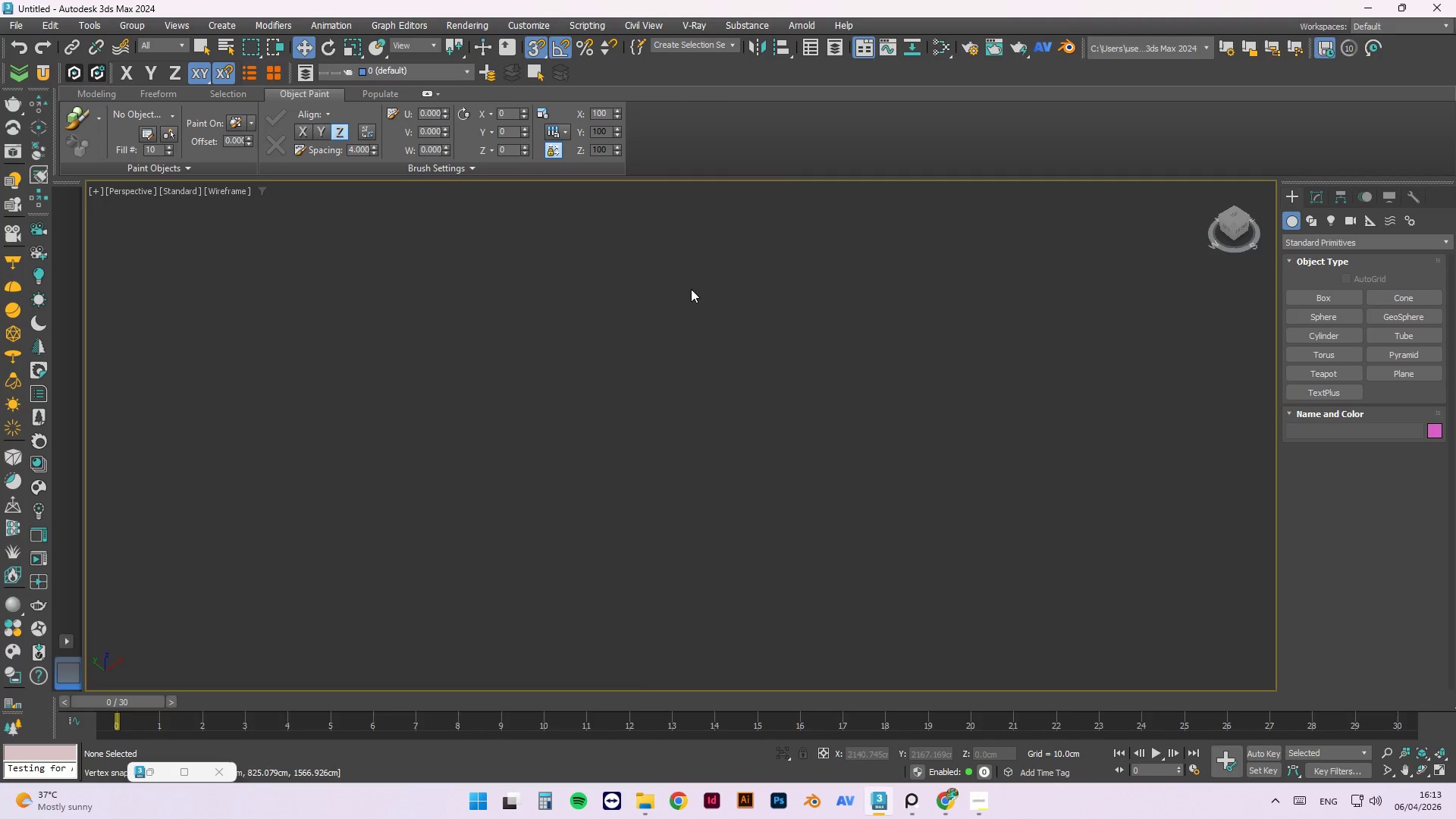 
hold_key(key=AltLeft, duration=1.09)
 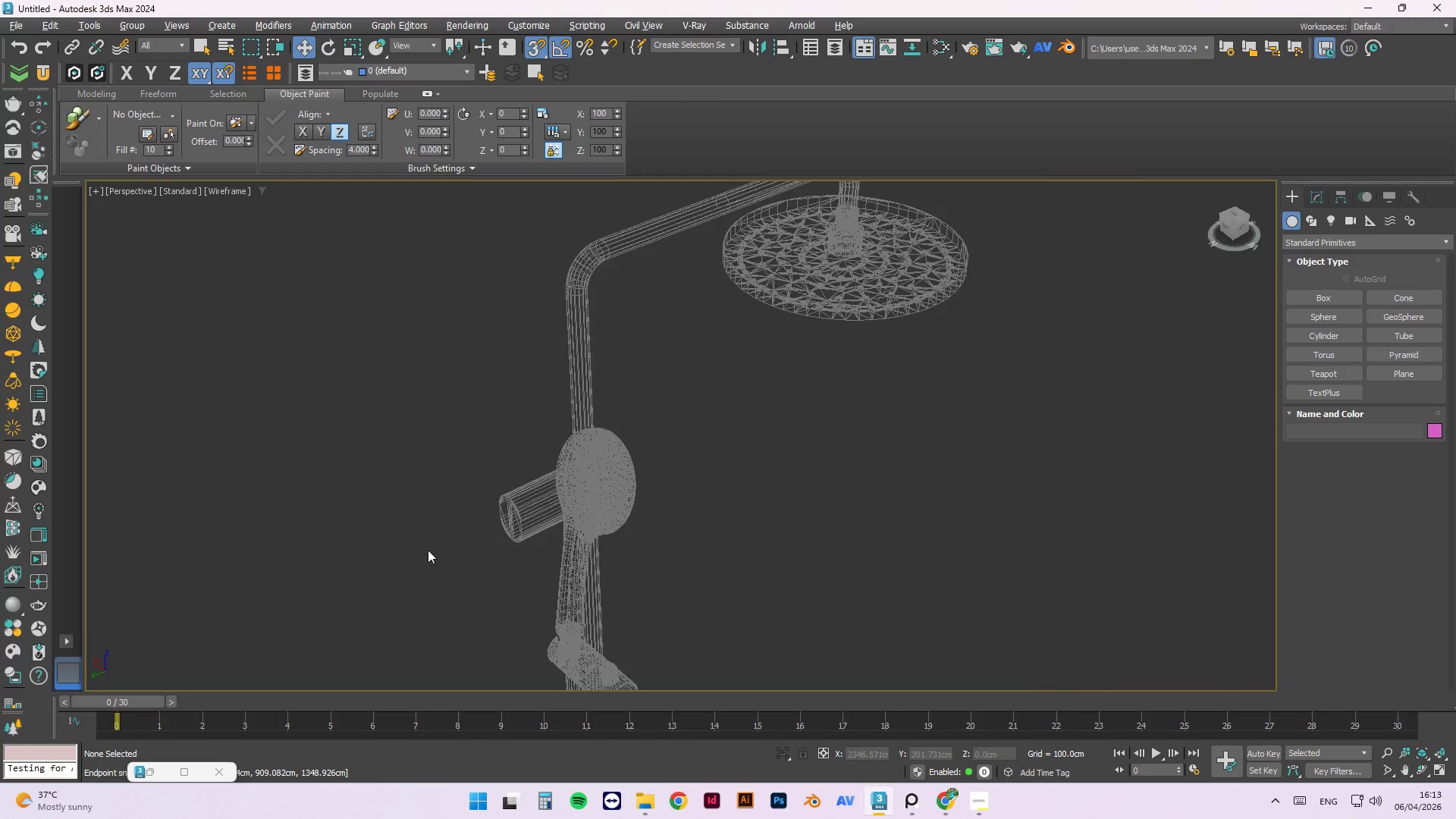 
scroll: coordinate [536, 309], scroll_direction: down, amount: 3.0
 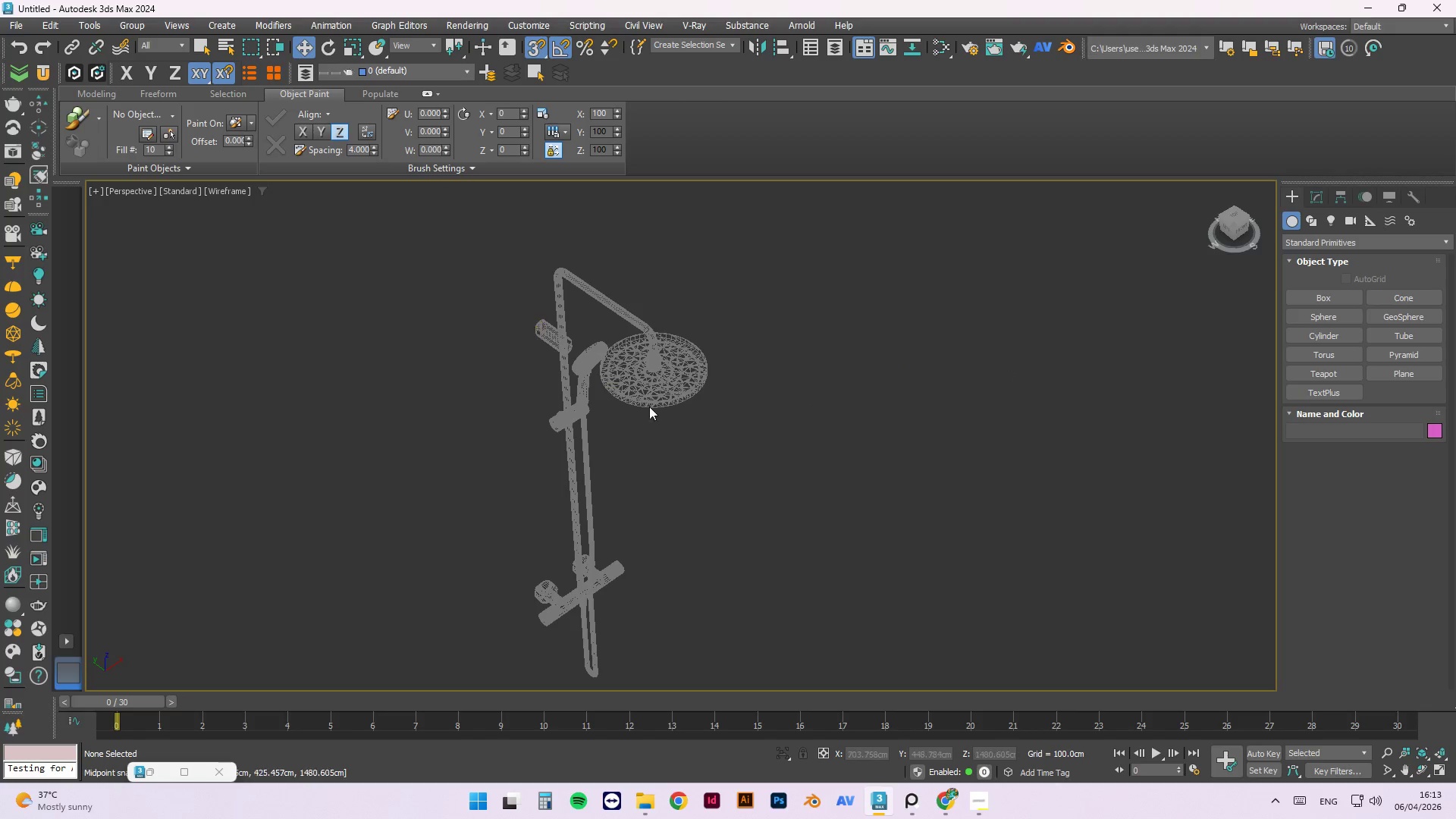 
scroll: coordinate [427, 553], scroll_direction: up, amount: 2.0
 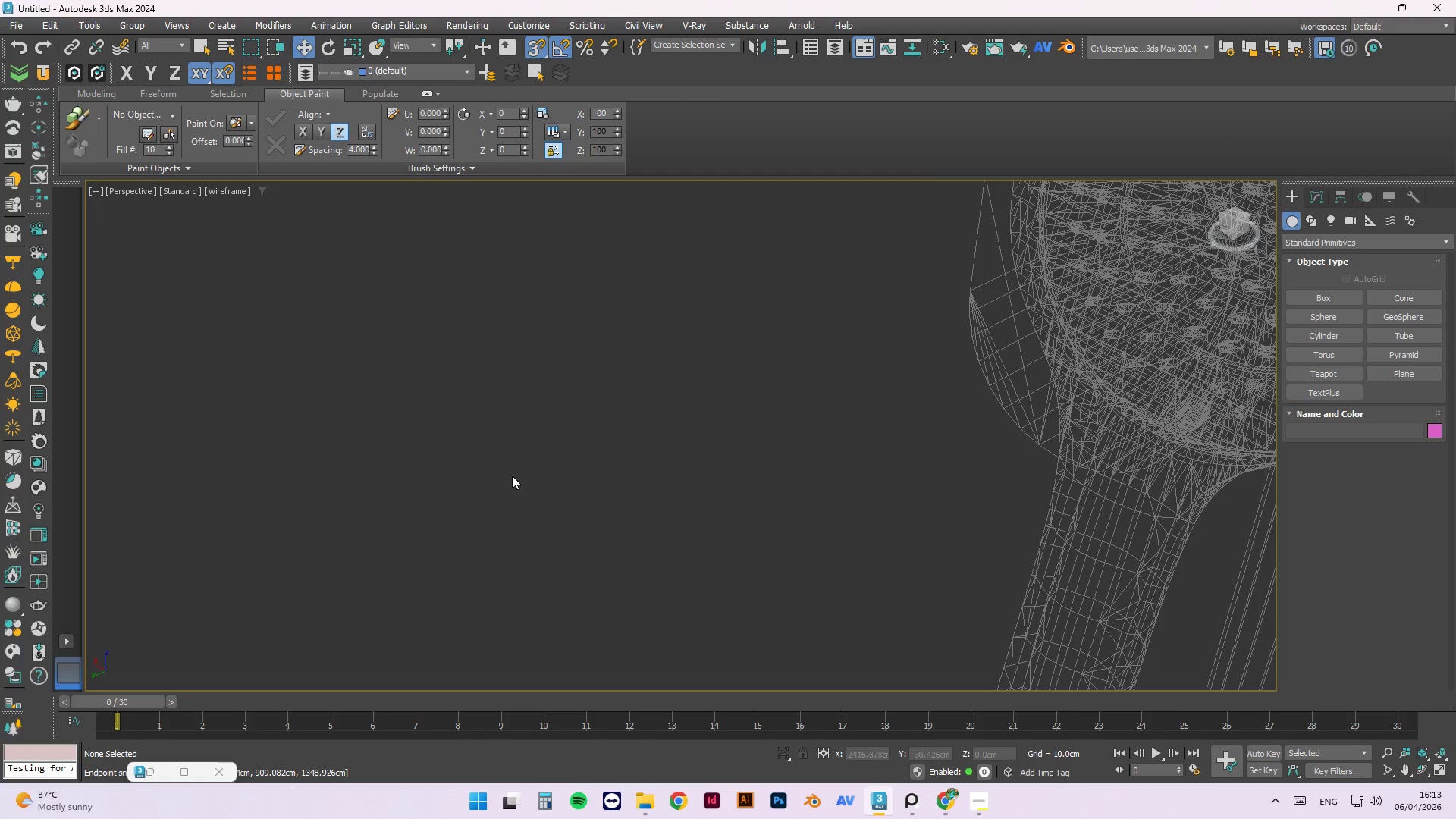 
scroll: coordinate [464, 467], scroll_direction: down, amount: 1.0
 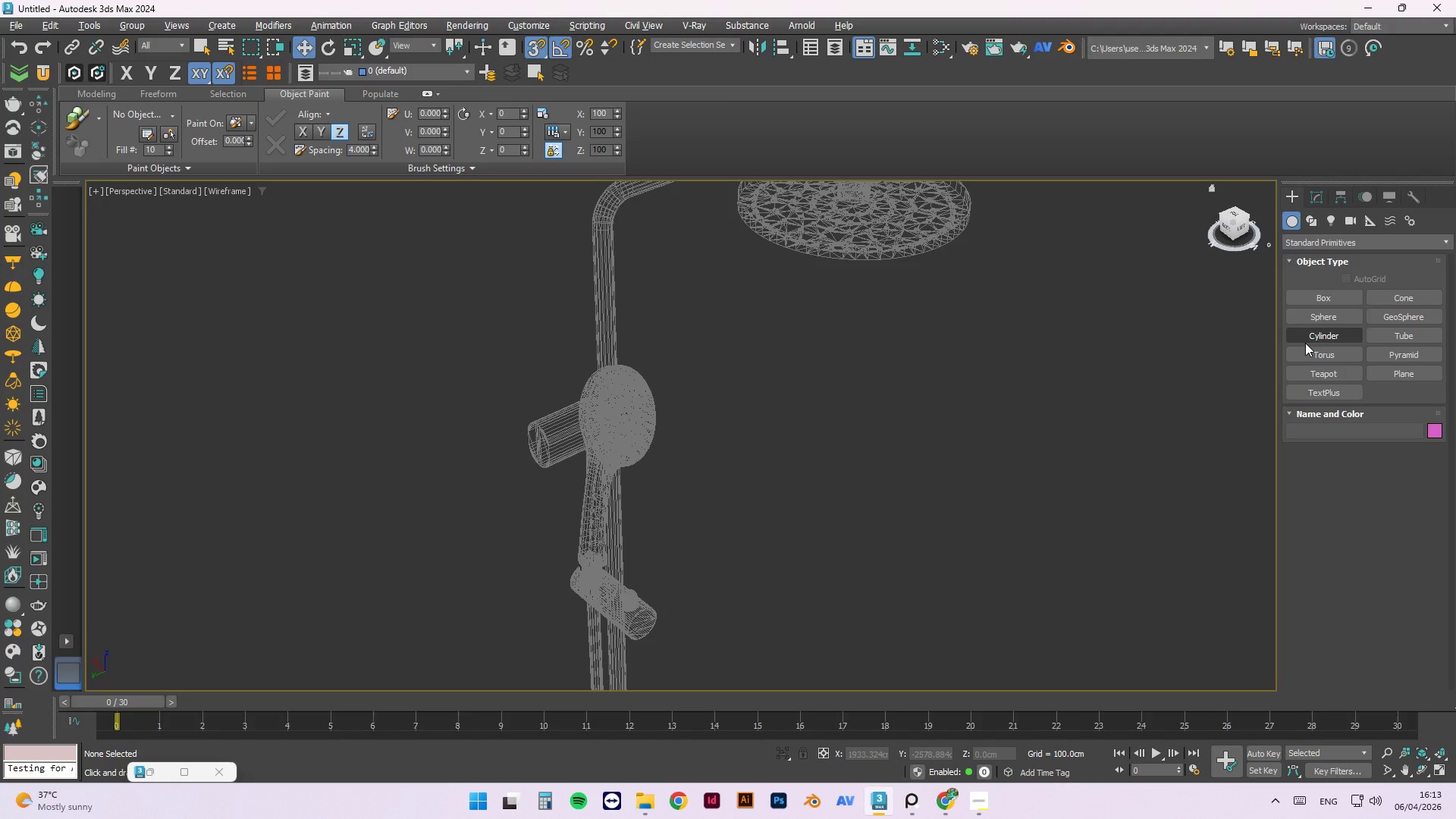 
wait(7.02)
 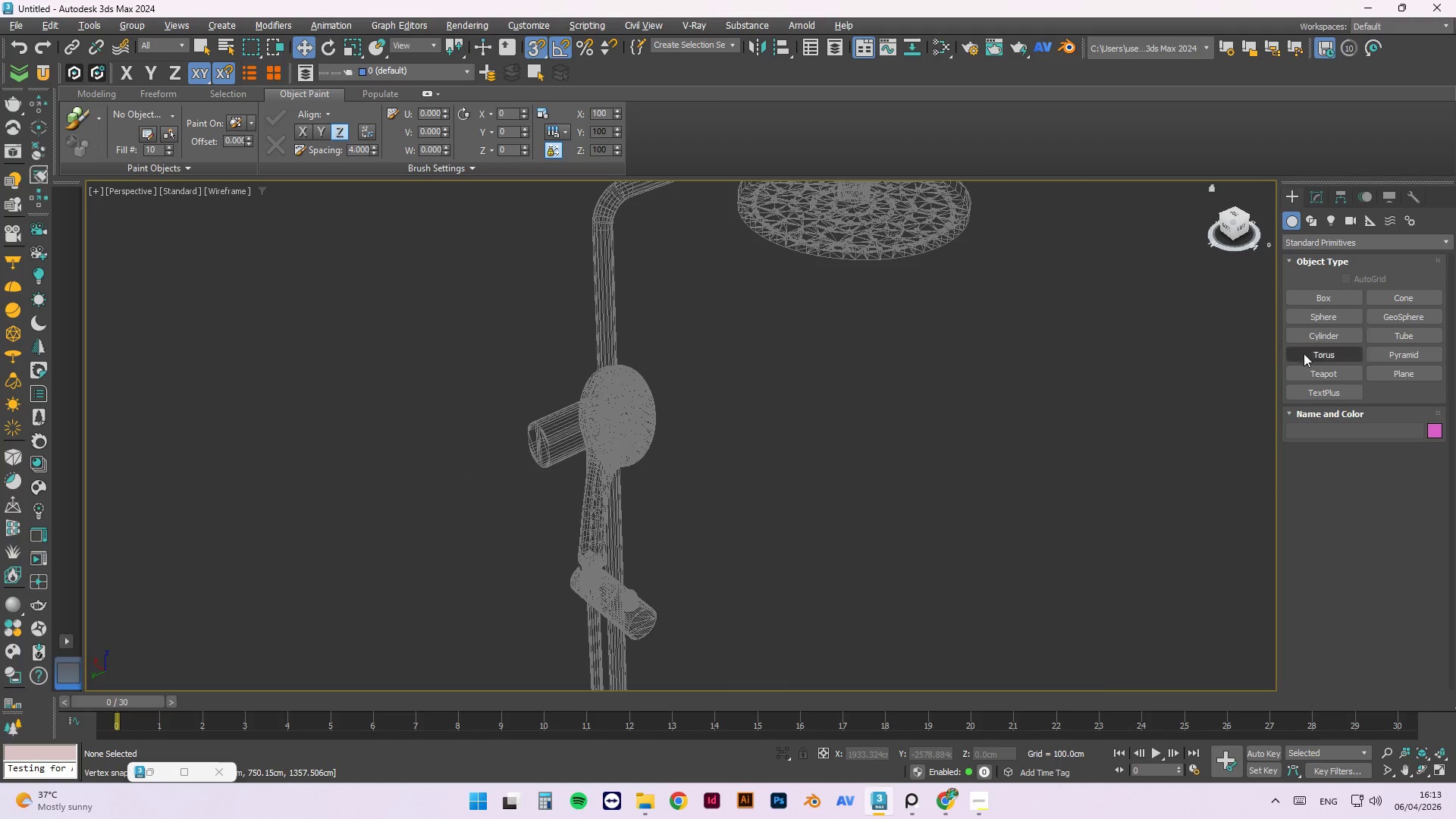 
left_click([1338, 334])
 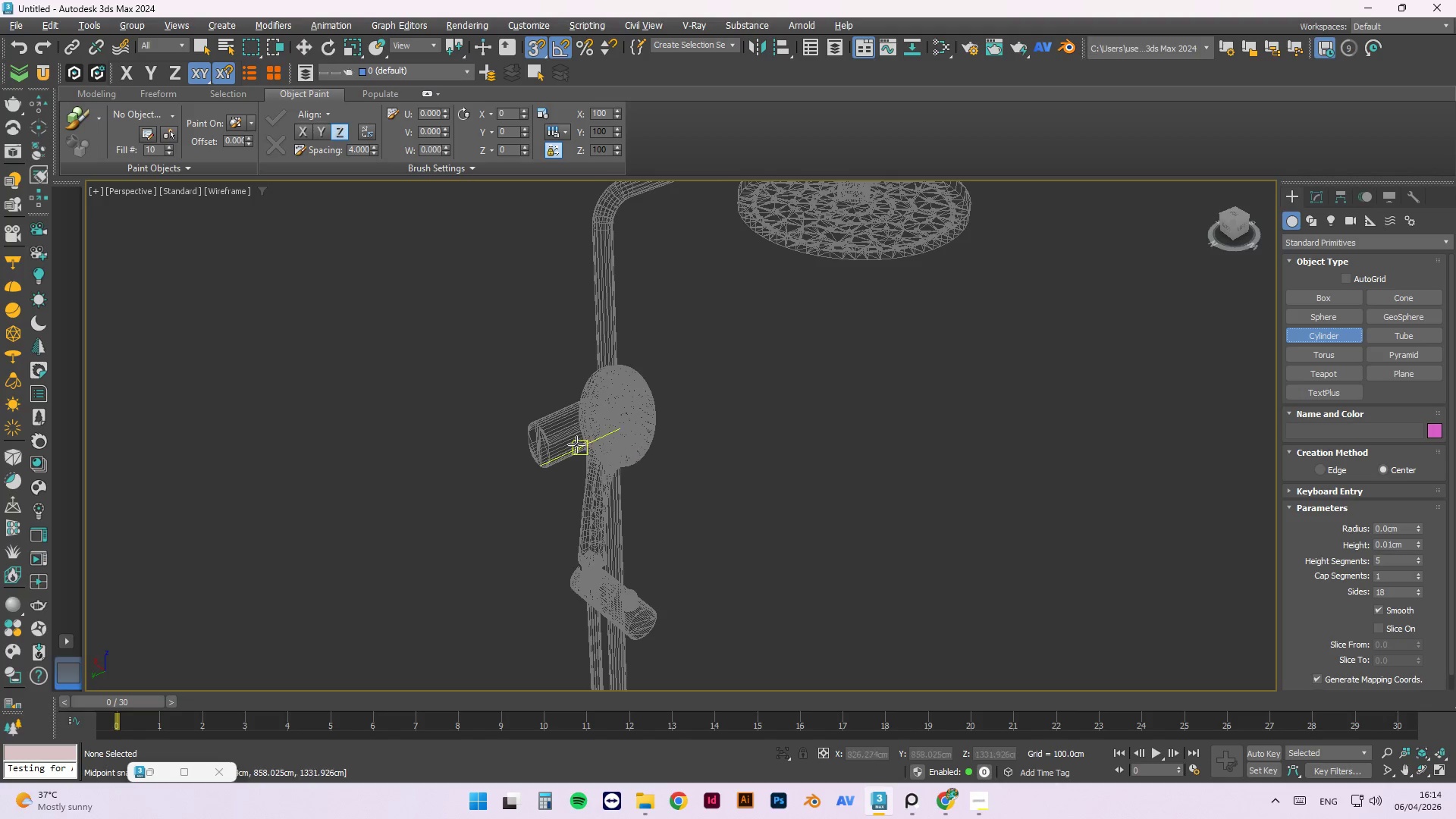 
scroll: coordinate [487, 394], scroll_direction: none, amount: 0.0
 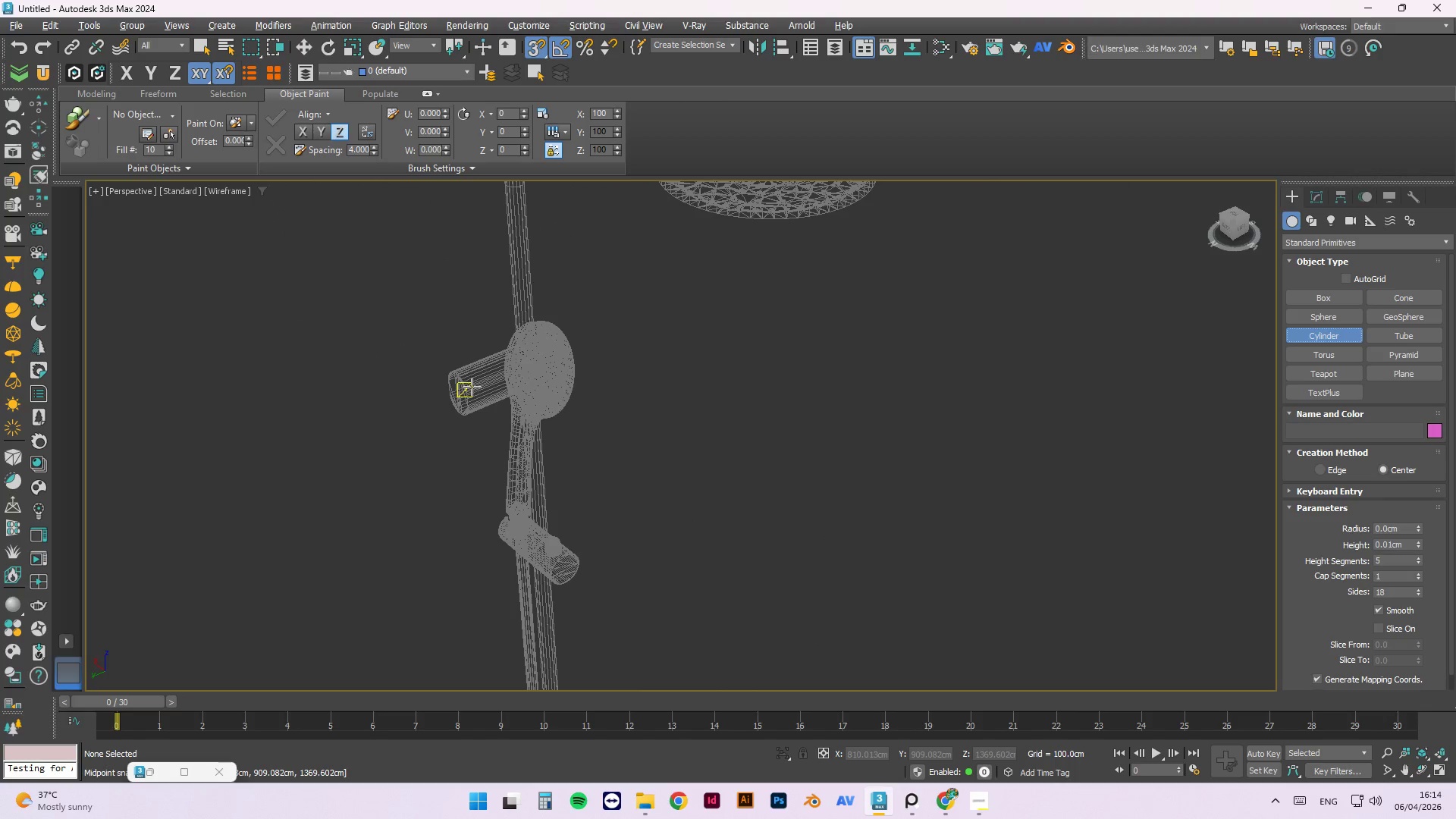 
scroll: coordinate [453, 389], scroll_direction: up, amount: 1.0
 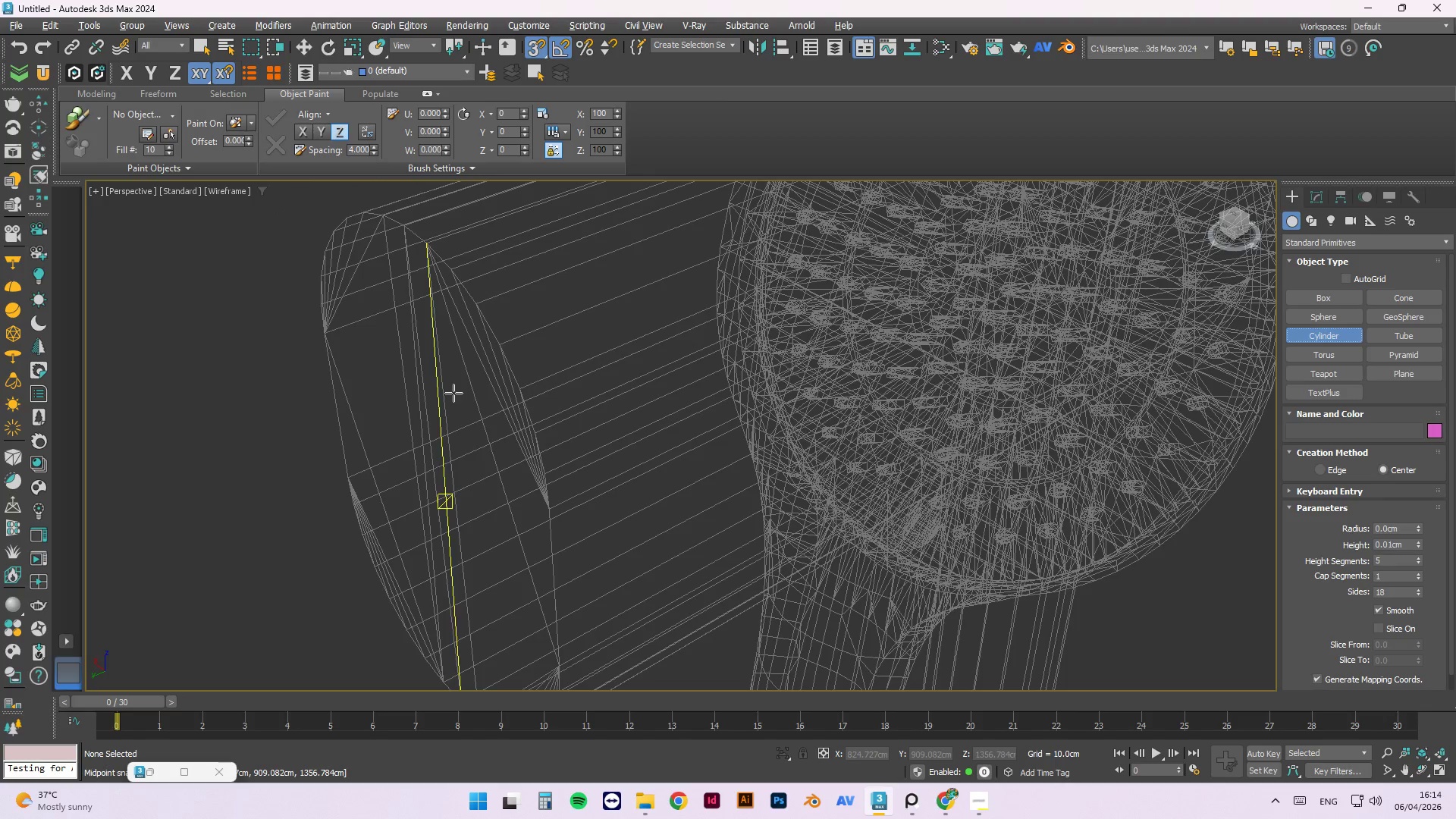 
scroll: coordinate [515, 468], scroll_direction: down, amount: 1.0
 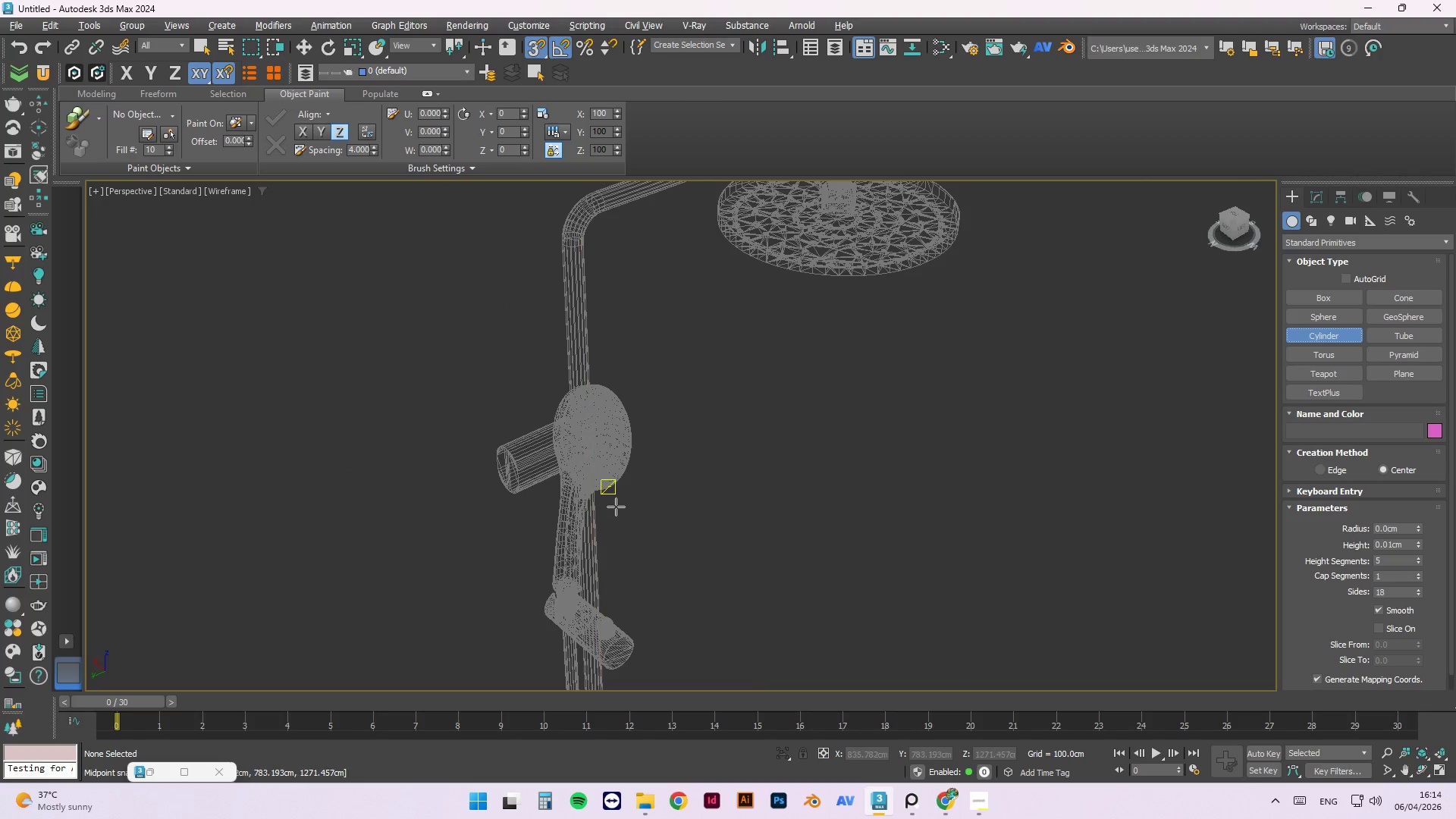 
wait(6.6)
 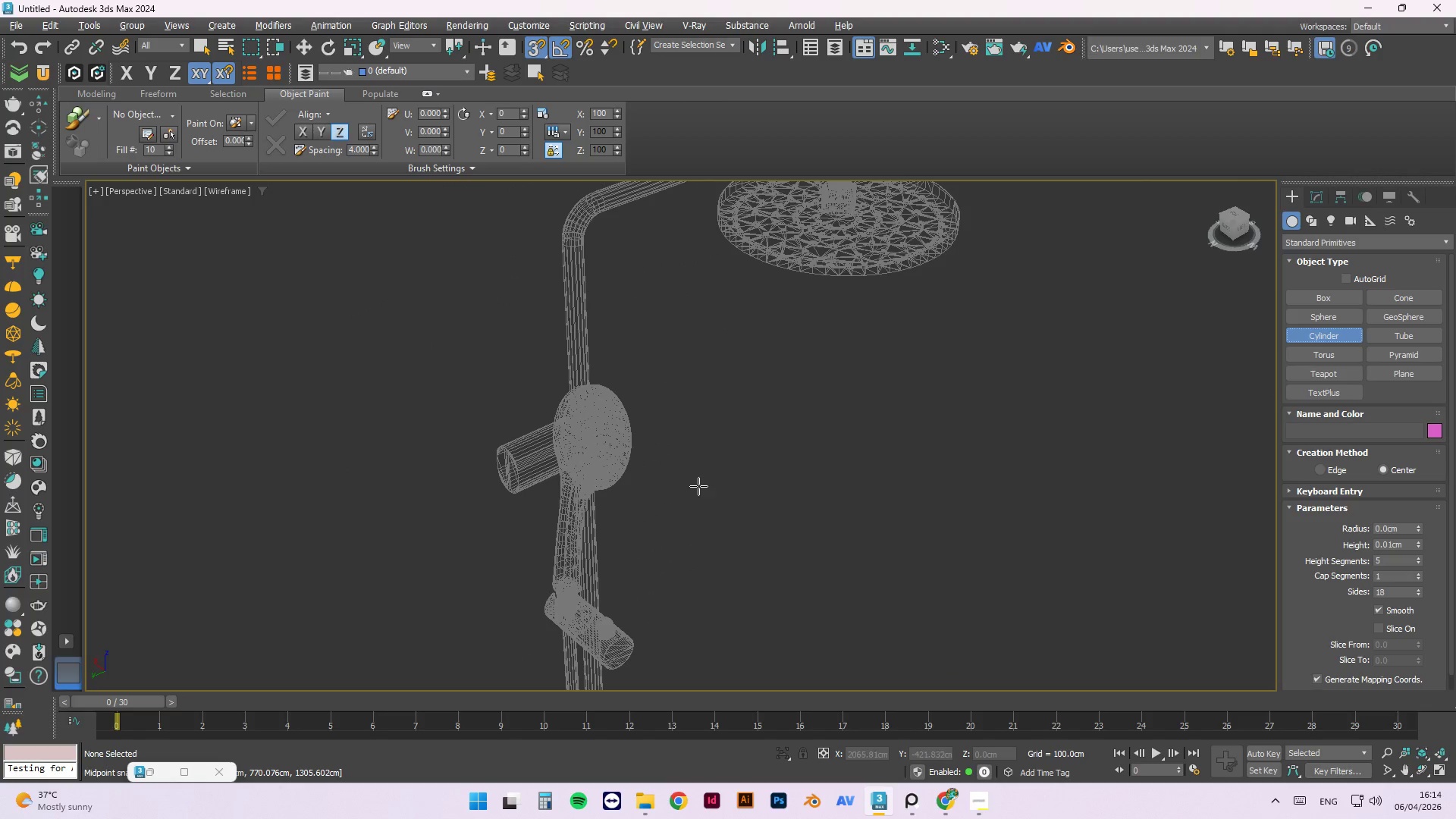 
scroll: coordinate [496, 469], scroll_direction: up, amount: 1.0
 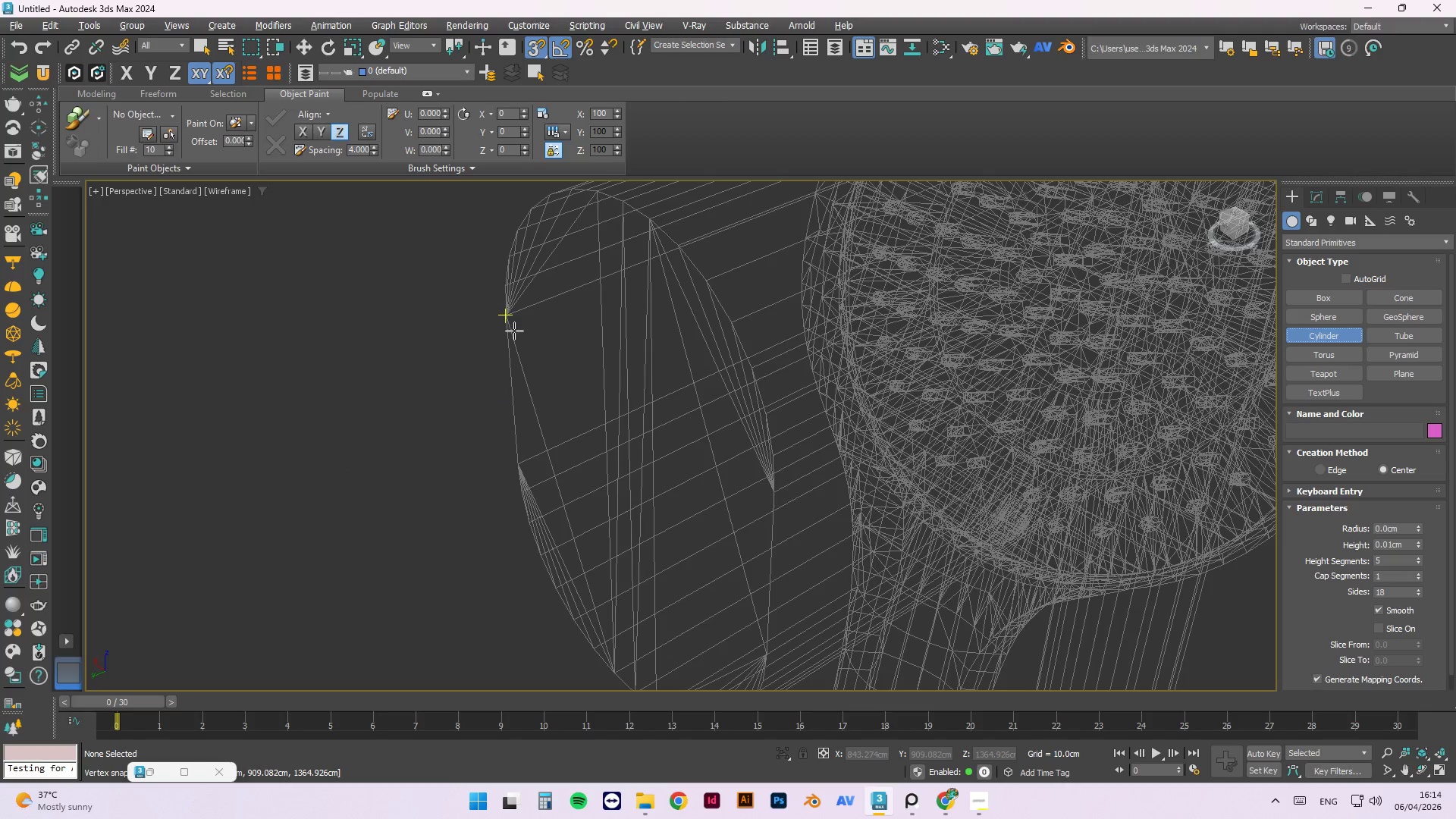 
left_click_drag(start_coordinate=[506, 322], to_coordinate=[772, 486])
 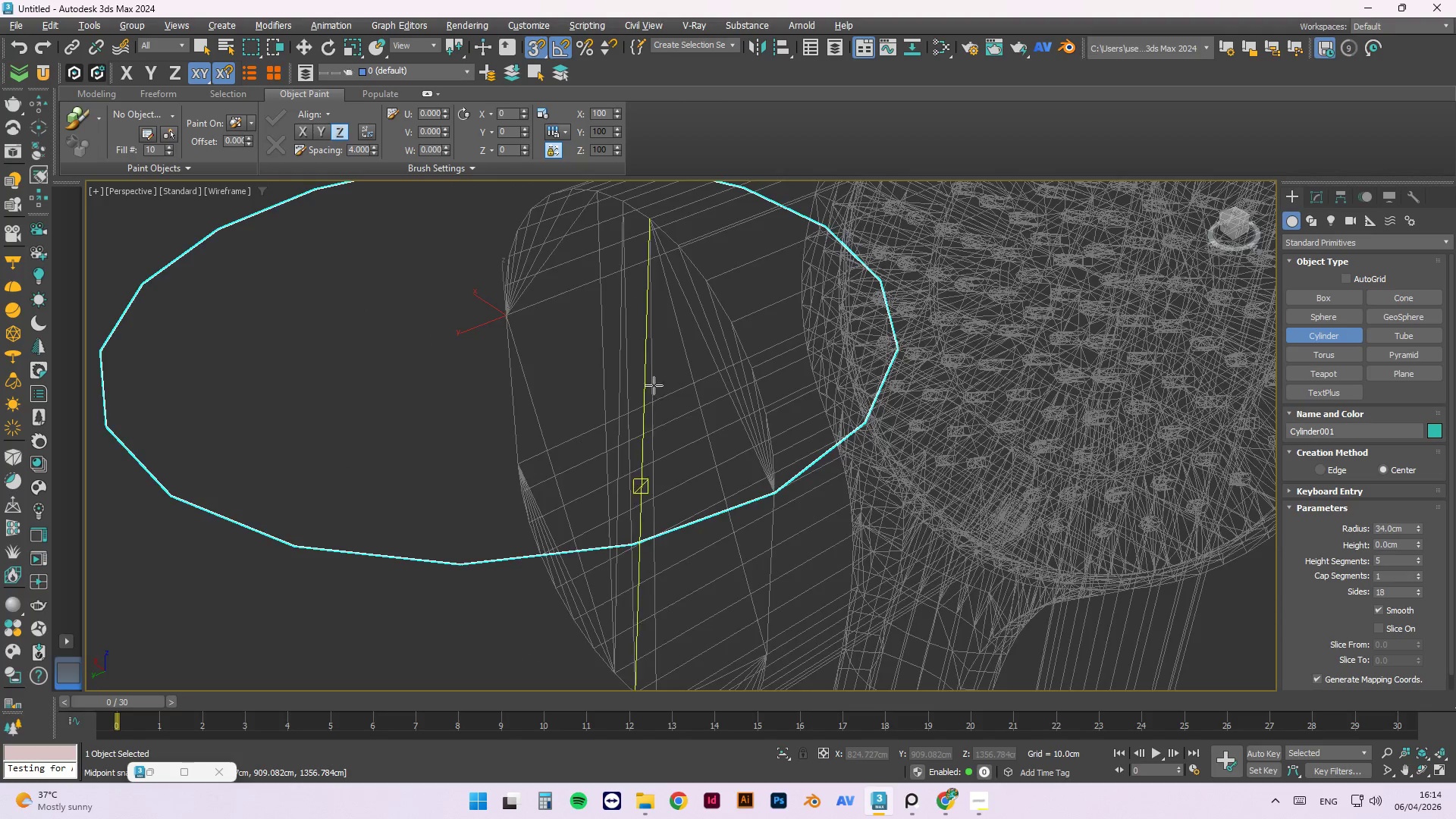 
scroll: coordinate [655, 399], scroll_direction: down, amount: 2.0
 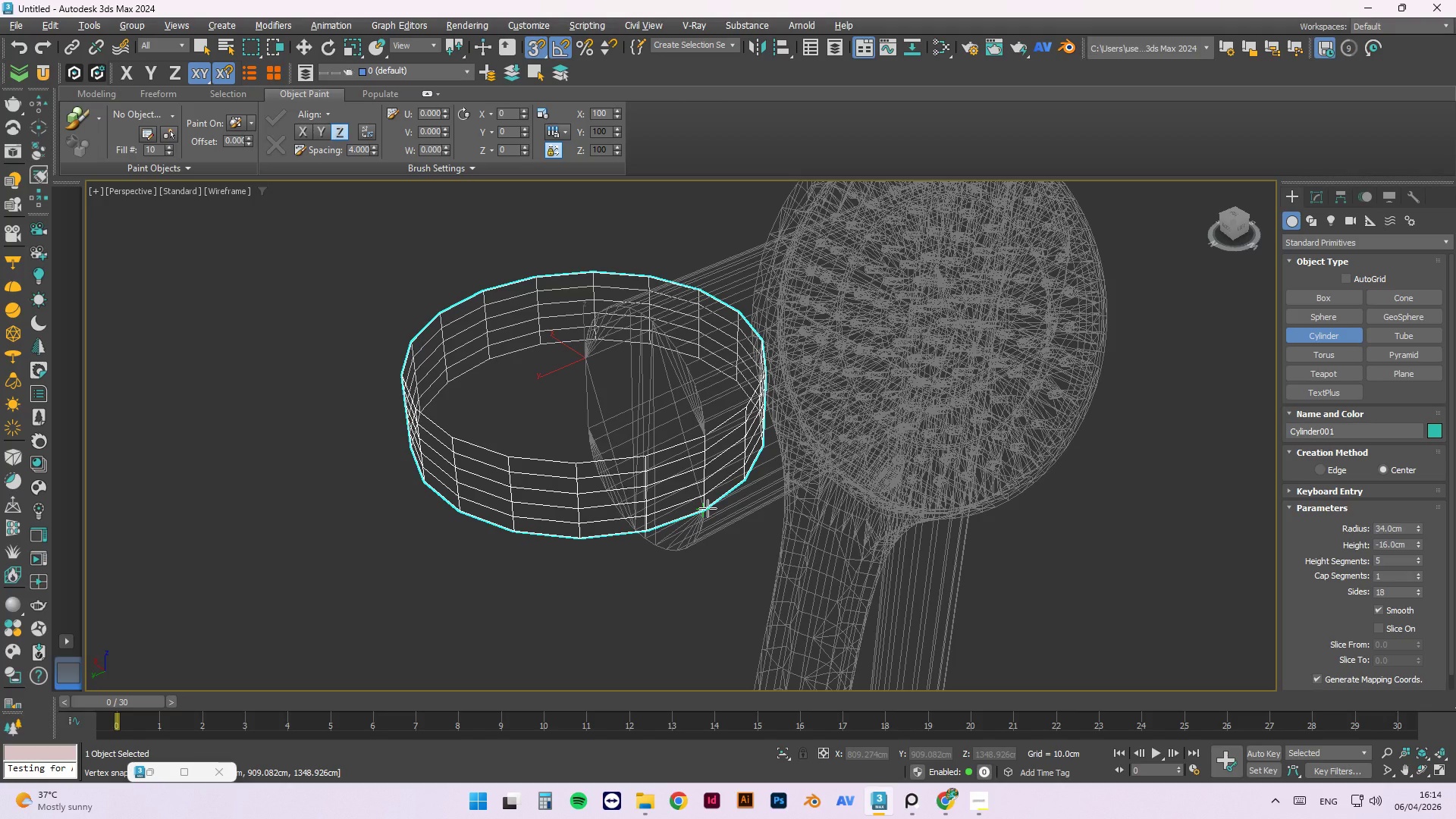 
key(Escape)
 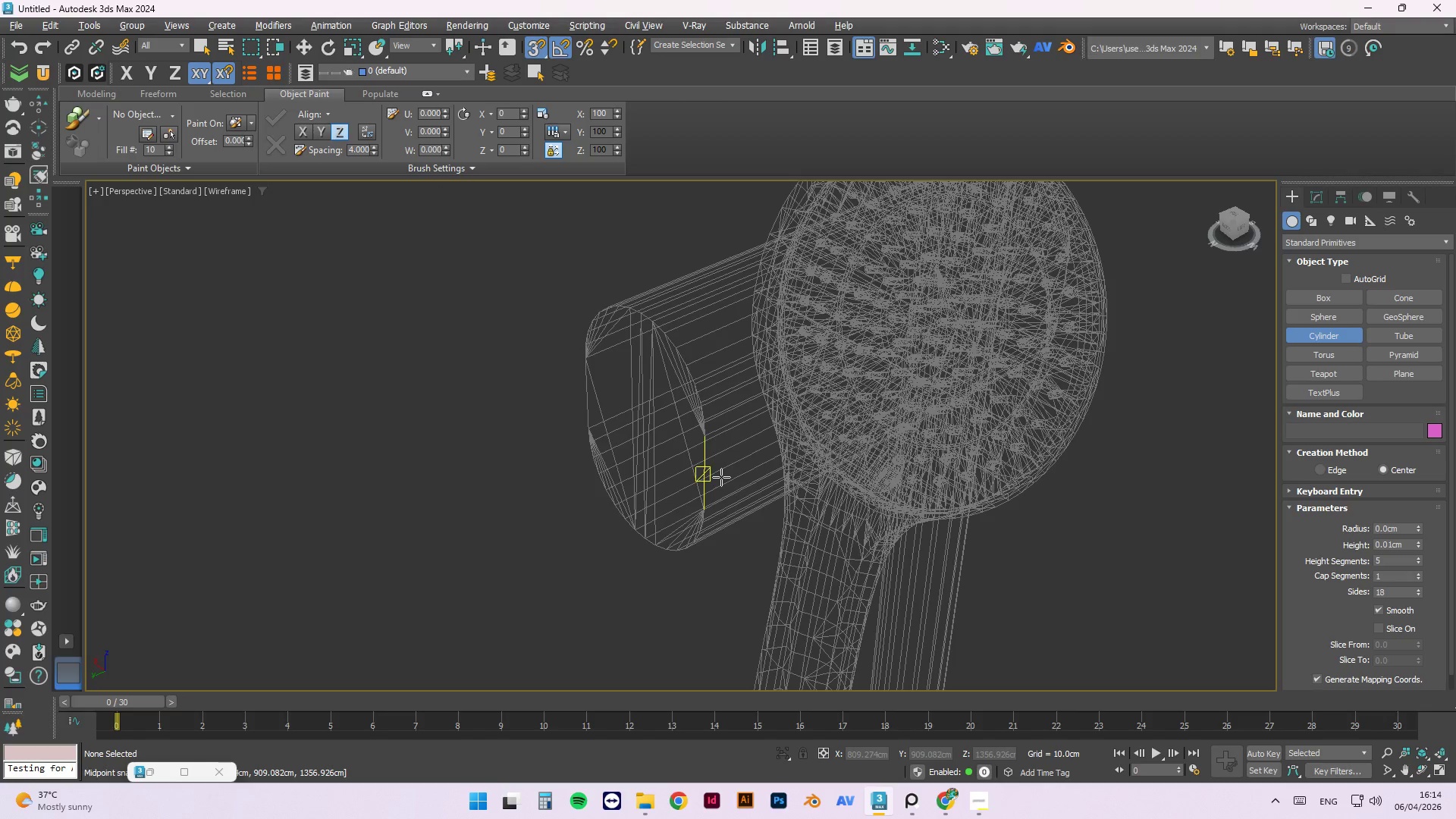 
key(Control+S)
 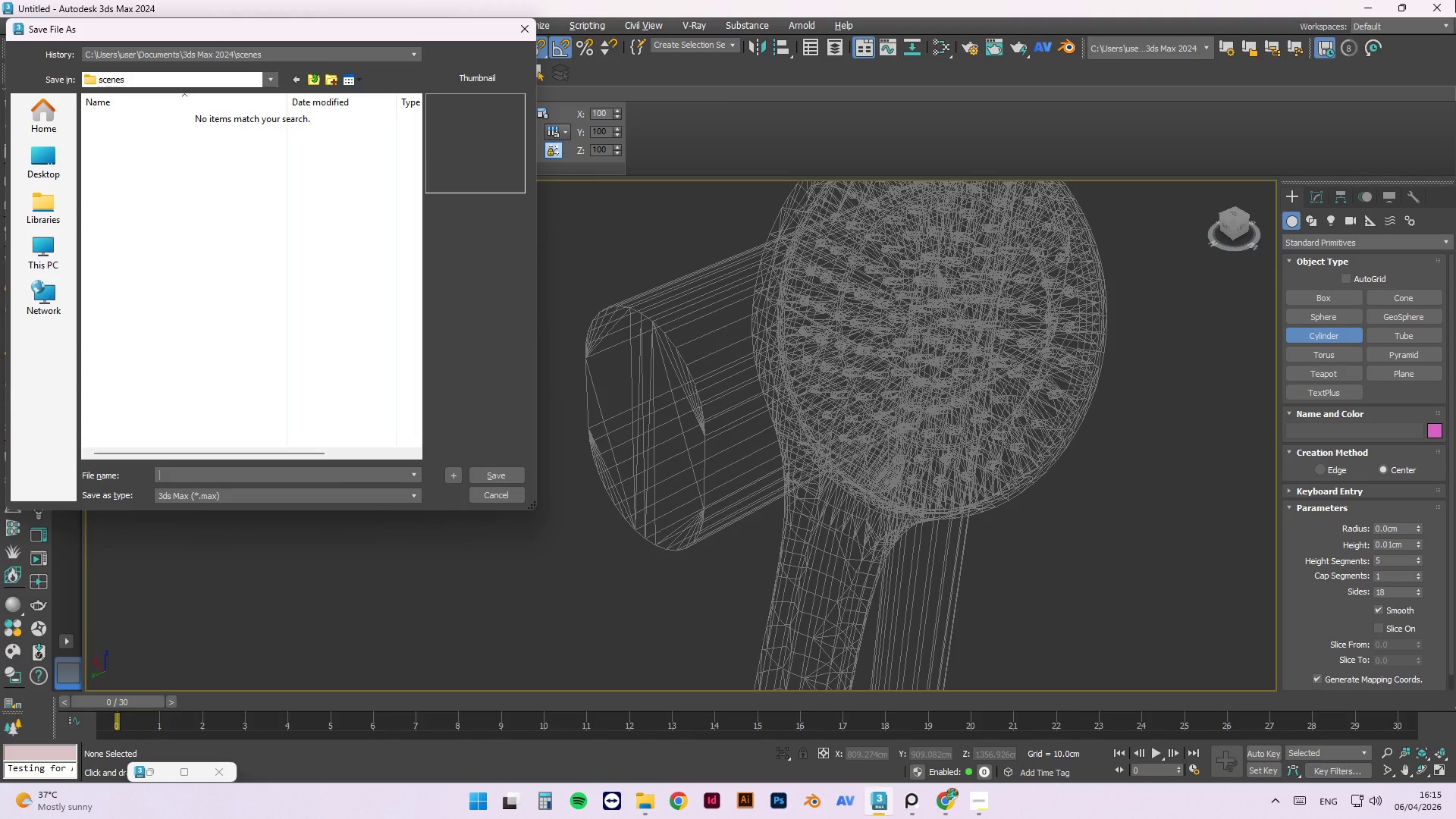 
wait(64.81)
 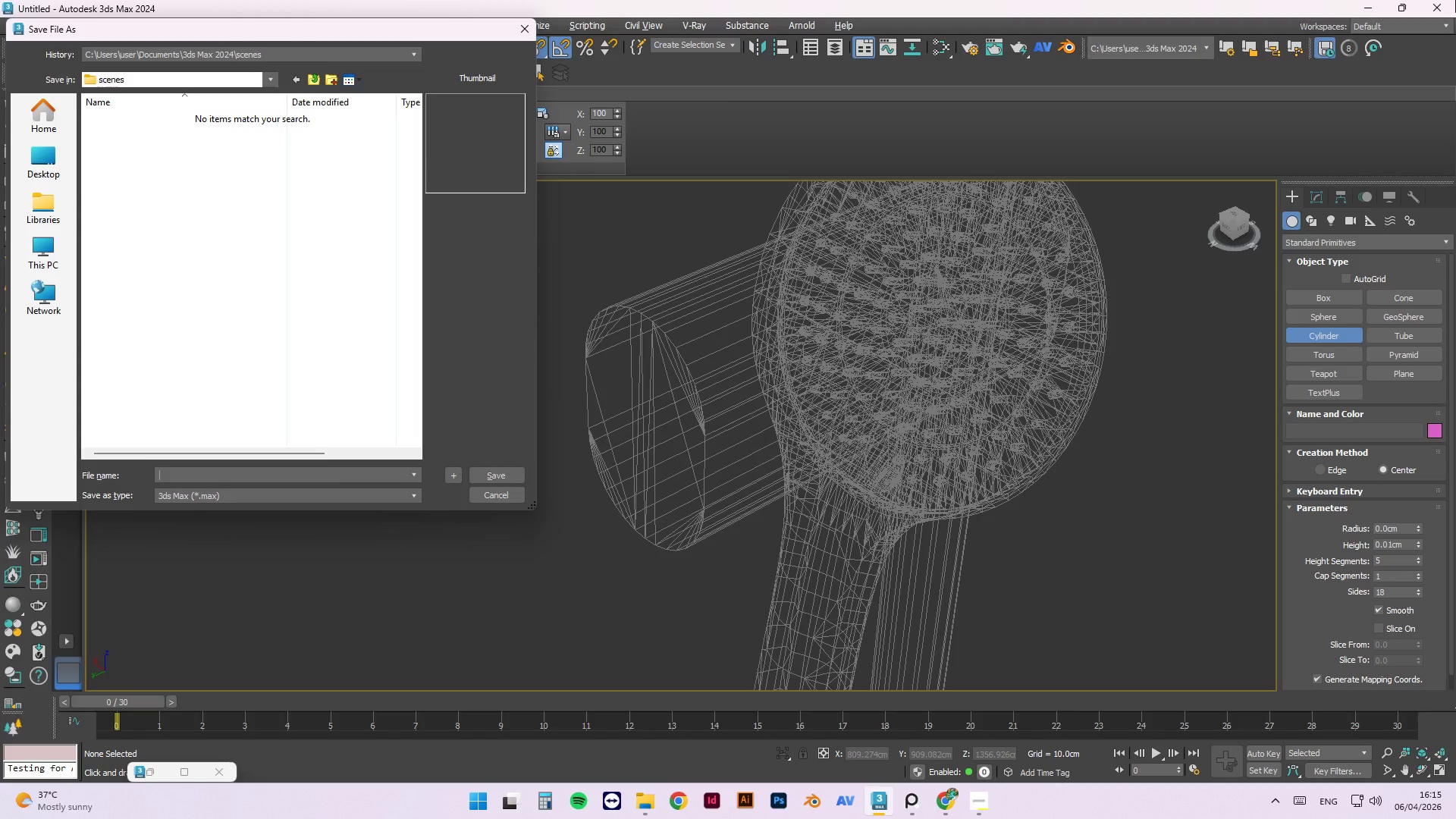 
left_click([59, 161])
 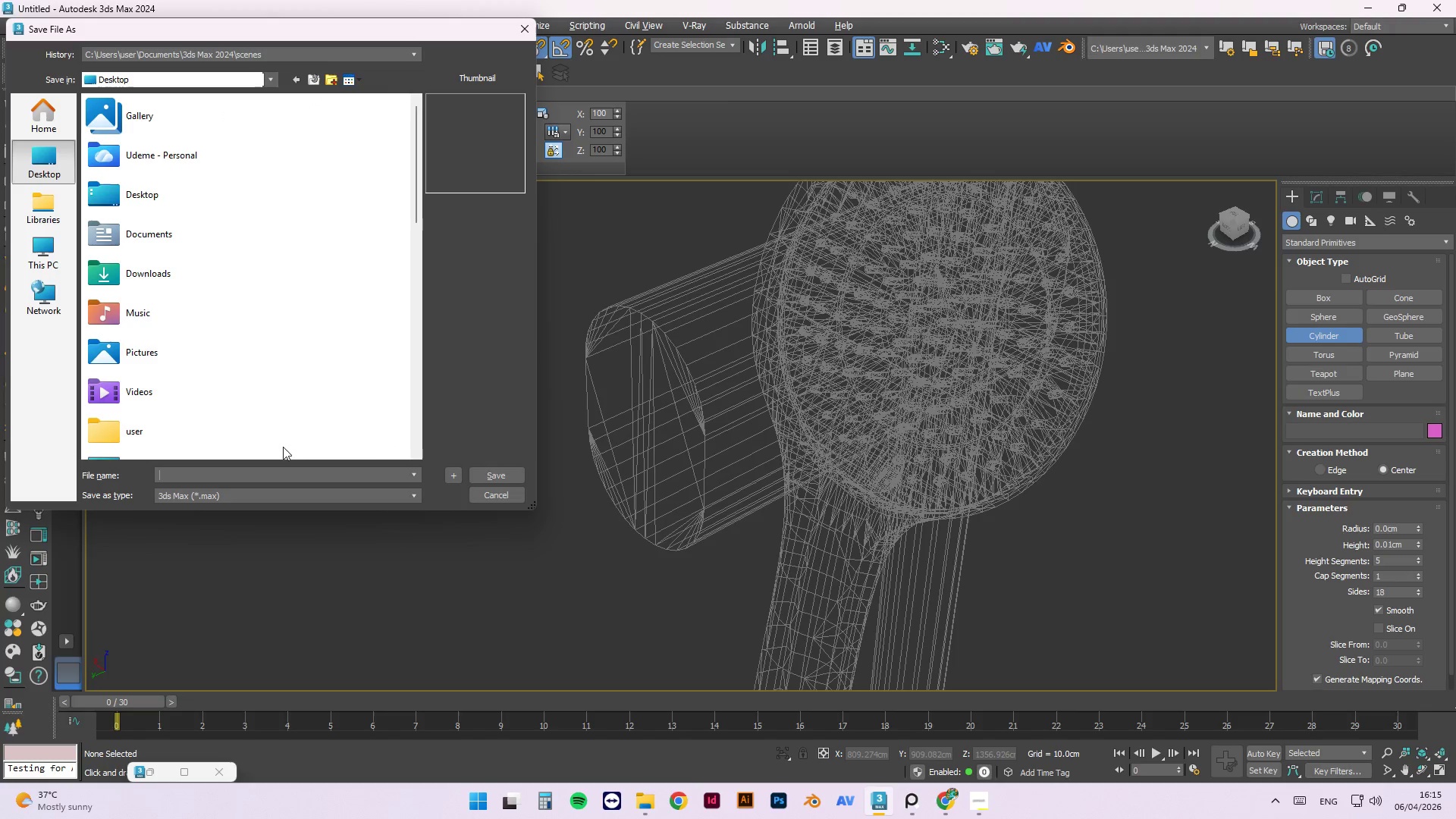 
scroll: coordinate [228, 312], scroll_direction: down, amount: 7.0
 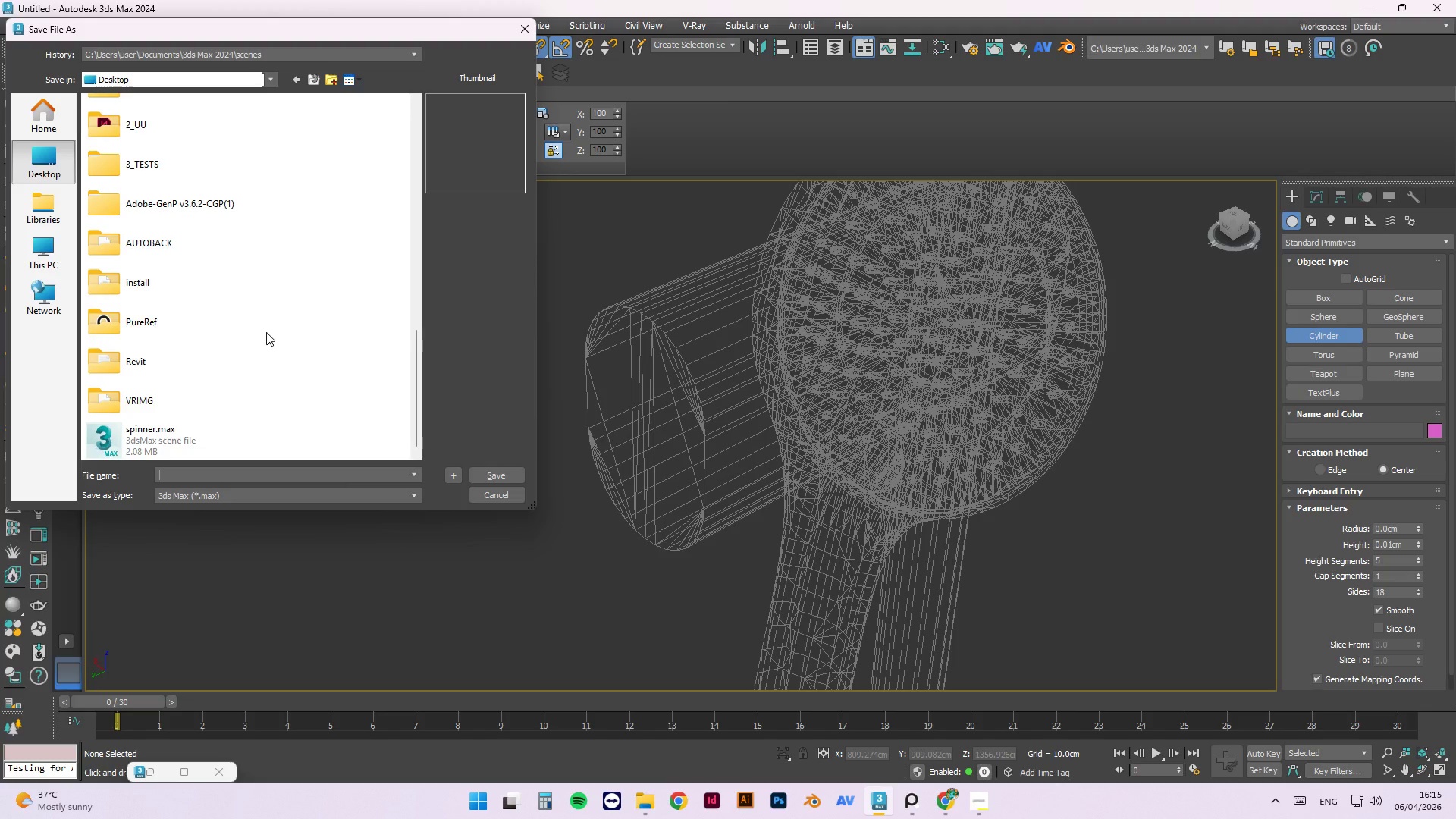 
scroll: coordinate [180, 189], scroll_direction: up, amount: 3.0
 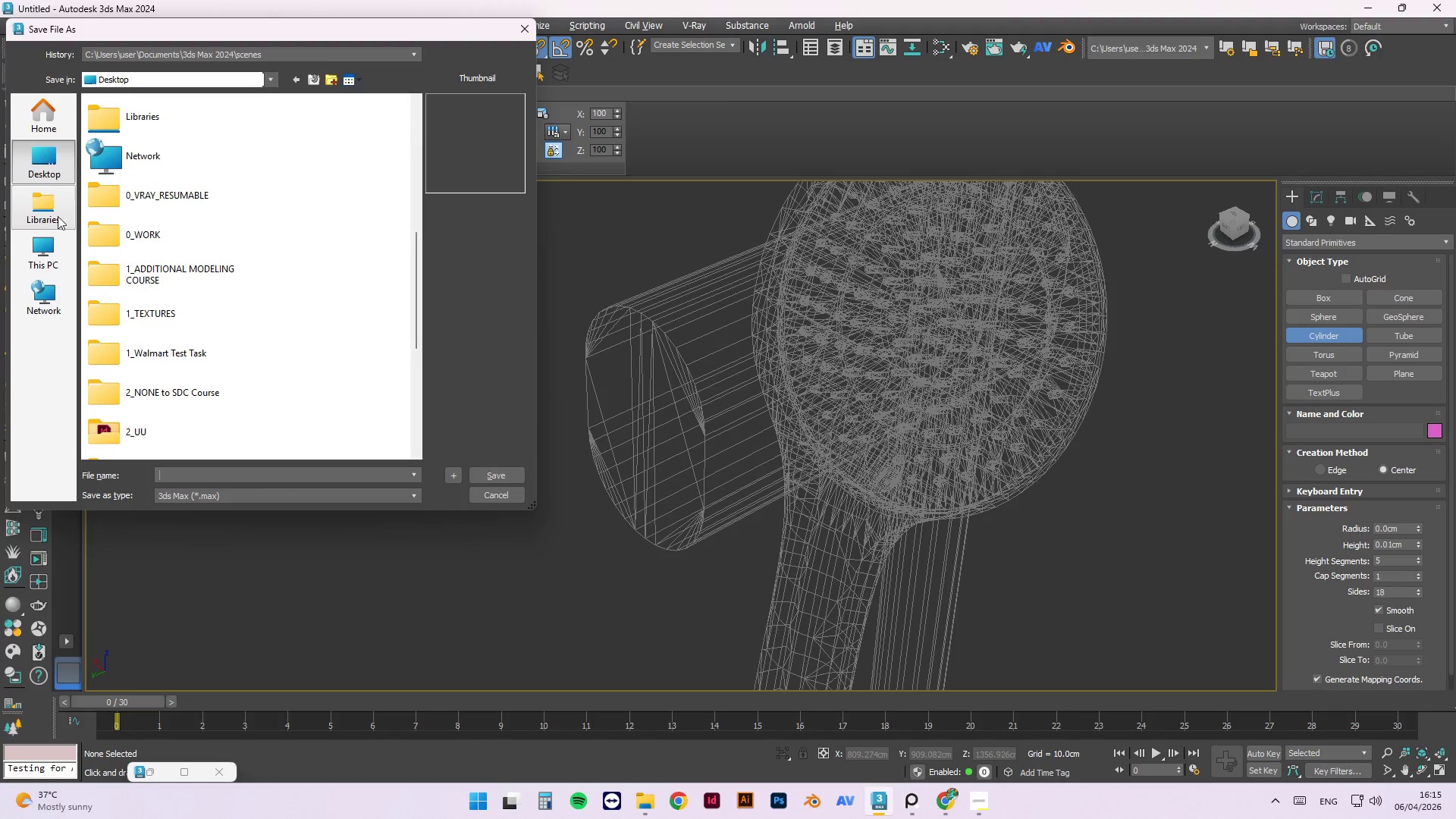 
left_click([57, 246])
 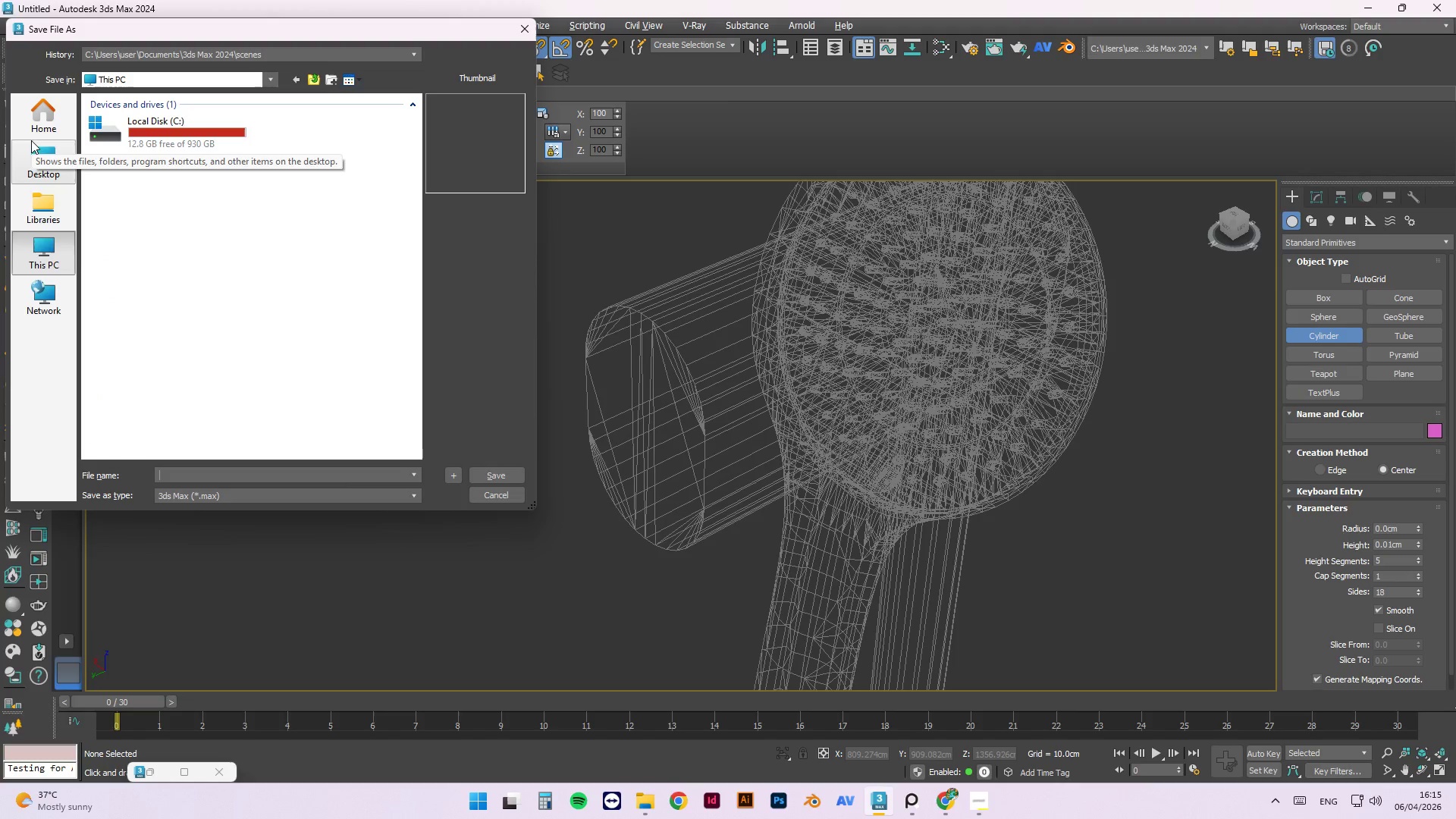 
left_click([1453, 795])
 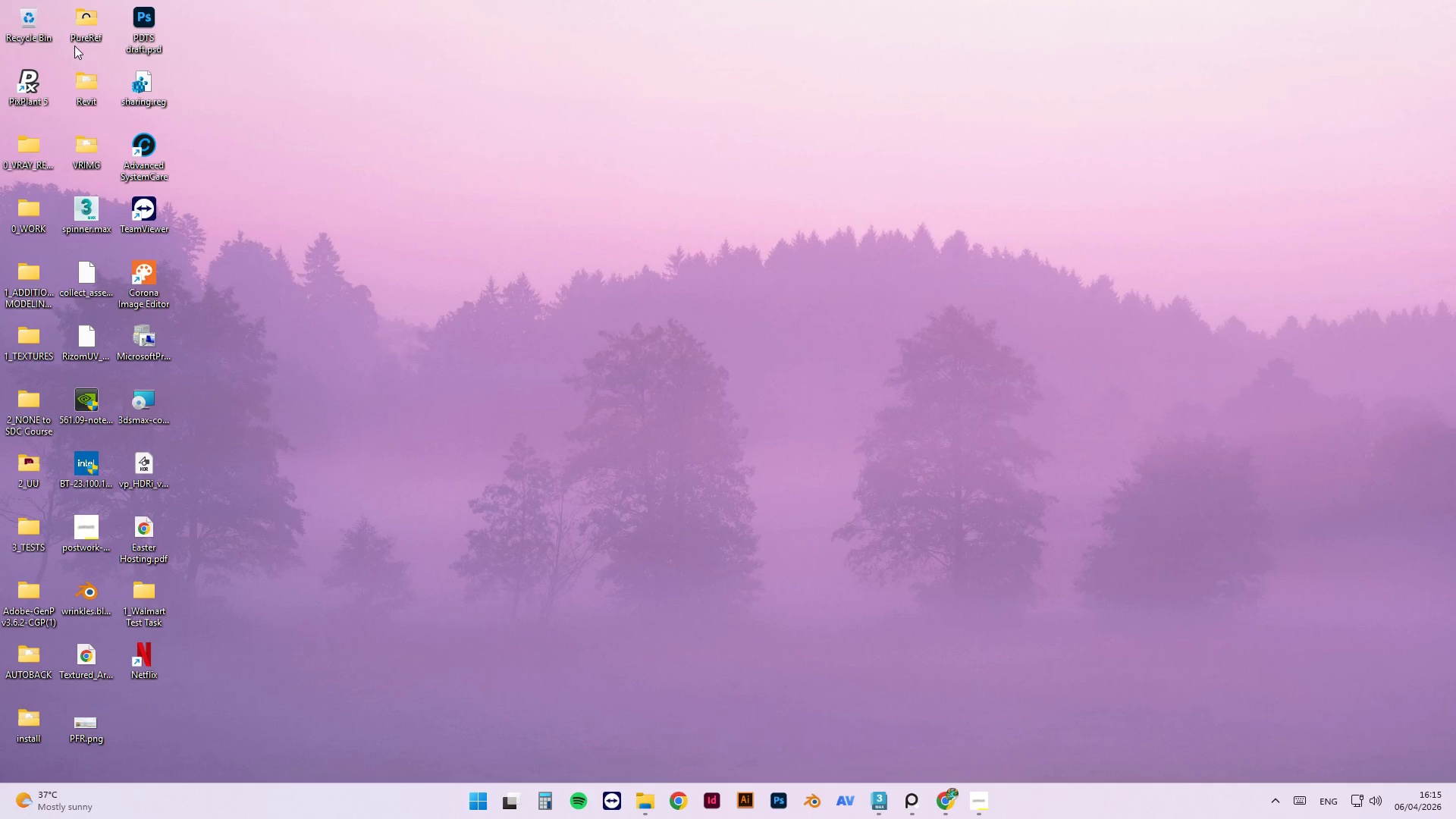 
mouse_move([37, 27])
 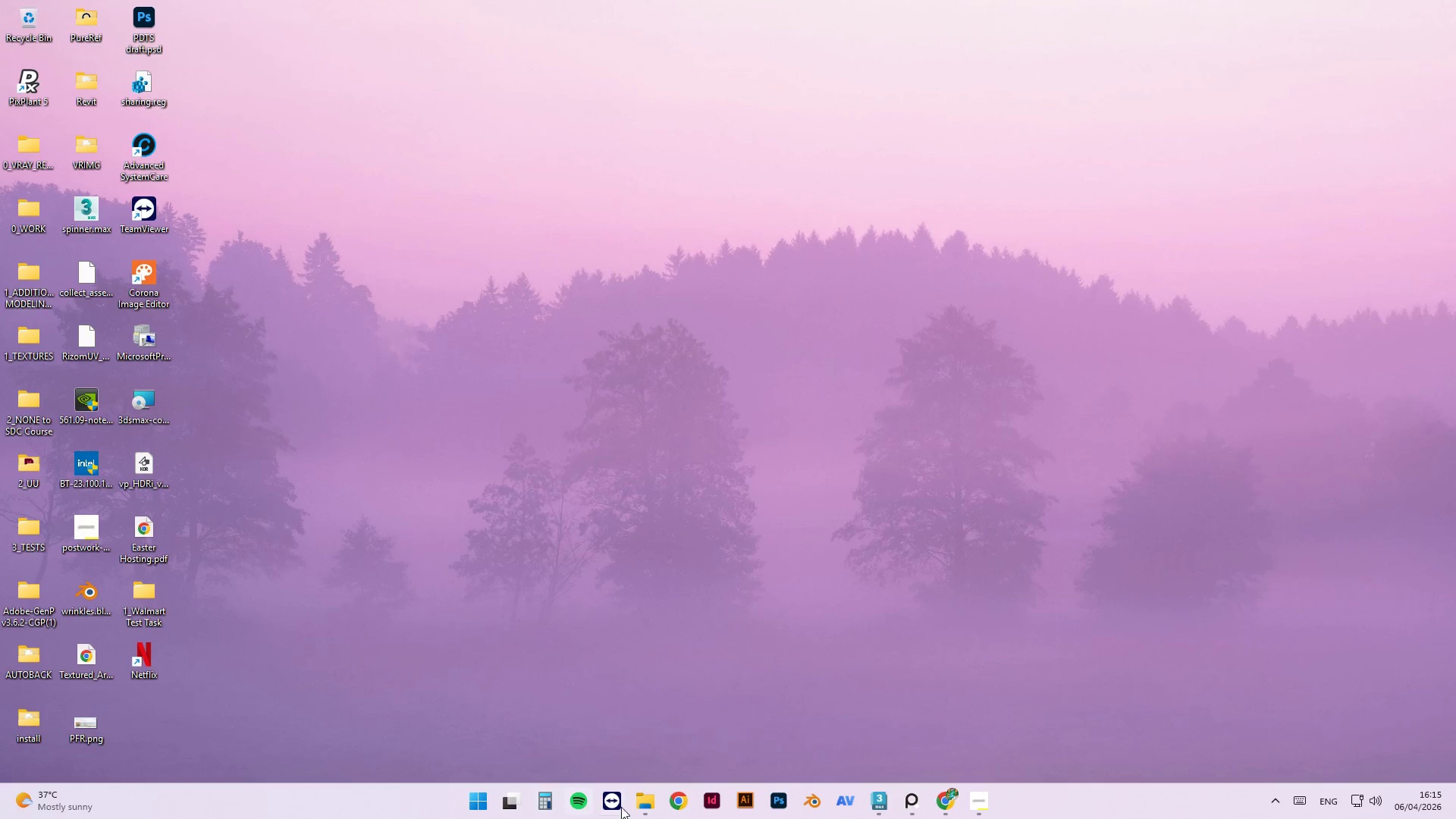 
left_click([643, 806])
 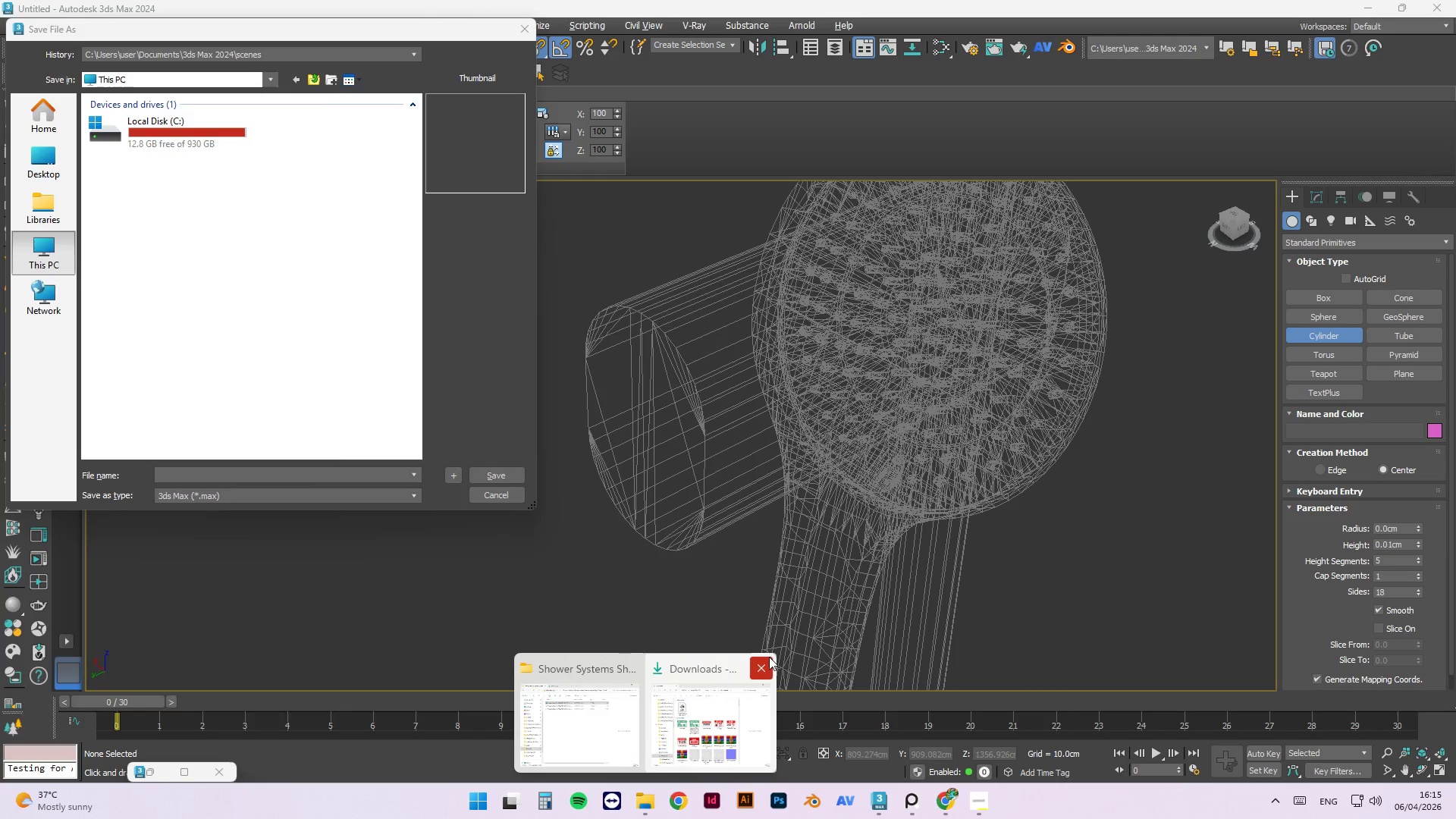 
double_click([636, 690])
 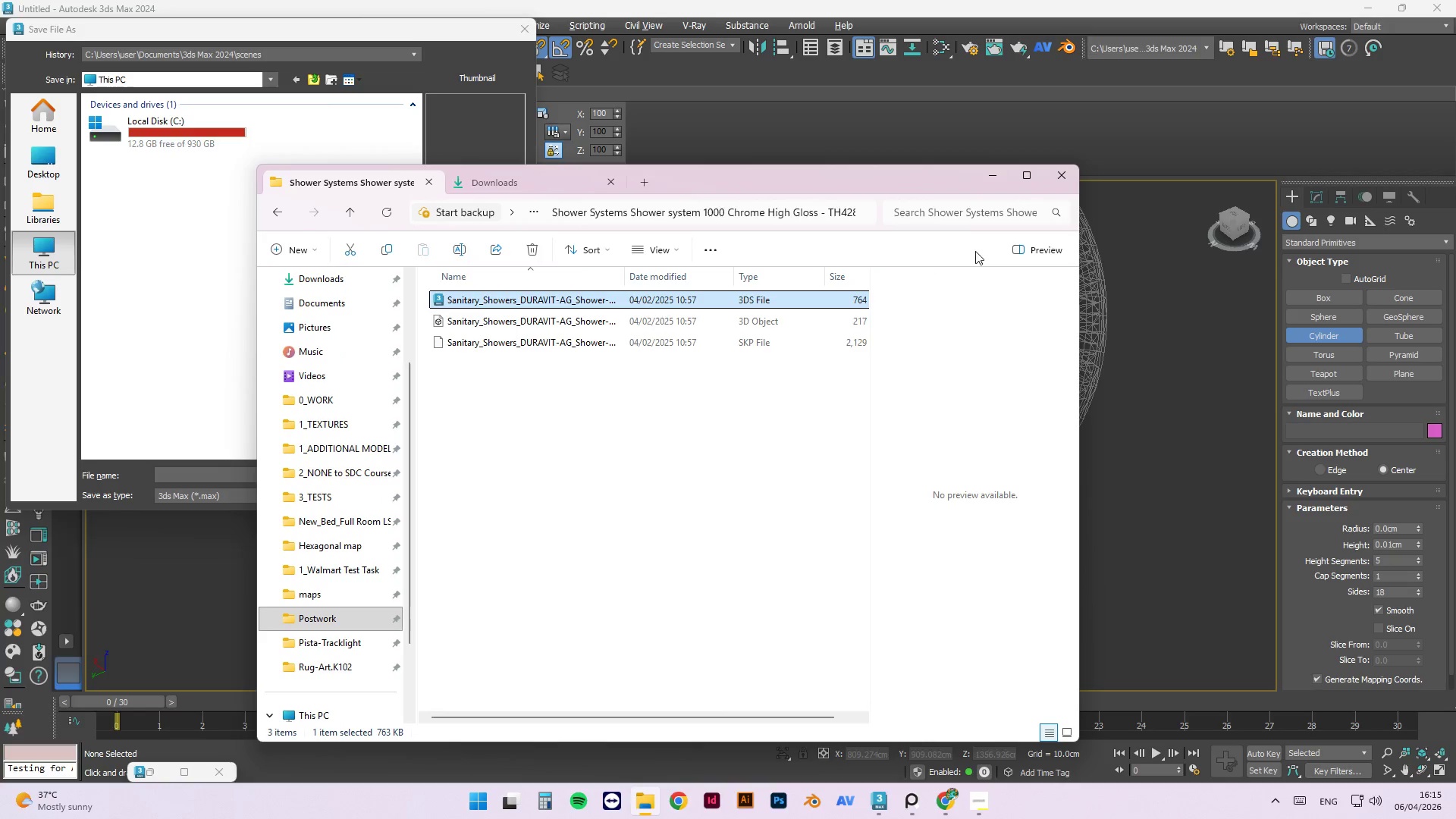 
left_click([995, 176])
 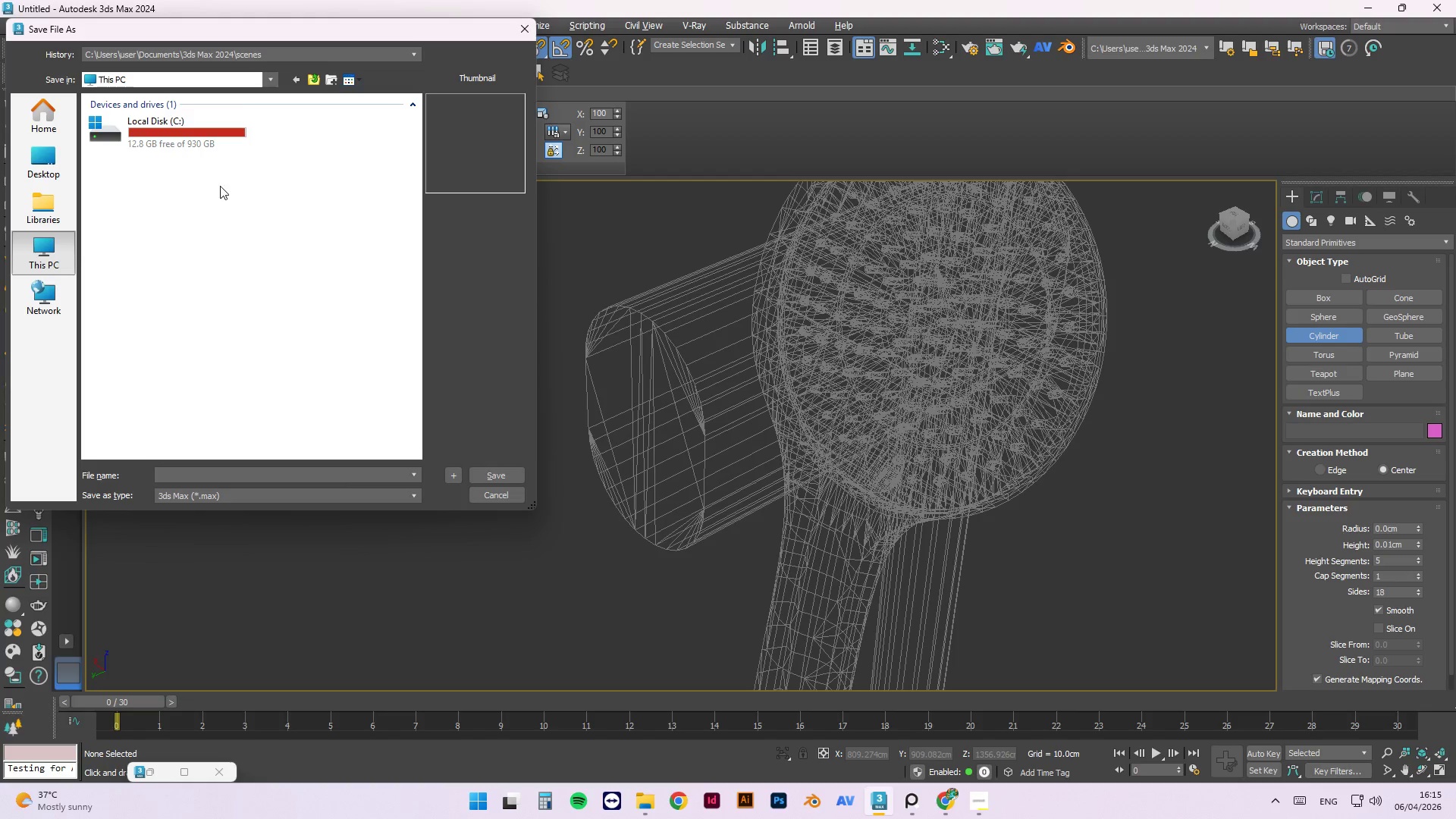 
left_click([34, 221])
 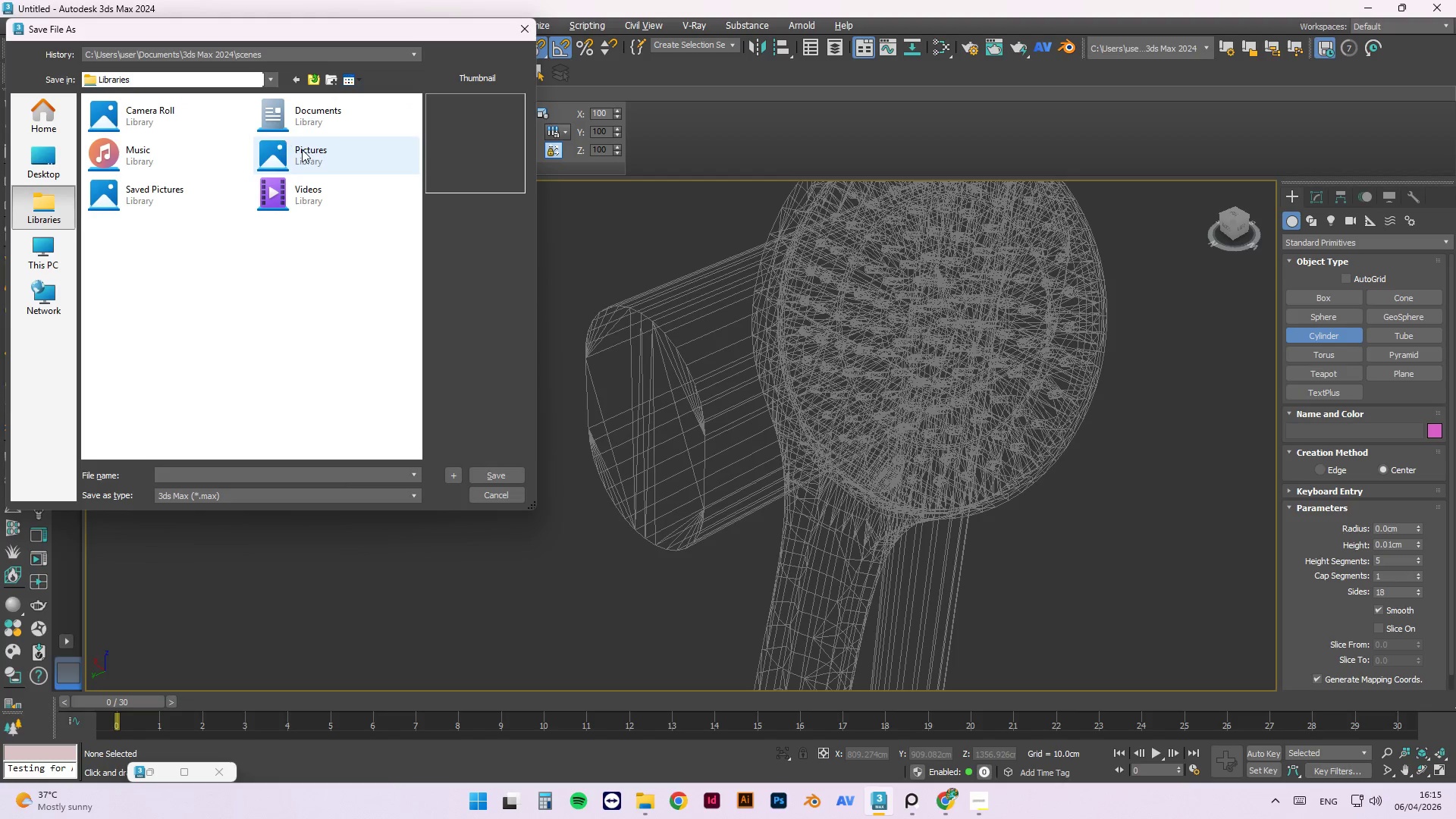 
double_click([328, 102])
 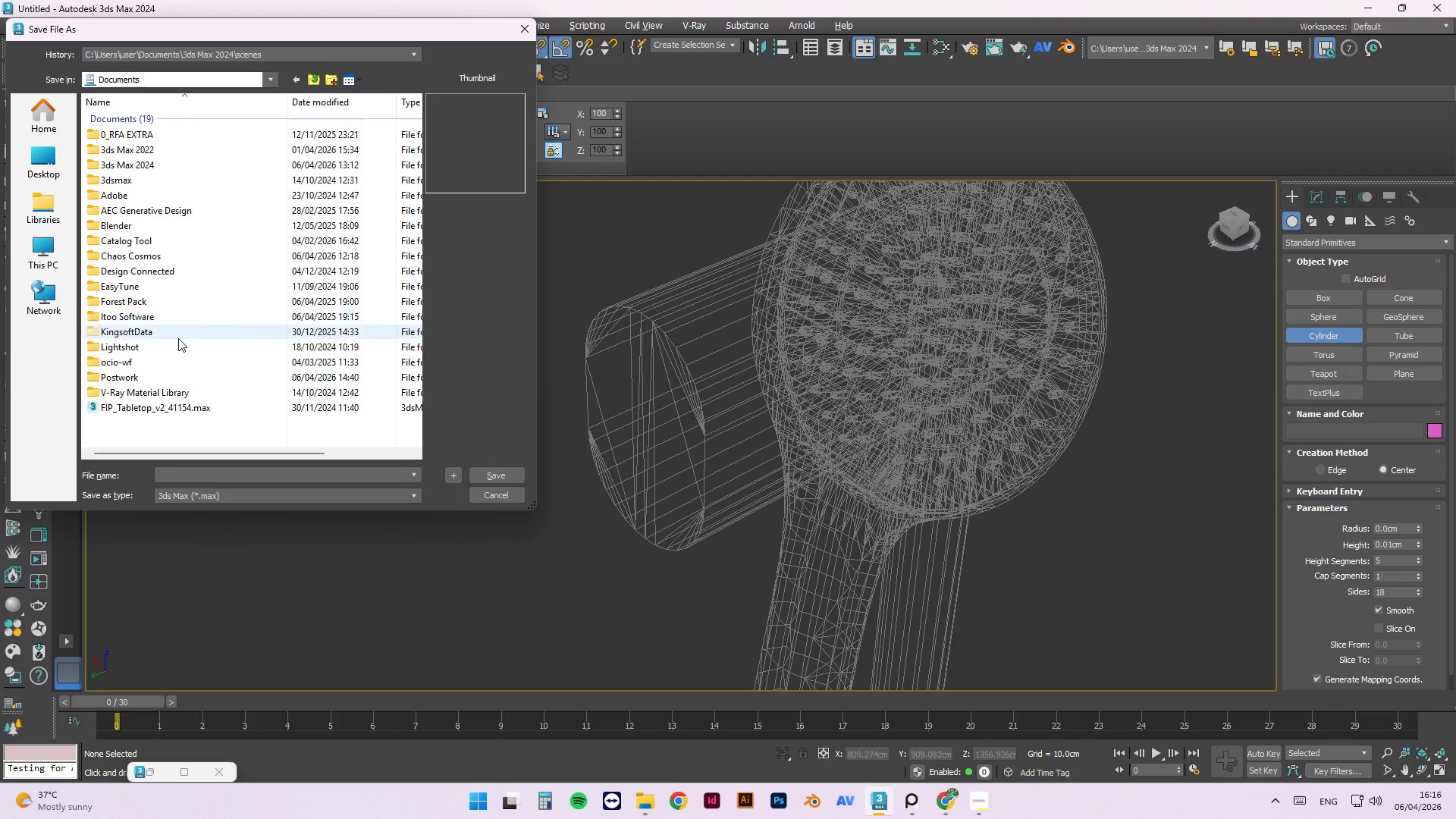 
double_click([157, 372])
 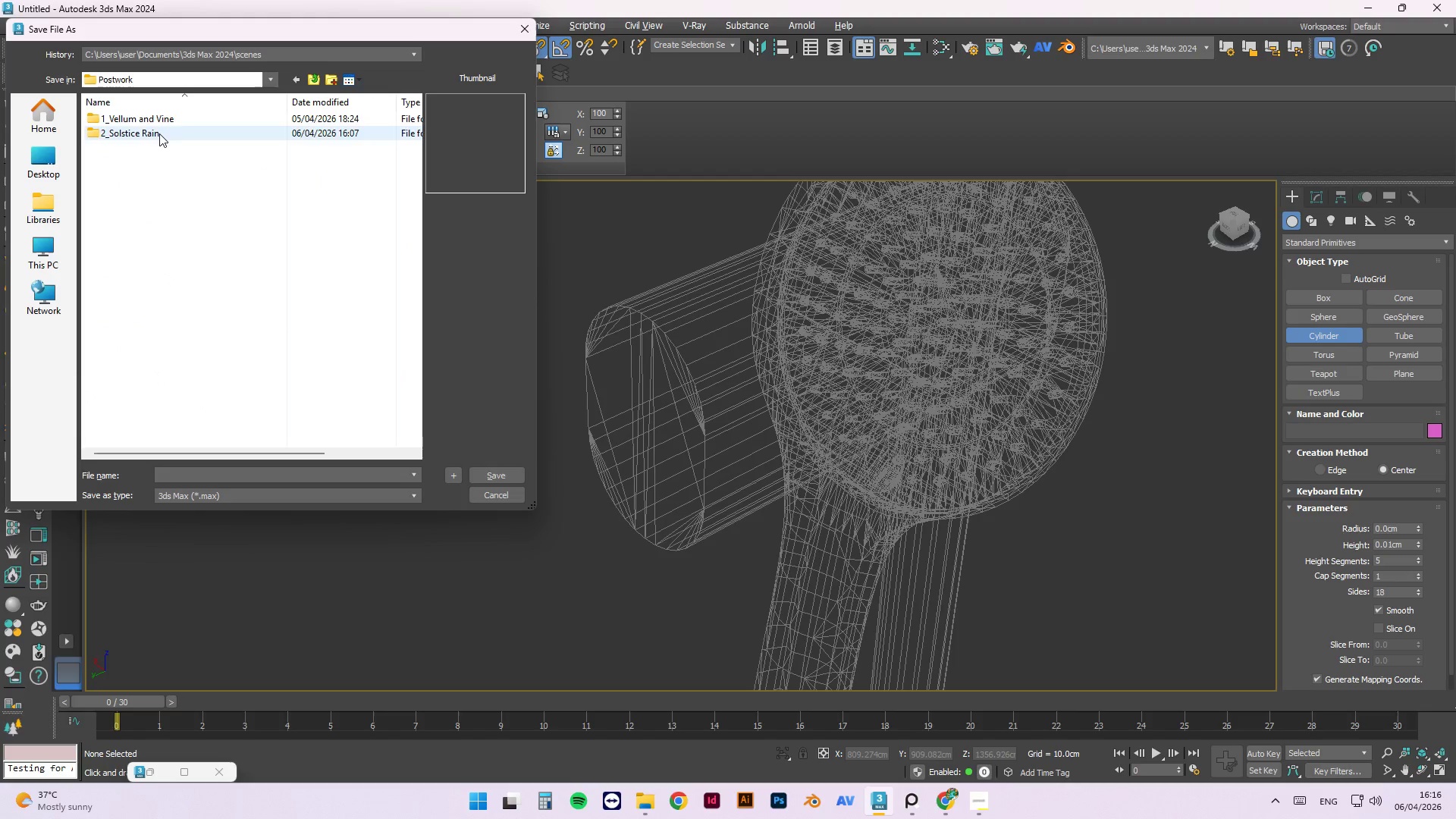 
double_click([159, 133])
 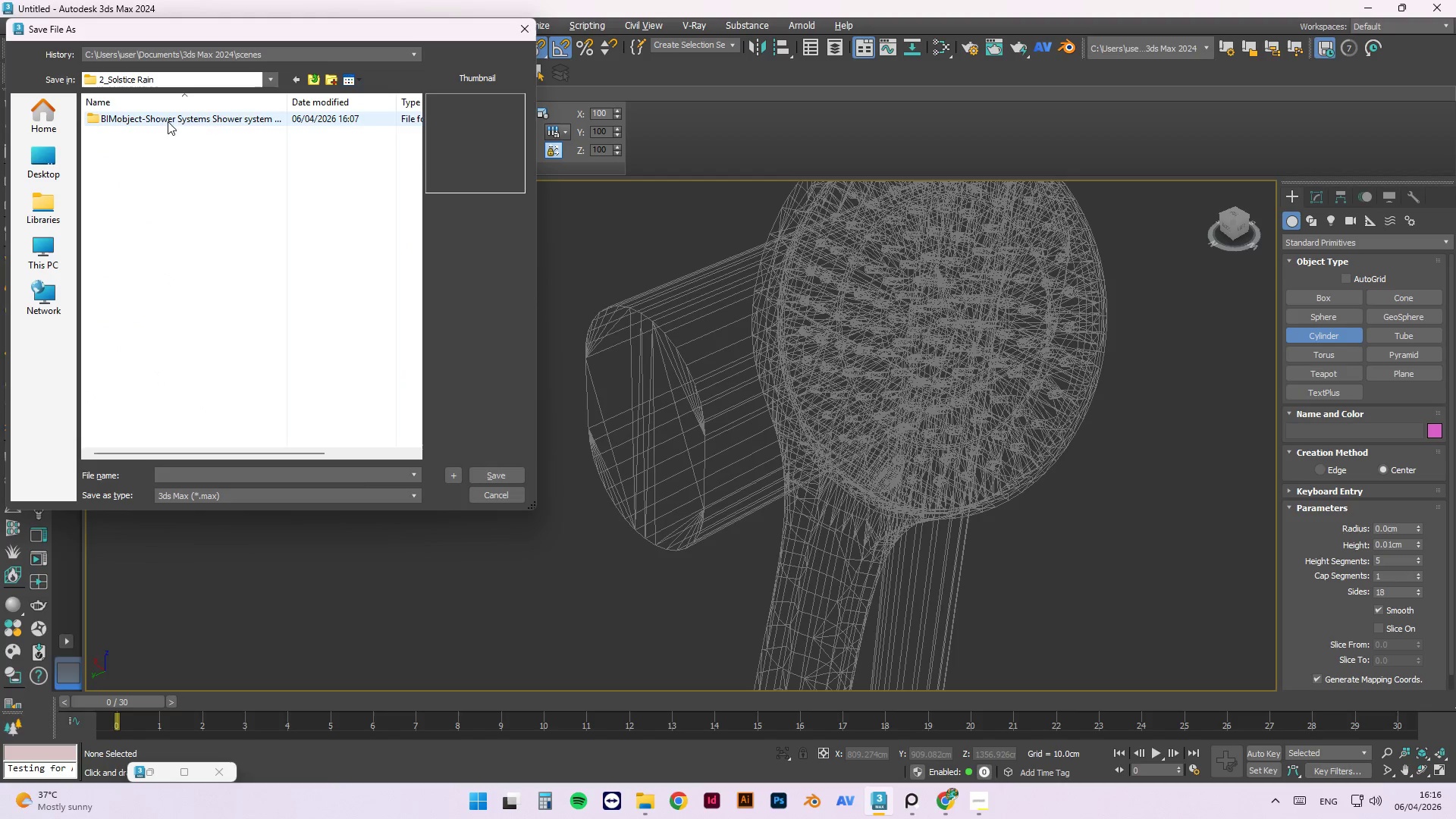 
double_click([168, 121])
 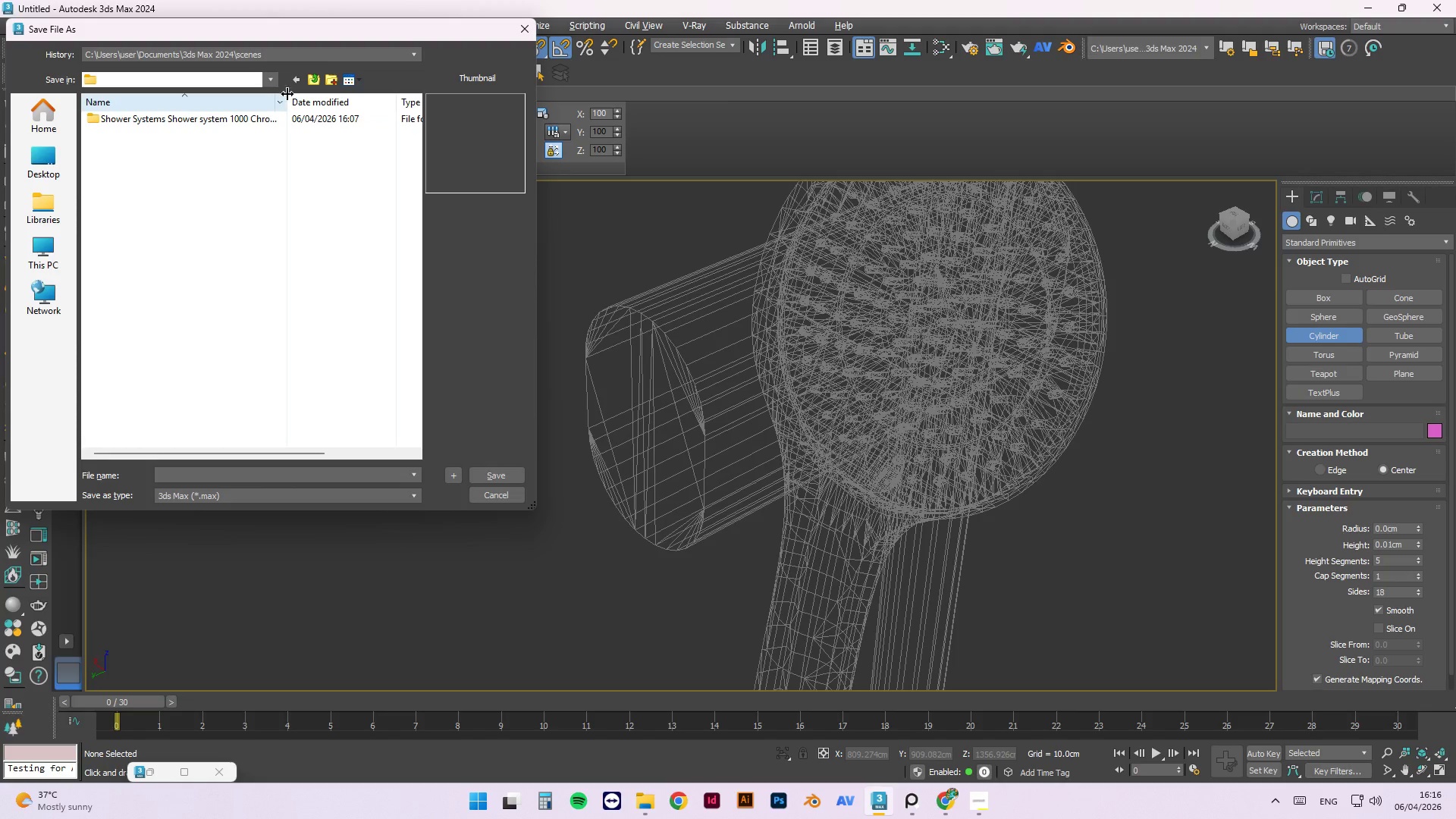 
left_click([315, 77])
 